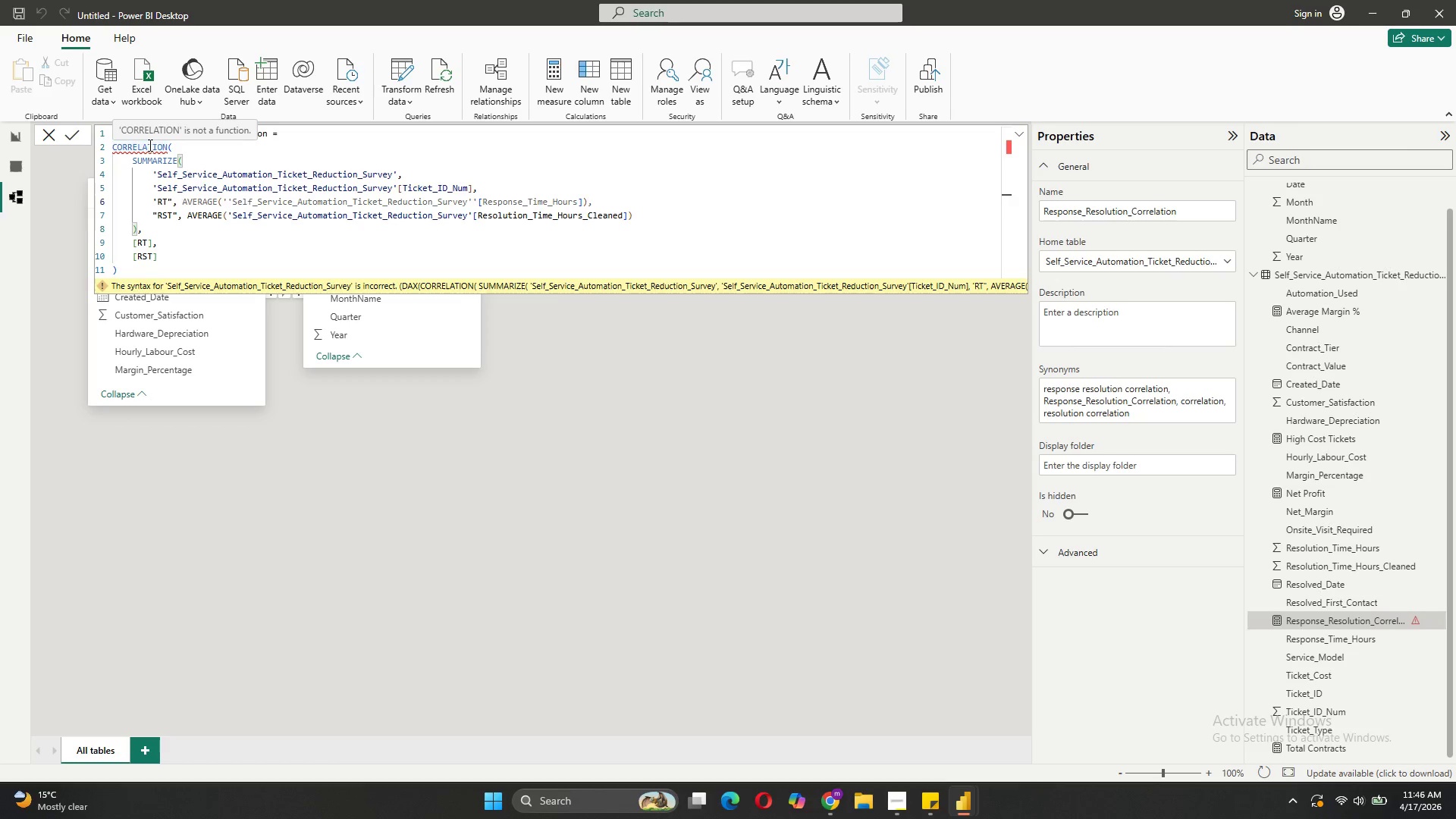 
wait(18.44)
 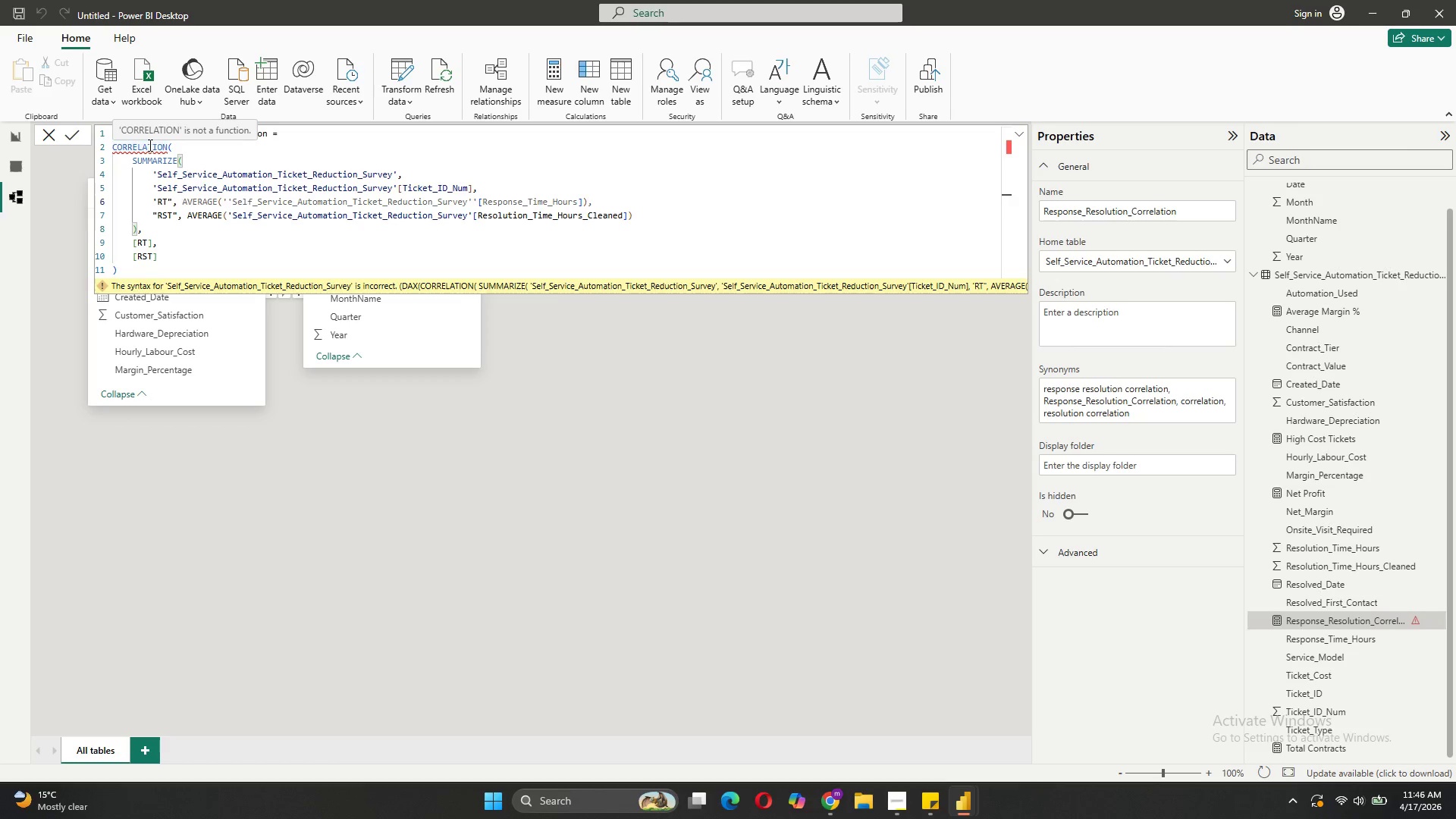 
left_click([166, 146])
 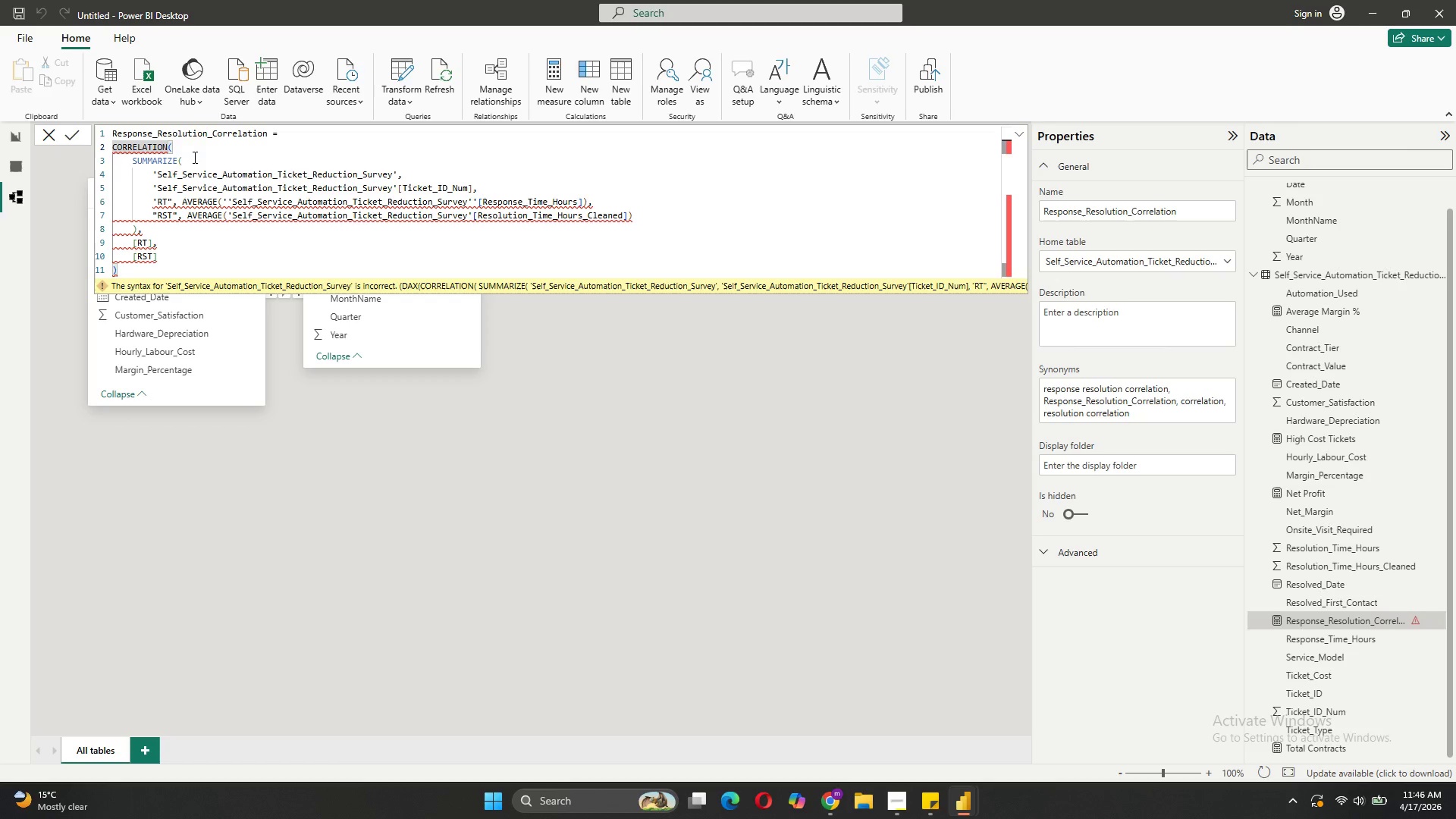 
key(Enter)
 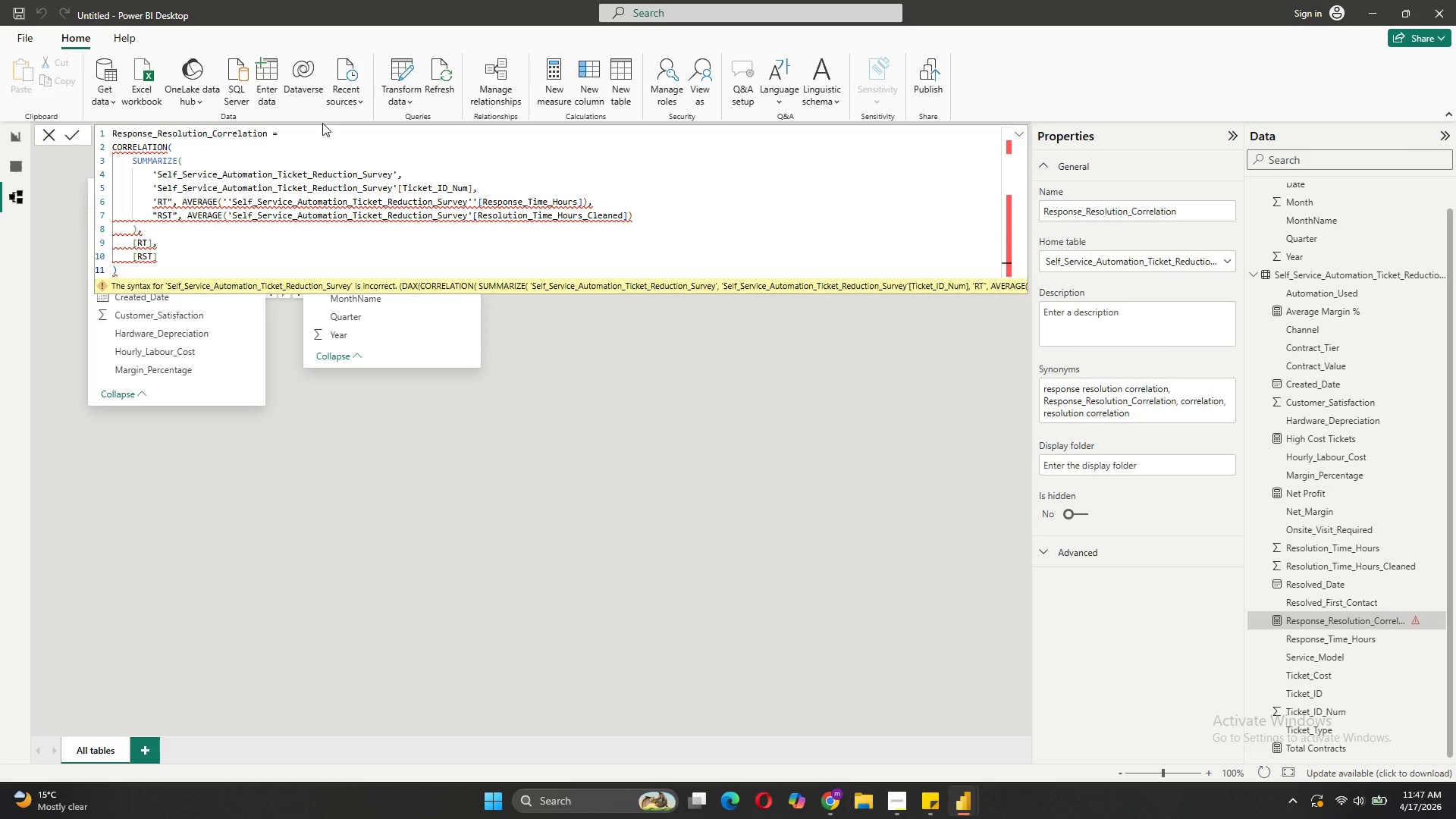 
wait(28.64)
 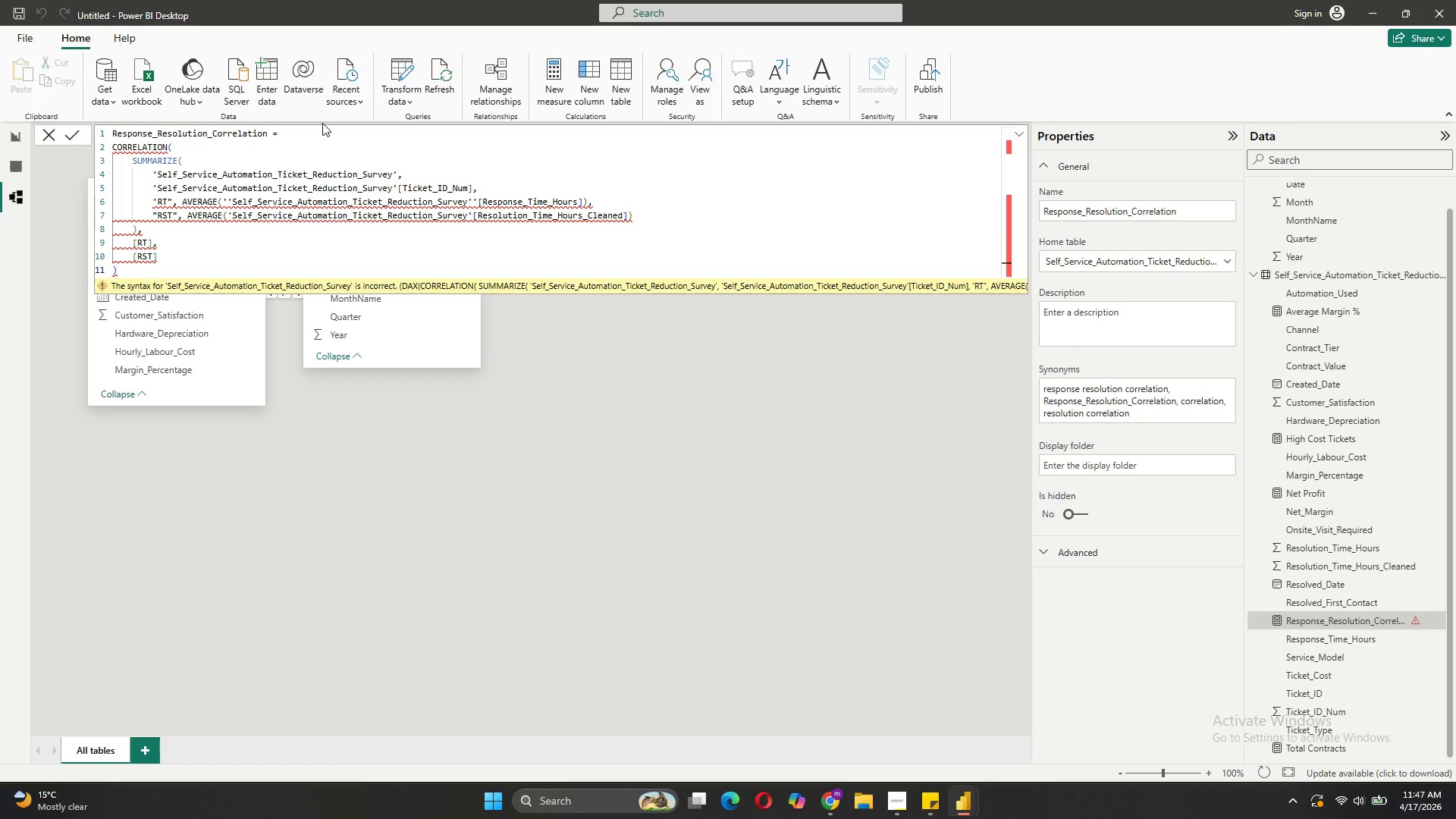 
left_click([187, 250])
 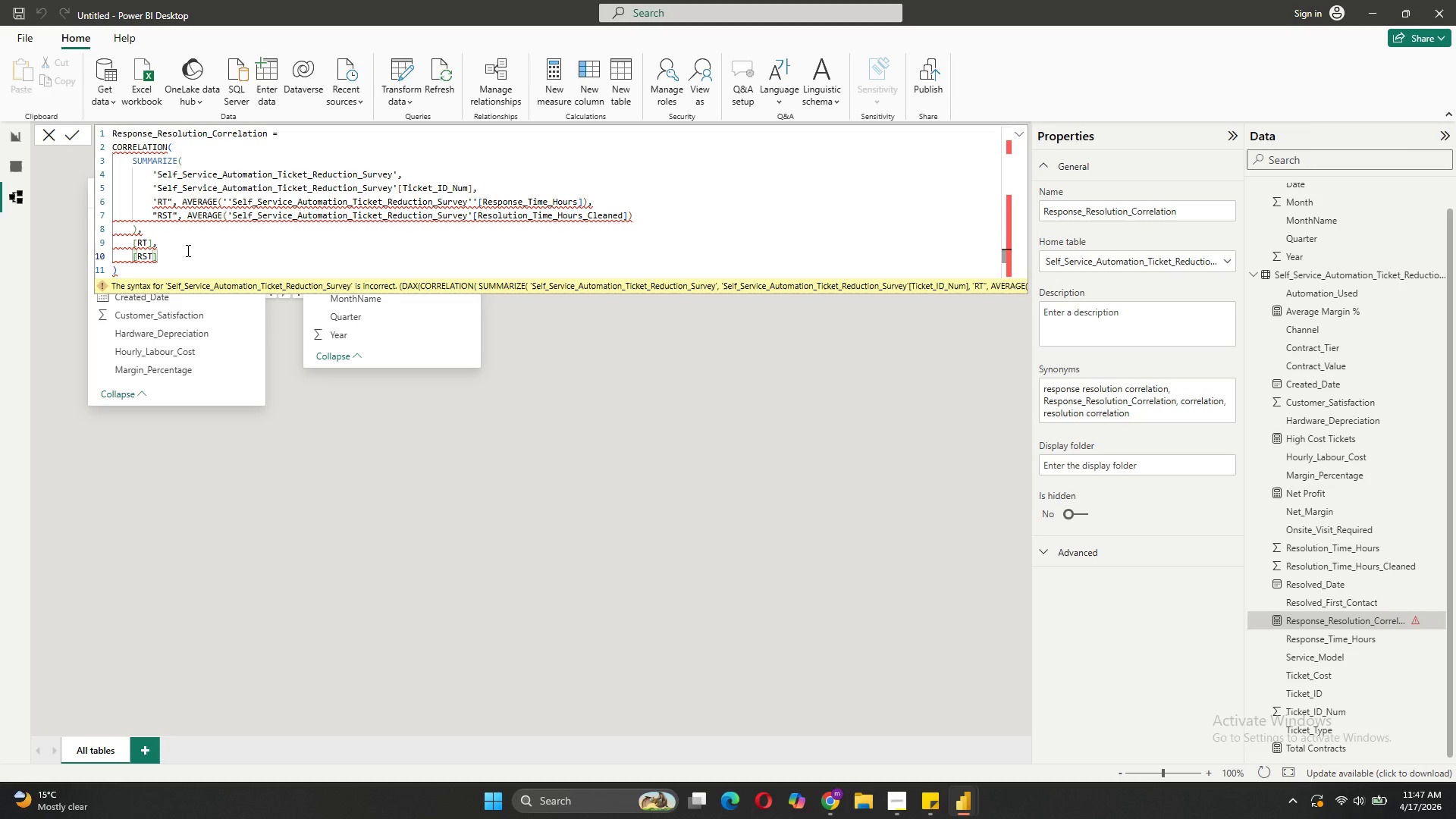 
key(Enter)
 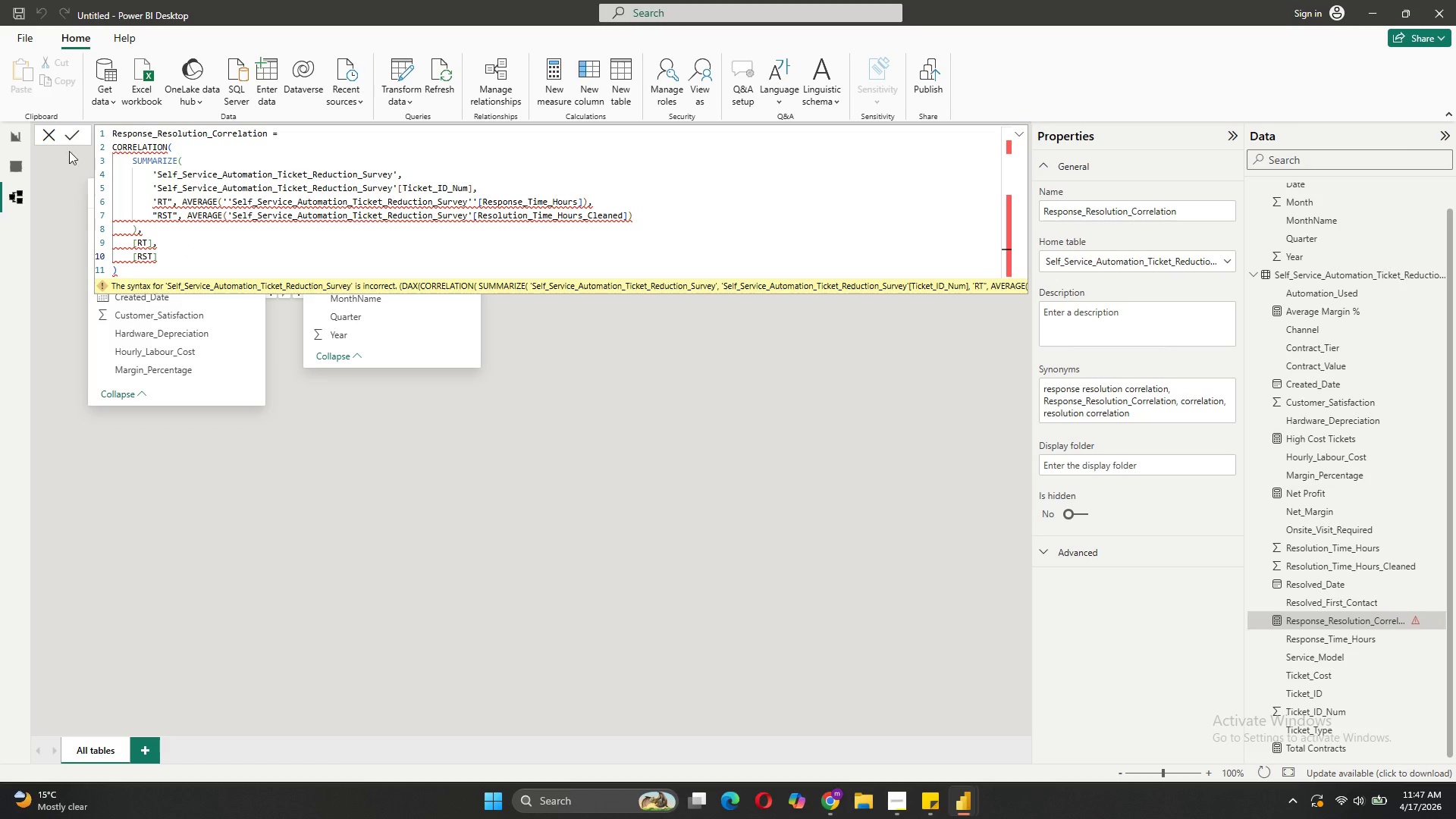 
left_click([51, 139])
 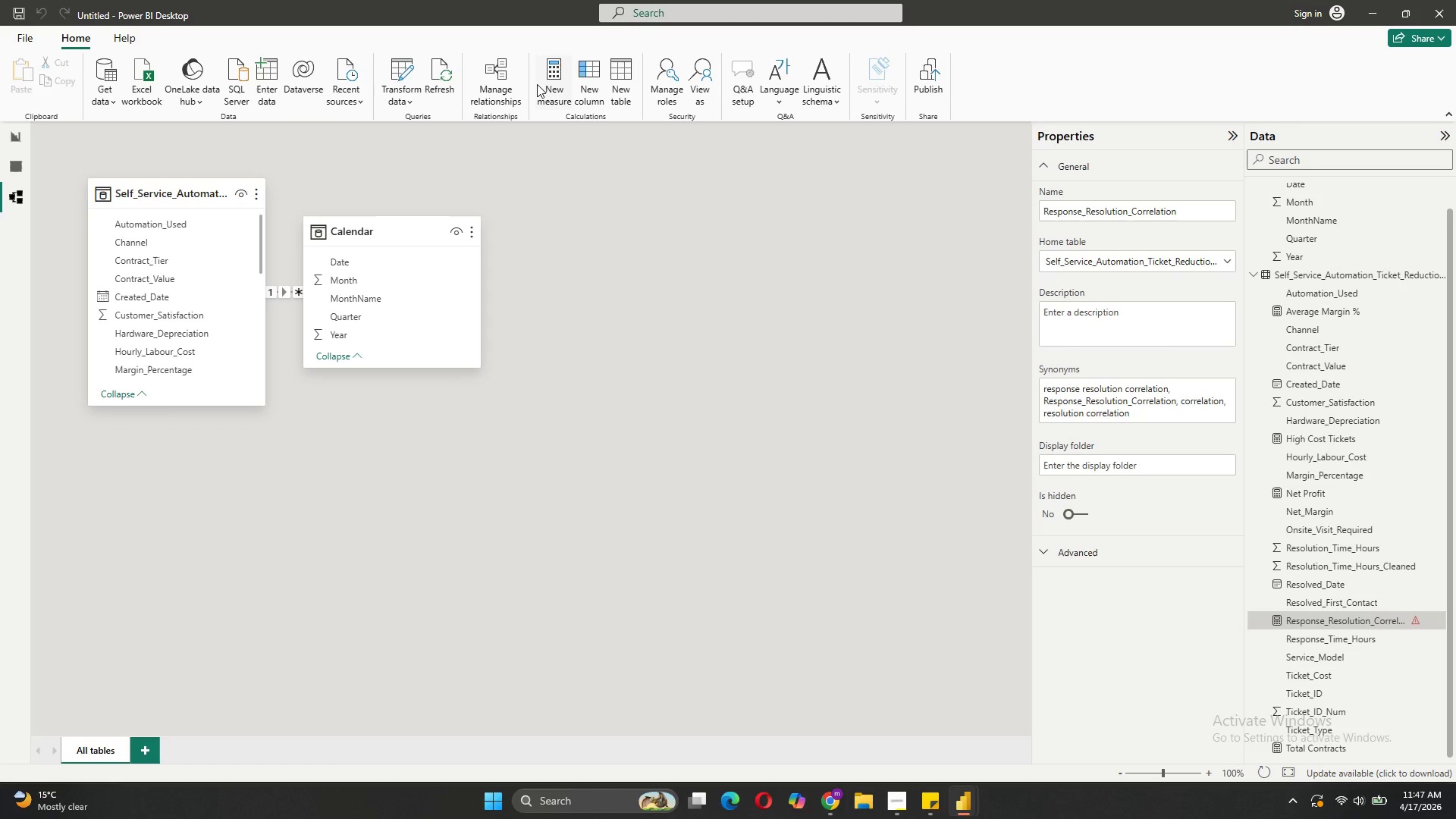 
left_click([537, 84])
 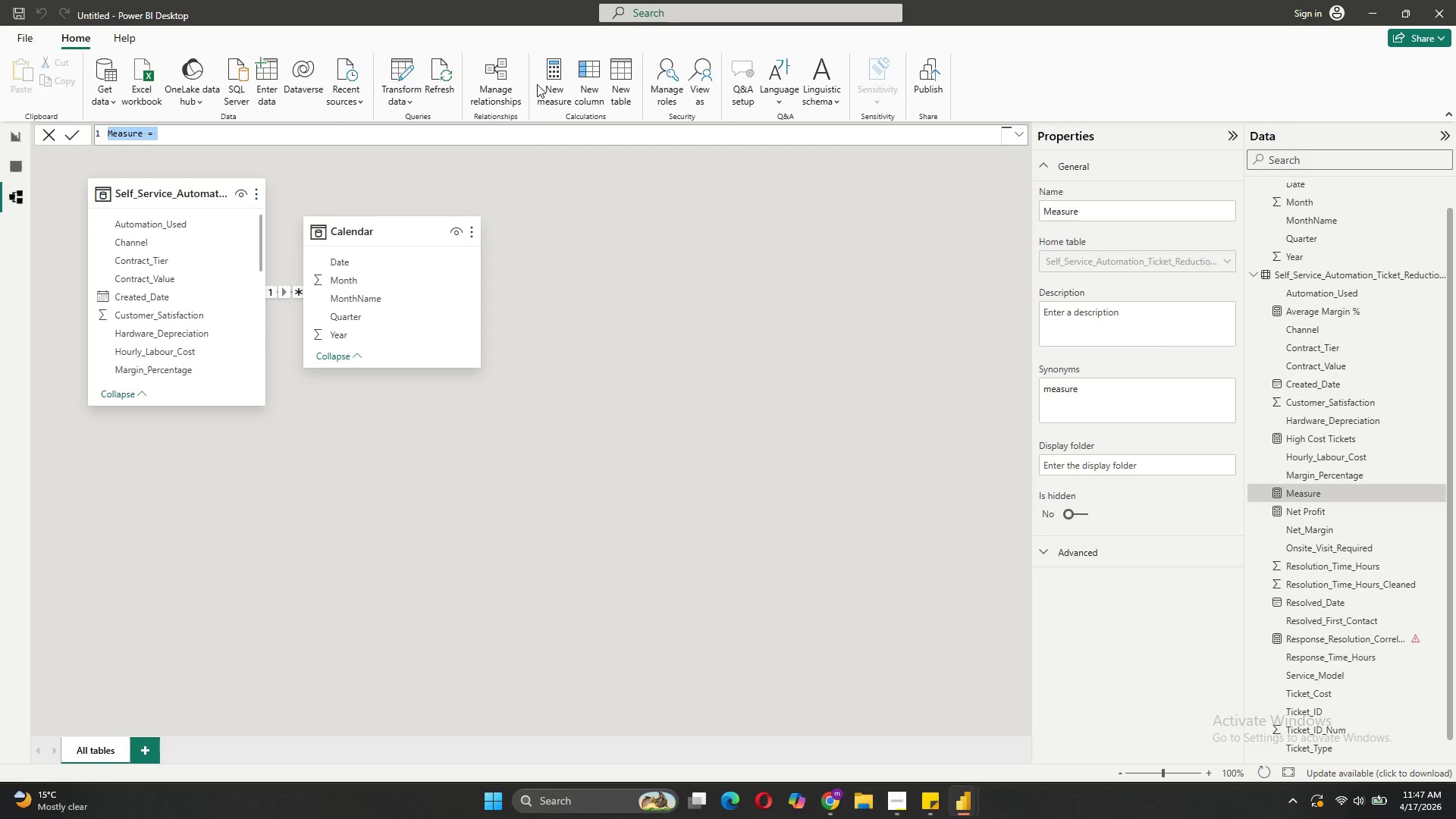 
wait(6.22)
 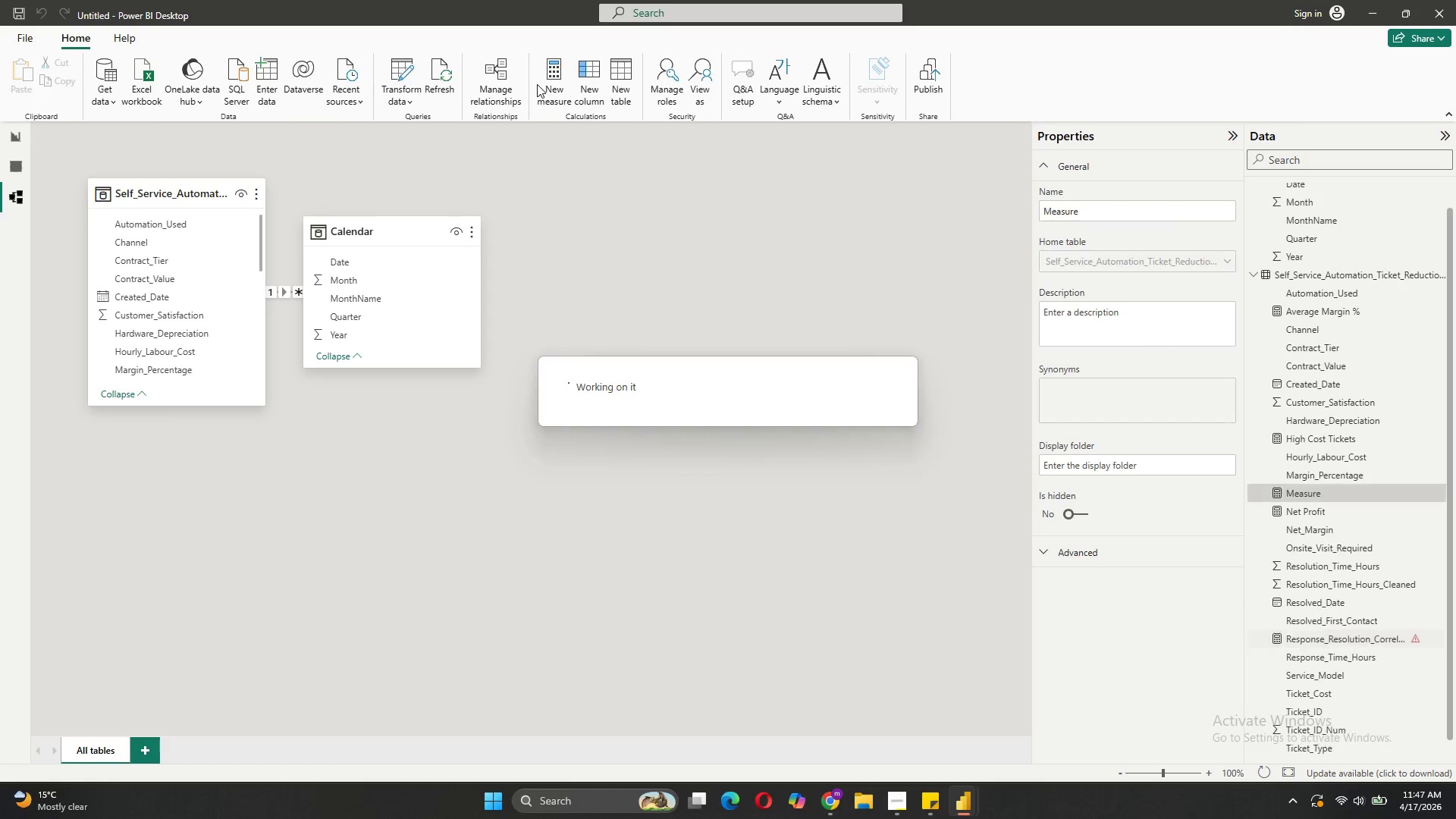 
type(Resolution )
key(Tab)
type(Margin)
key(Backspace)
key(Backspace)
key(Backspace)
key(Backspace)
key(Backspace)
key(Backspace)
key(Backspace)
type(Margin Correlation = )
 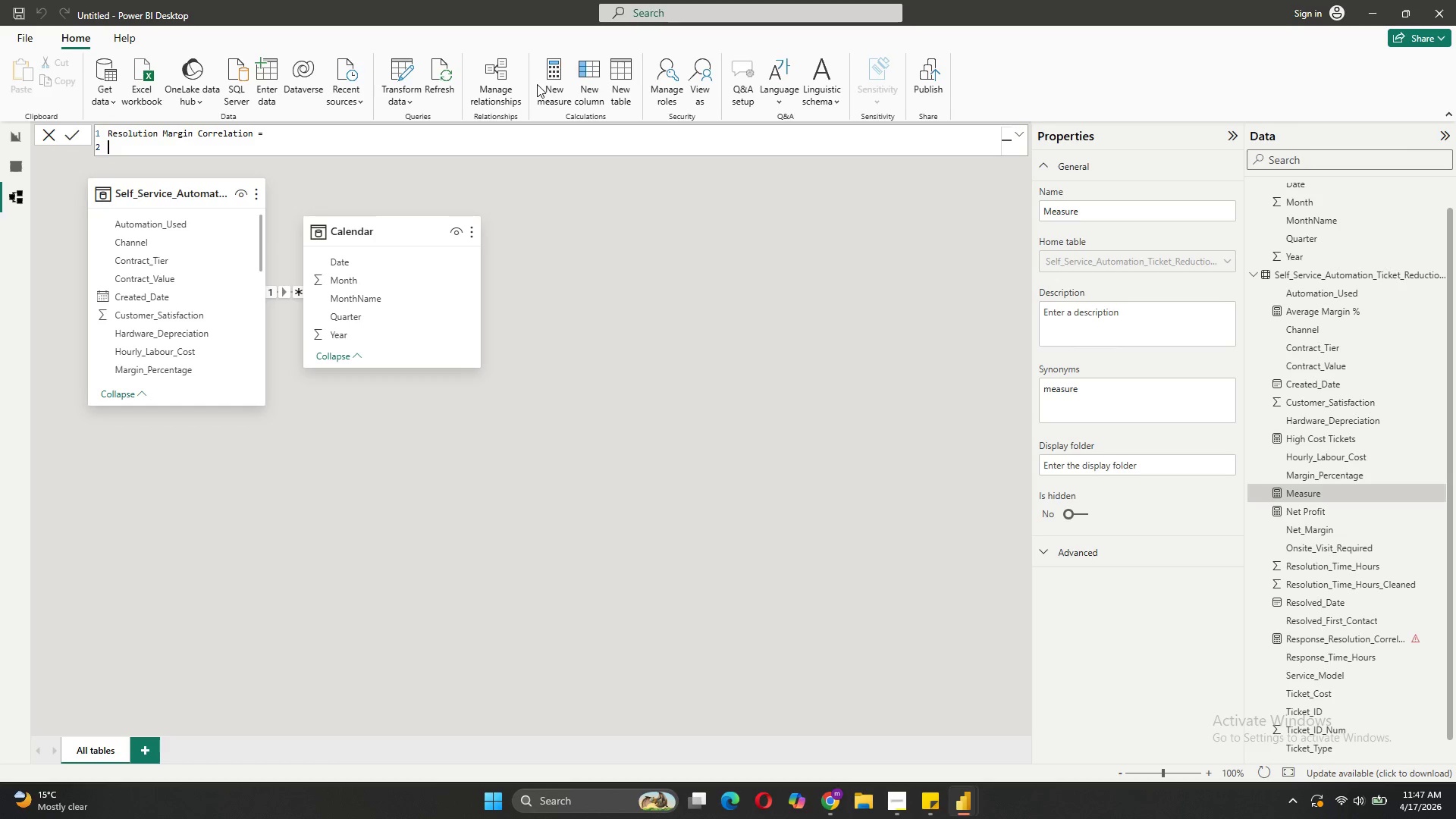 
key(Shift+Enter)
 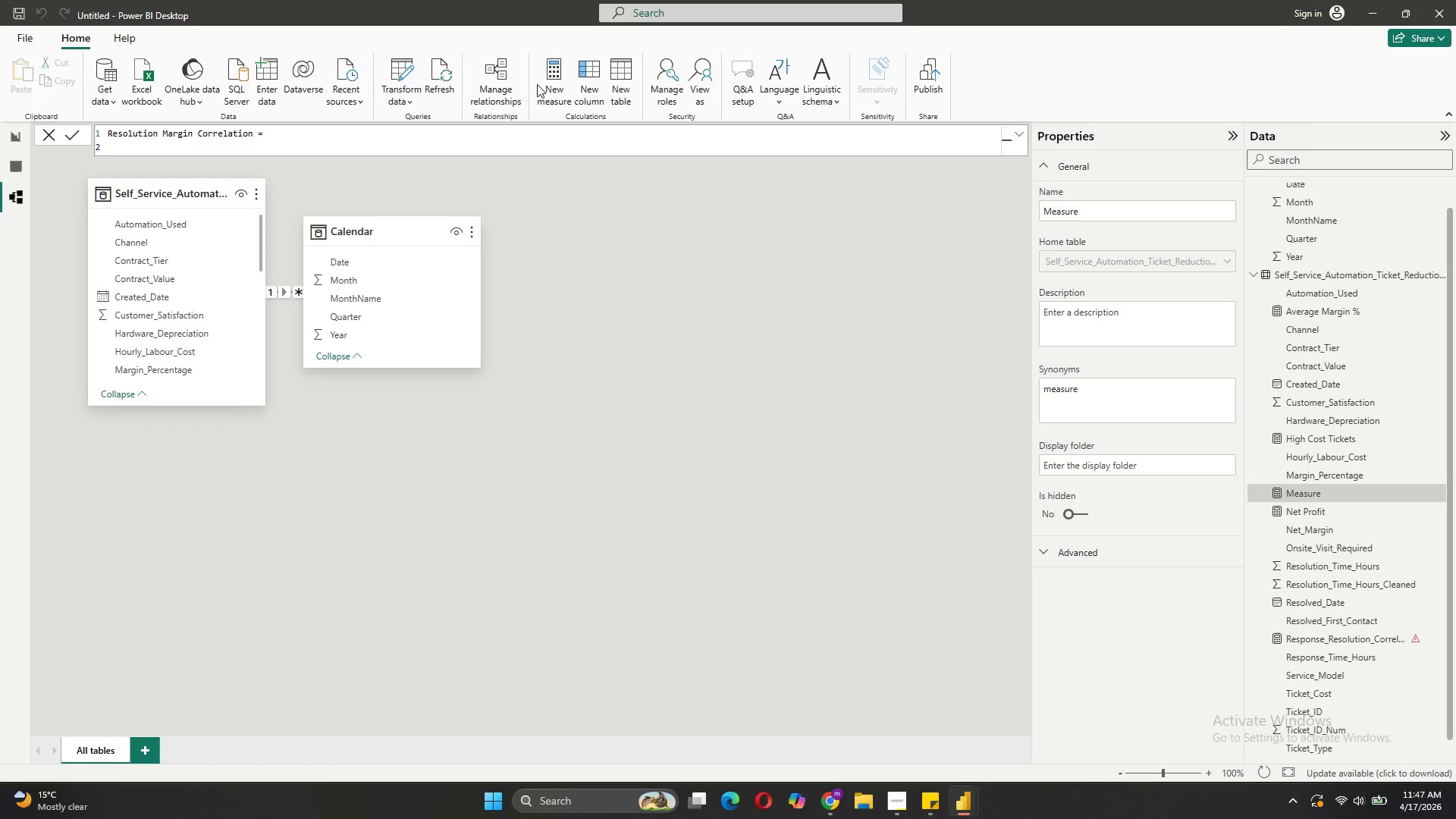 
type(Var)
key(Backspace)
key(Backspace)
type(AR Resi)
key(Backspace)
type(olutionTime = ')
 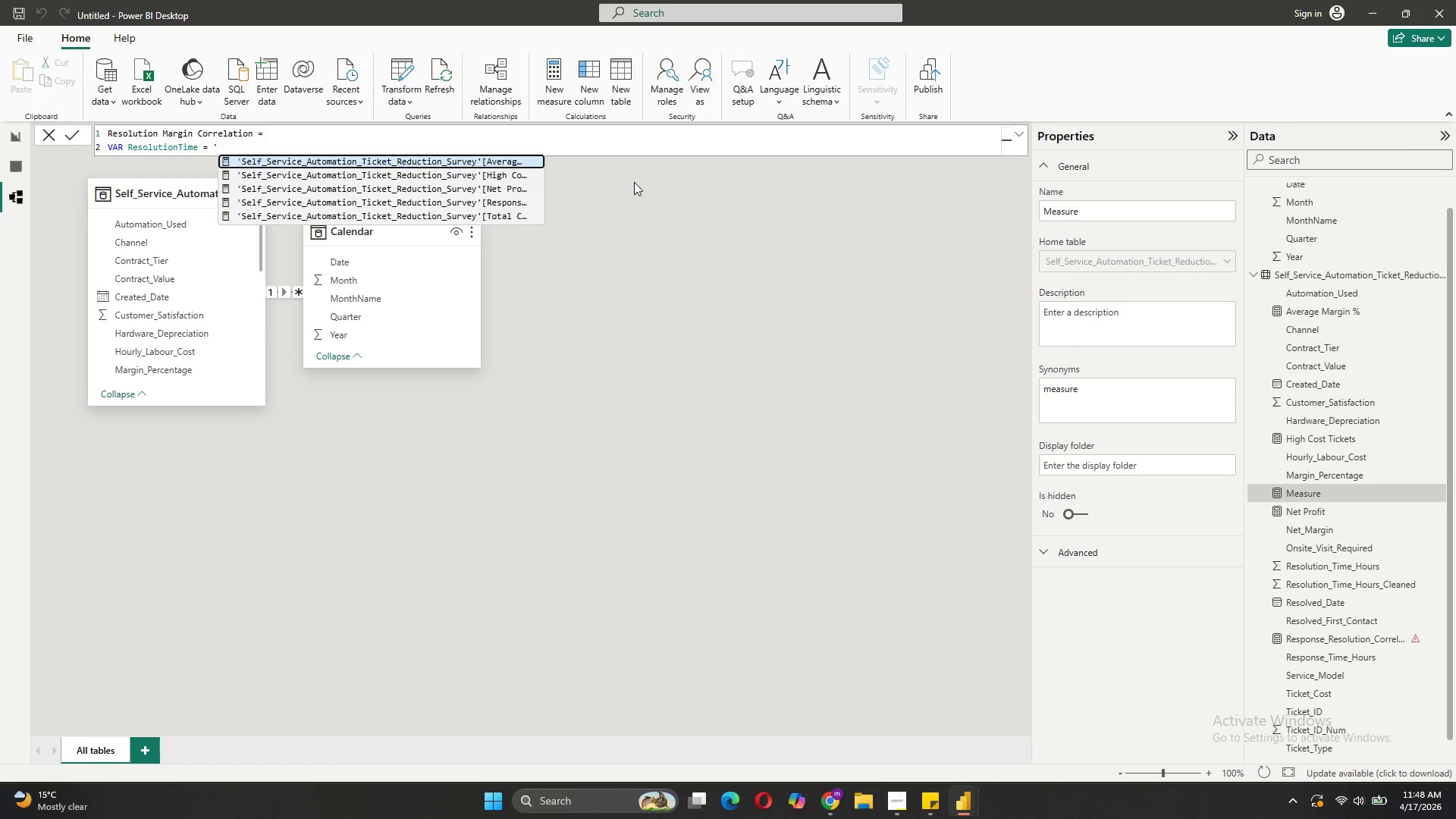 
left_click([475, 201])
 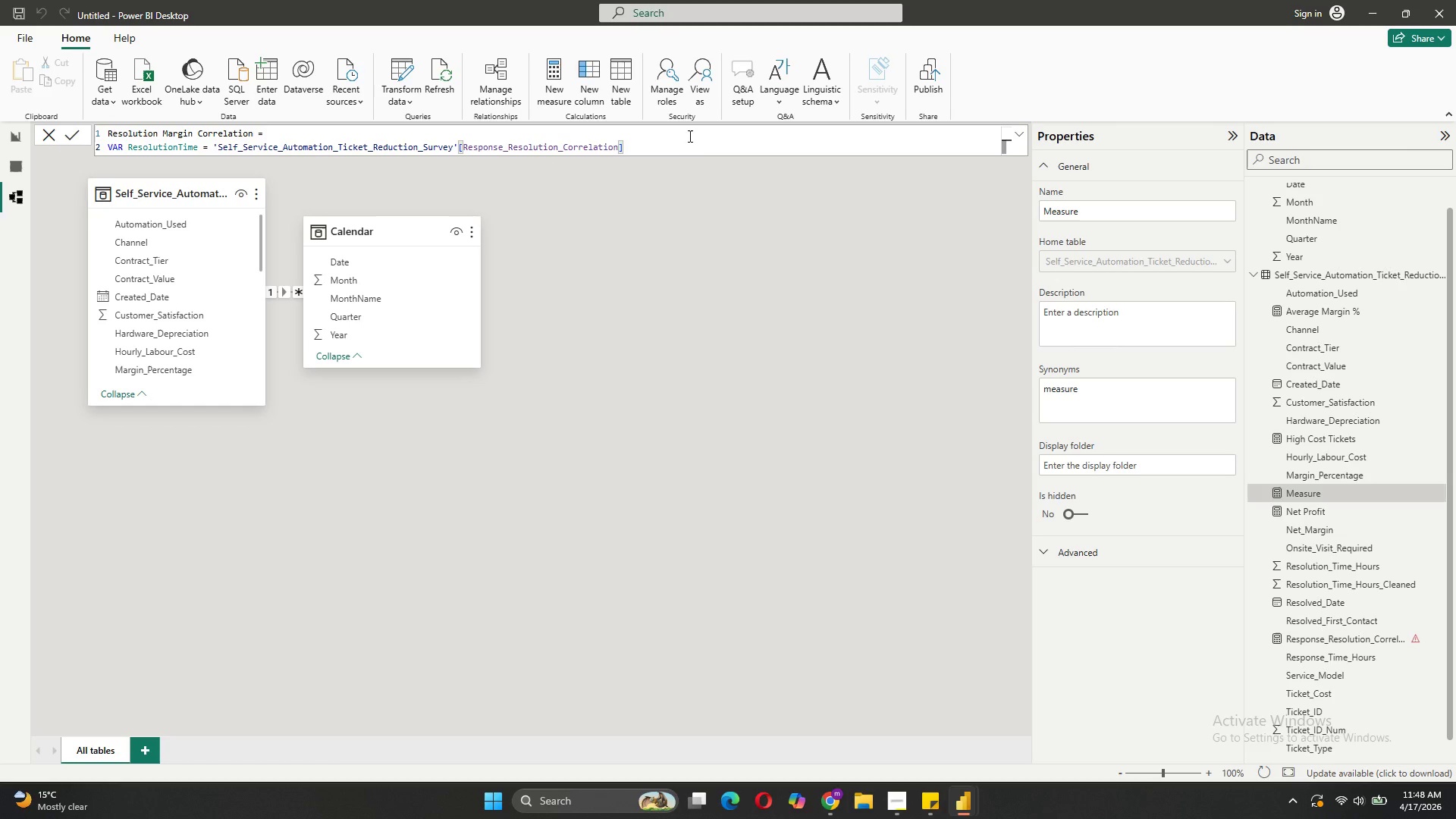 
wait(6.3)
 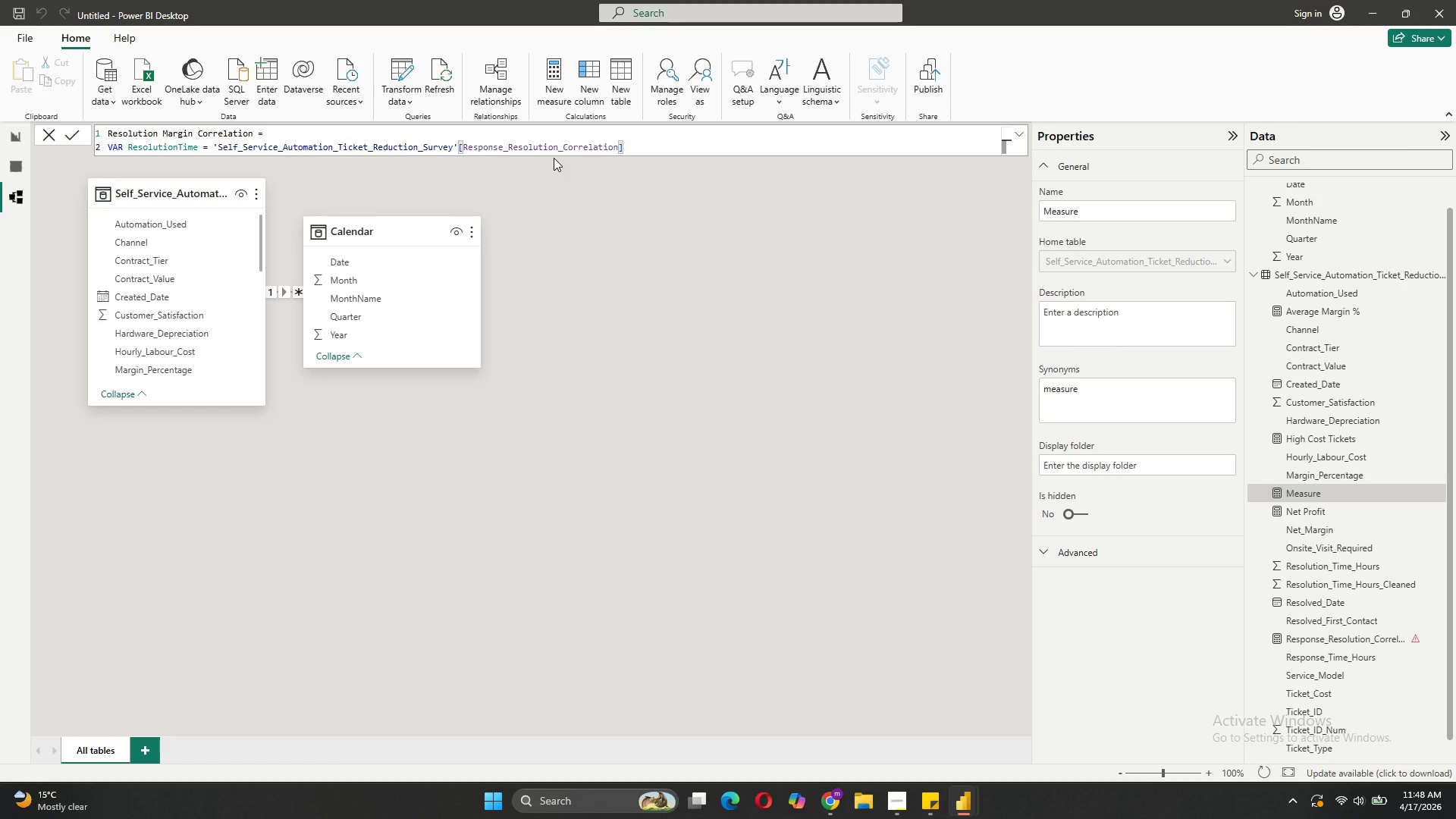 
left_click_drag(start_coordinate=[618, 146], to_coordinate=[478, 148])
 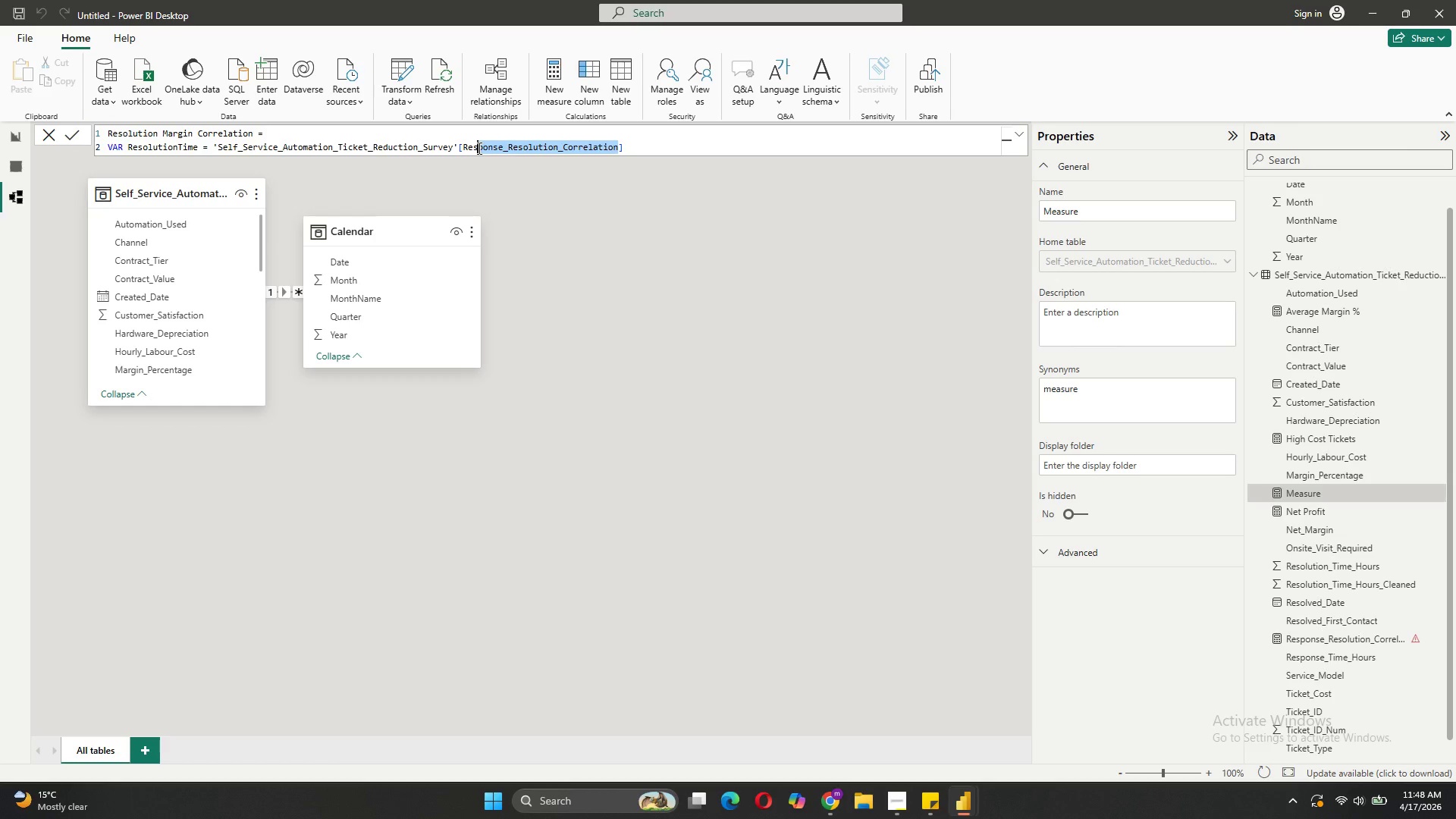 
type(olution)
 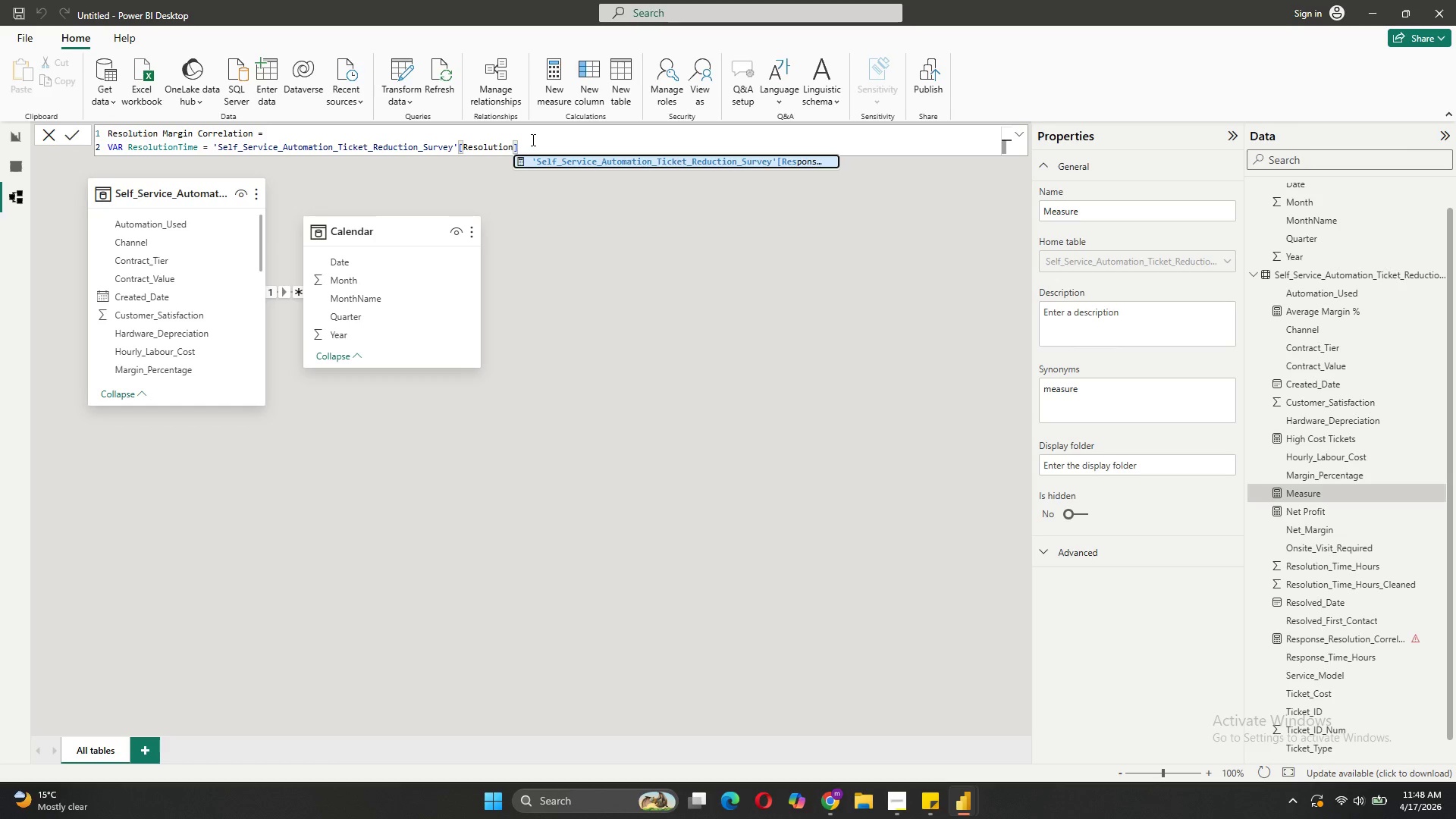 
wait(41.81)
 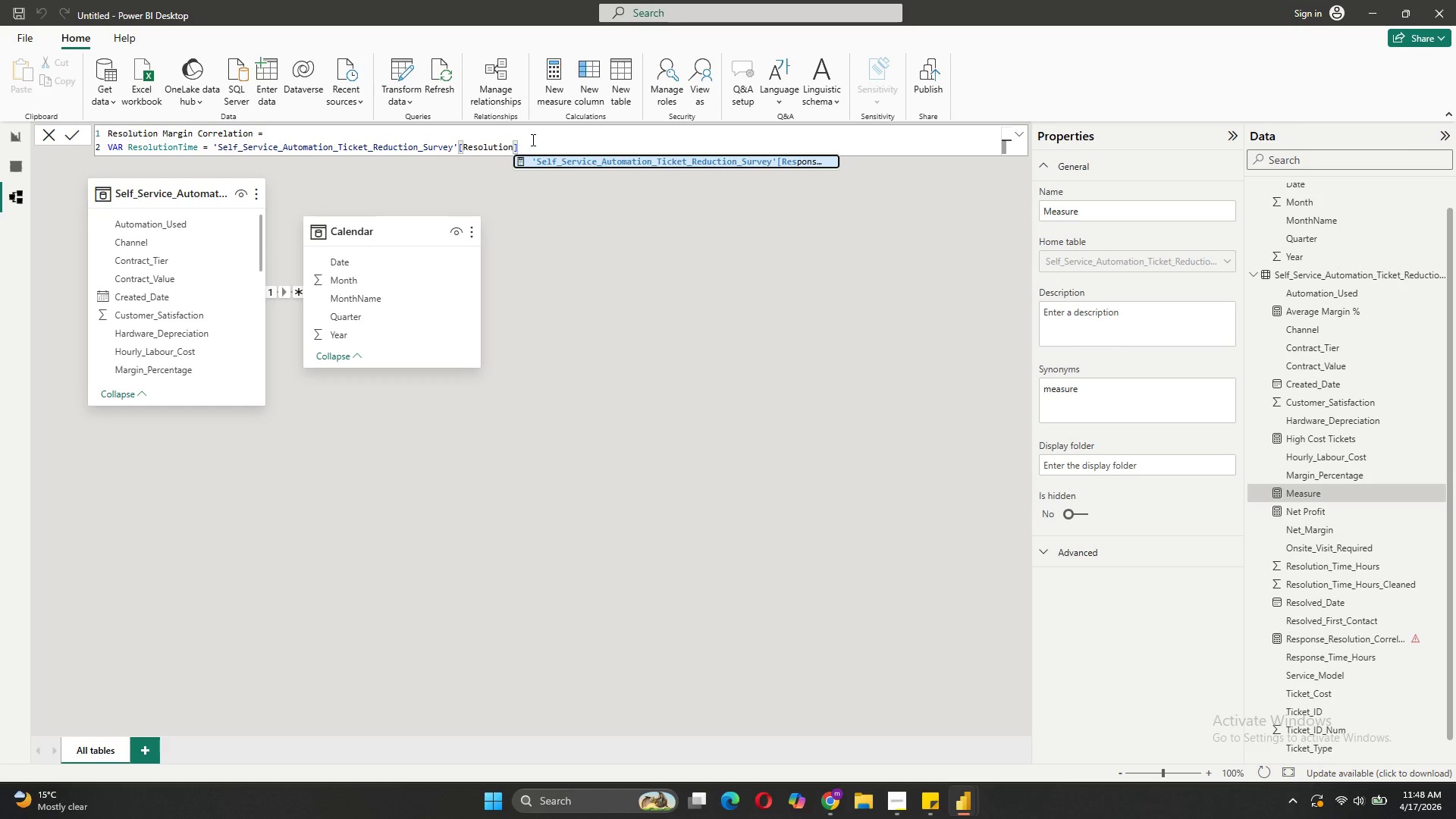 
left_click([577, 146])
 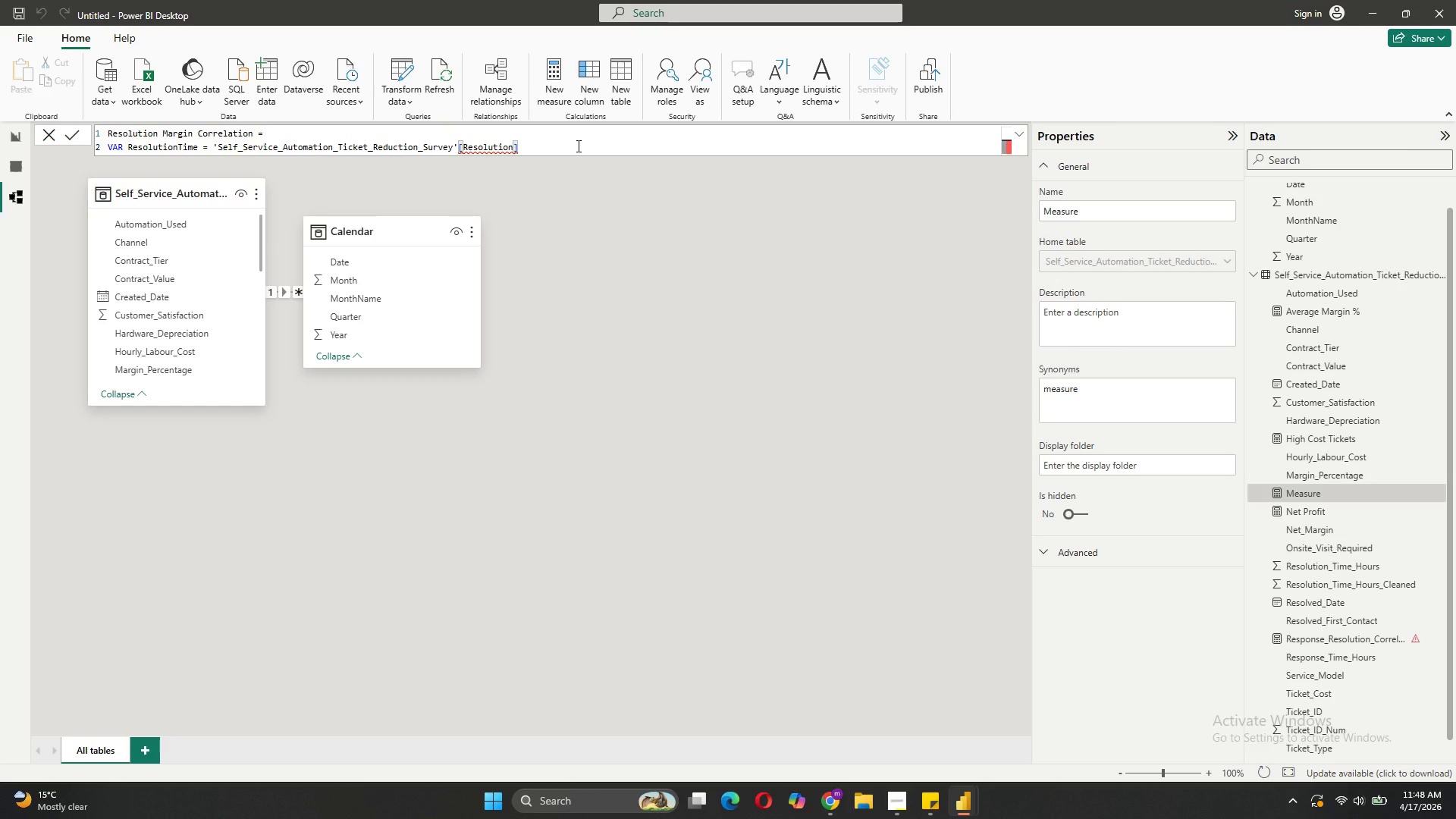 
key(Enter)
 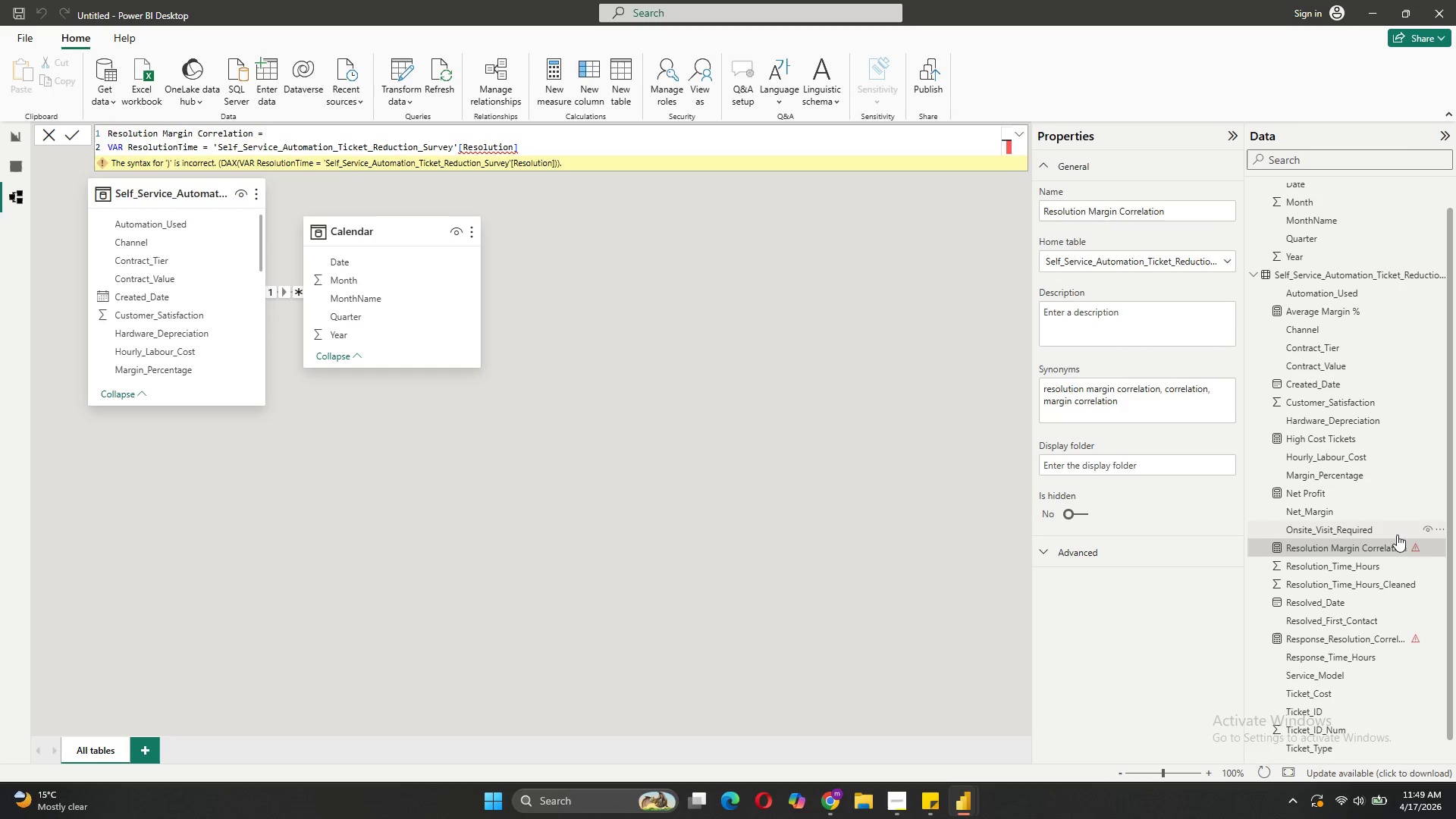 
left_click([1404, 636])
 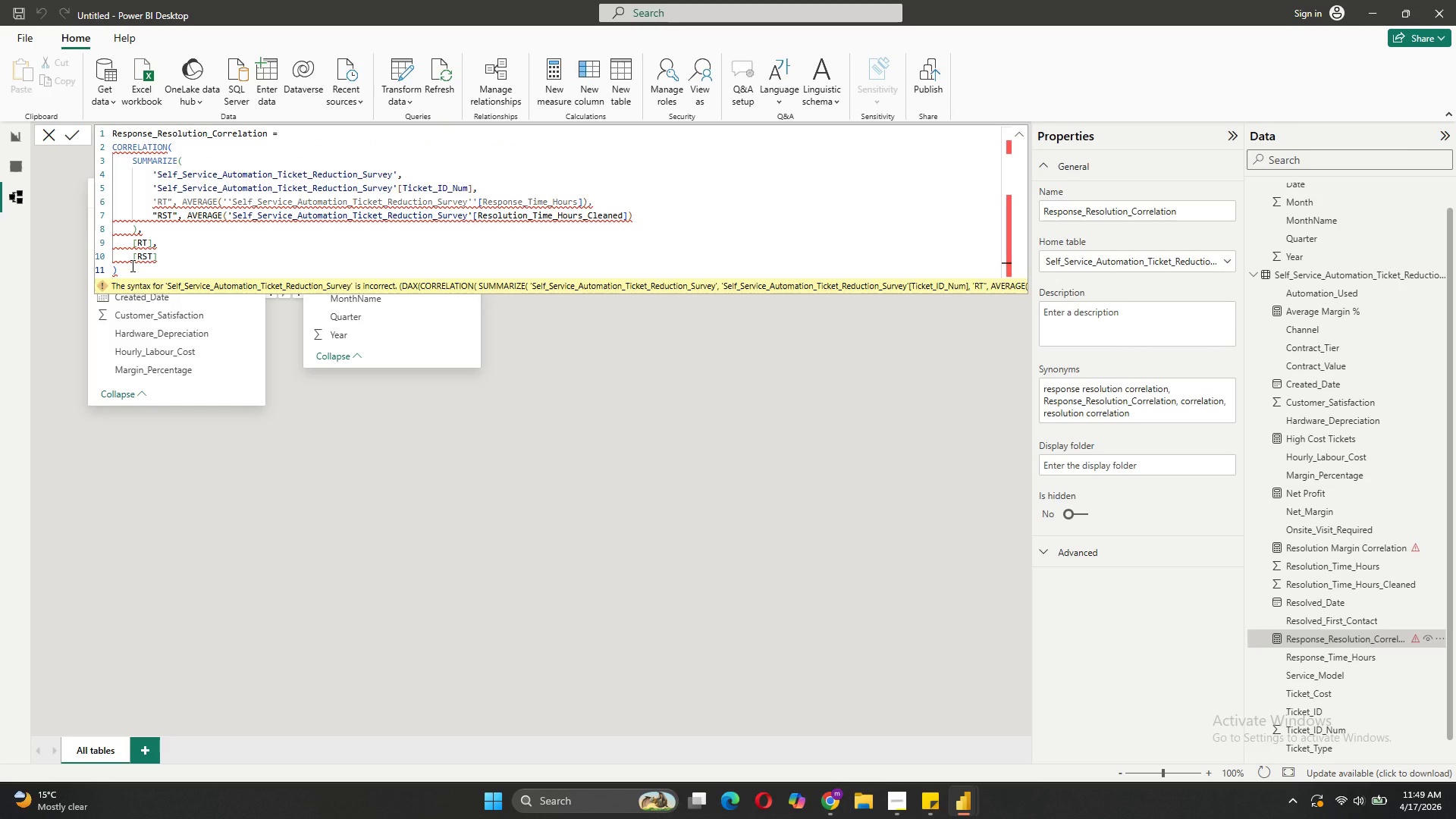 
left_click_drag(start_coordinate=[131, 265], to_coordinate=[108, 151])
 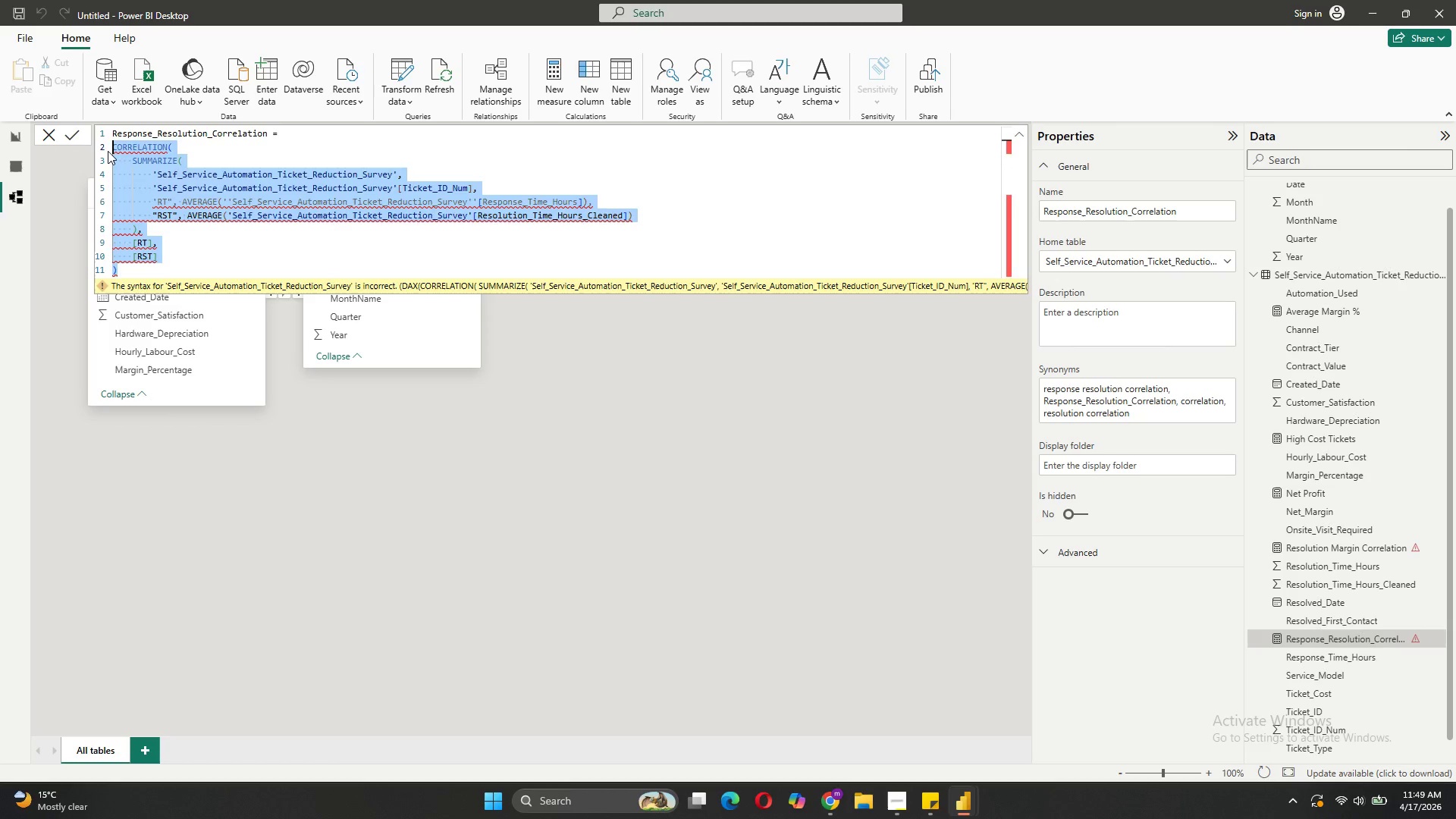 
key(Backspace)
 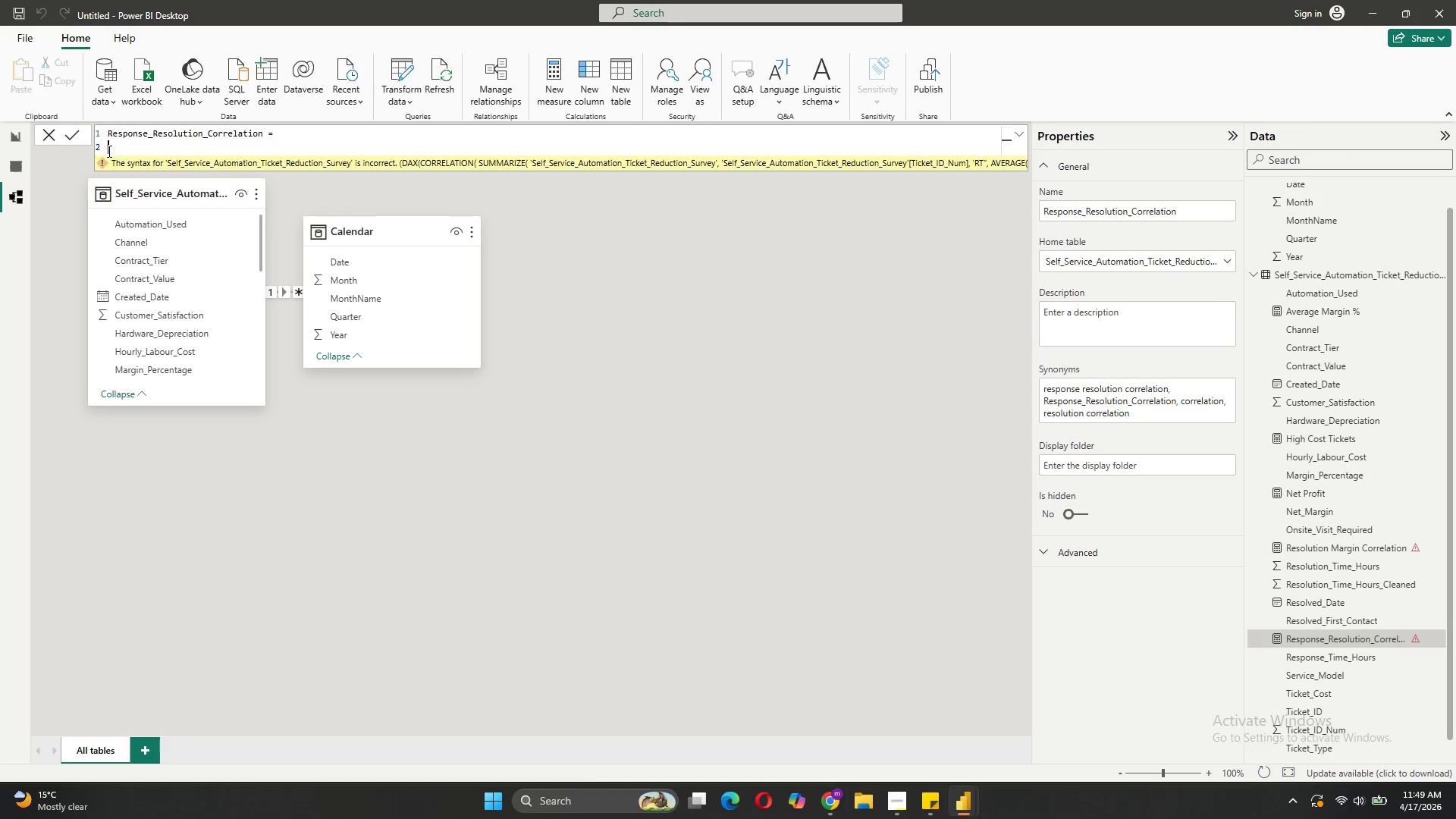 
wait(23.0)
 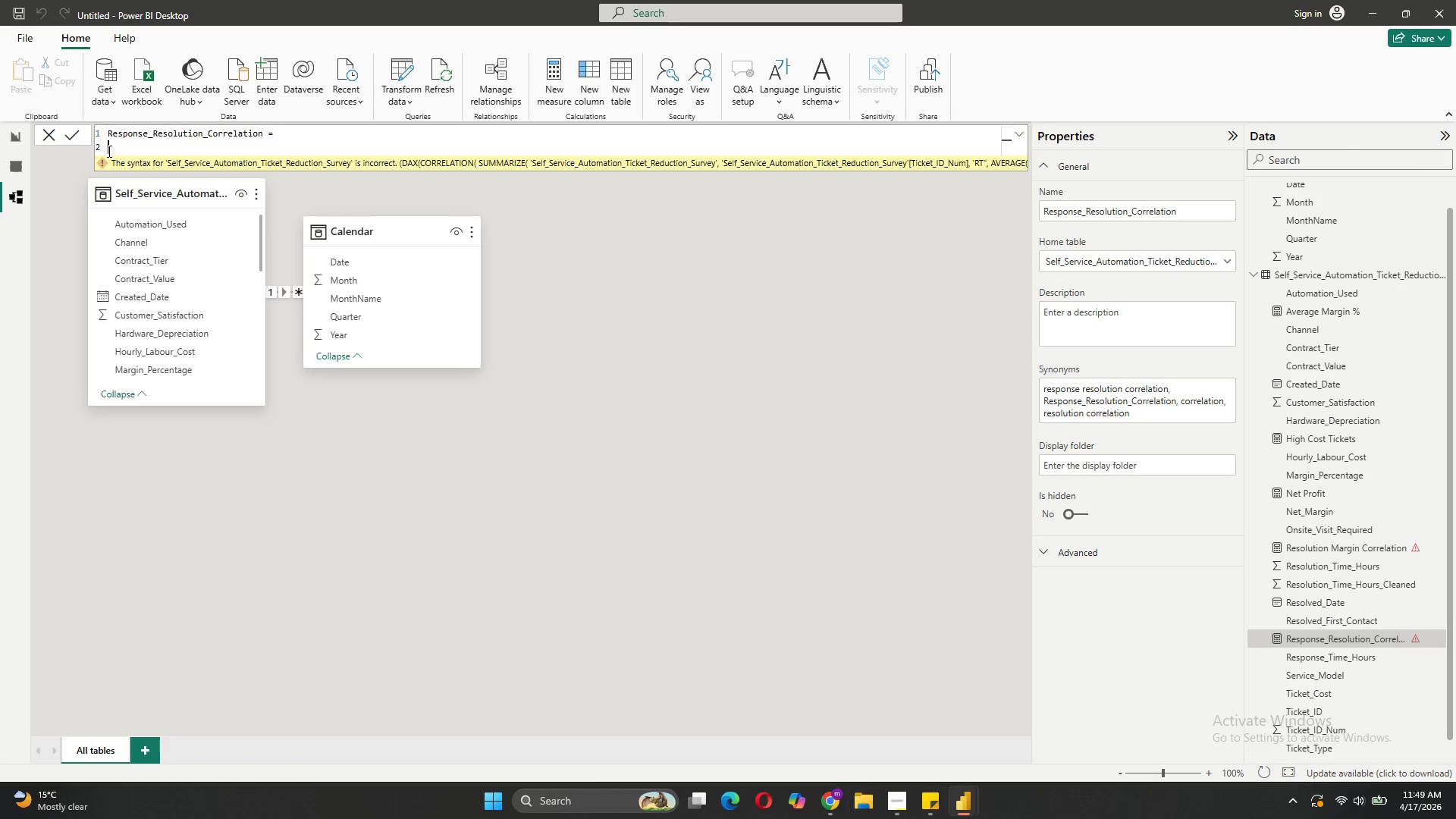 
type(VAR sUMMARY)
key(Backspace)
key(Backspace)
key(Backspace)
key(Backspace)
key(Backspace)
key(Backspace)
key(Backspace)
type(SummaryTable = )
 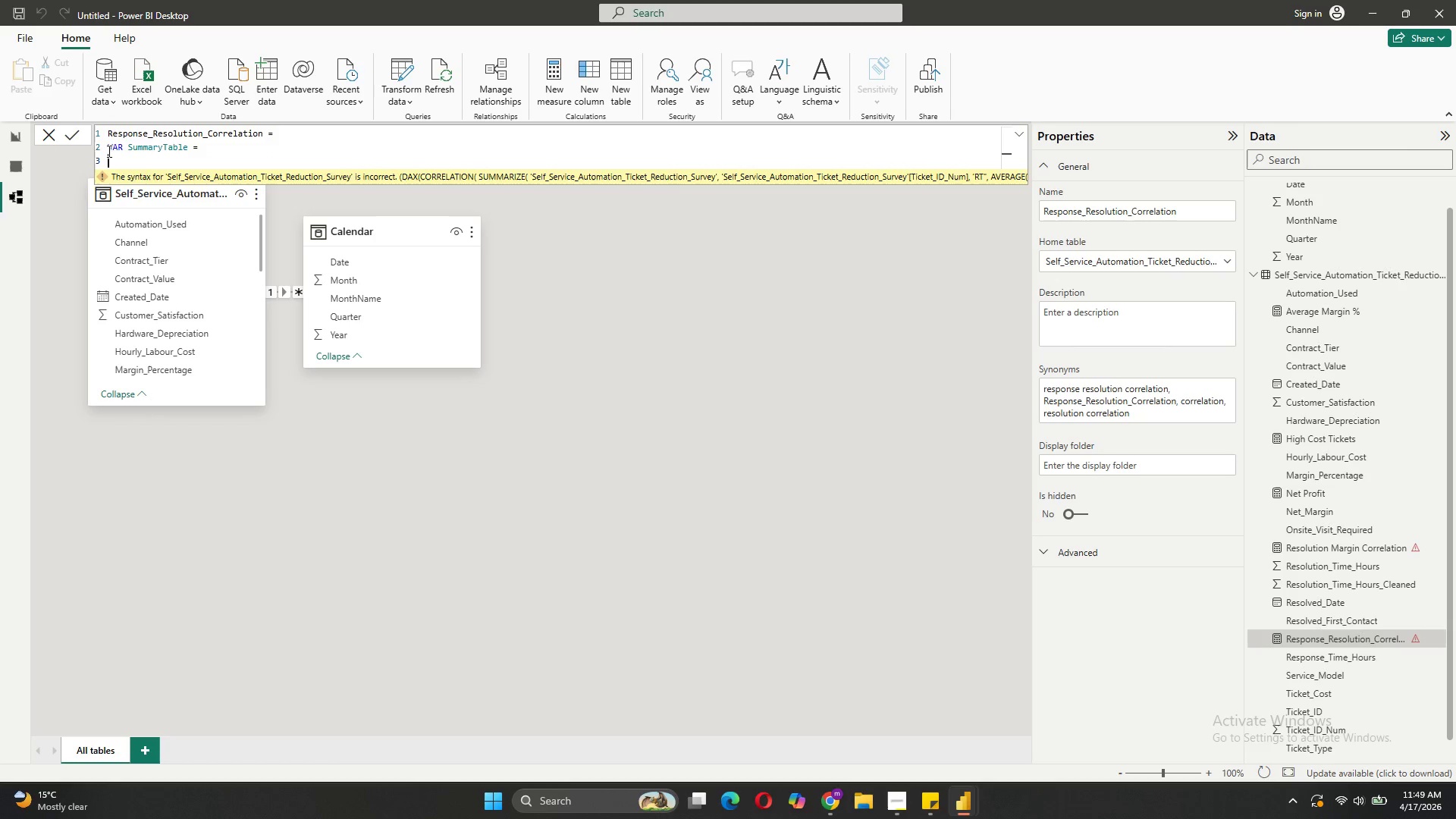 
key(Shift+Enter)
 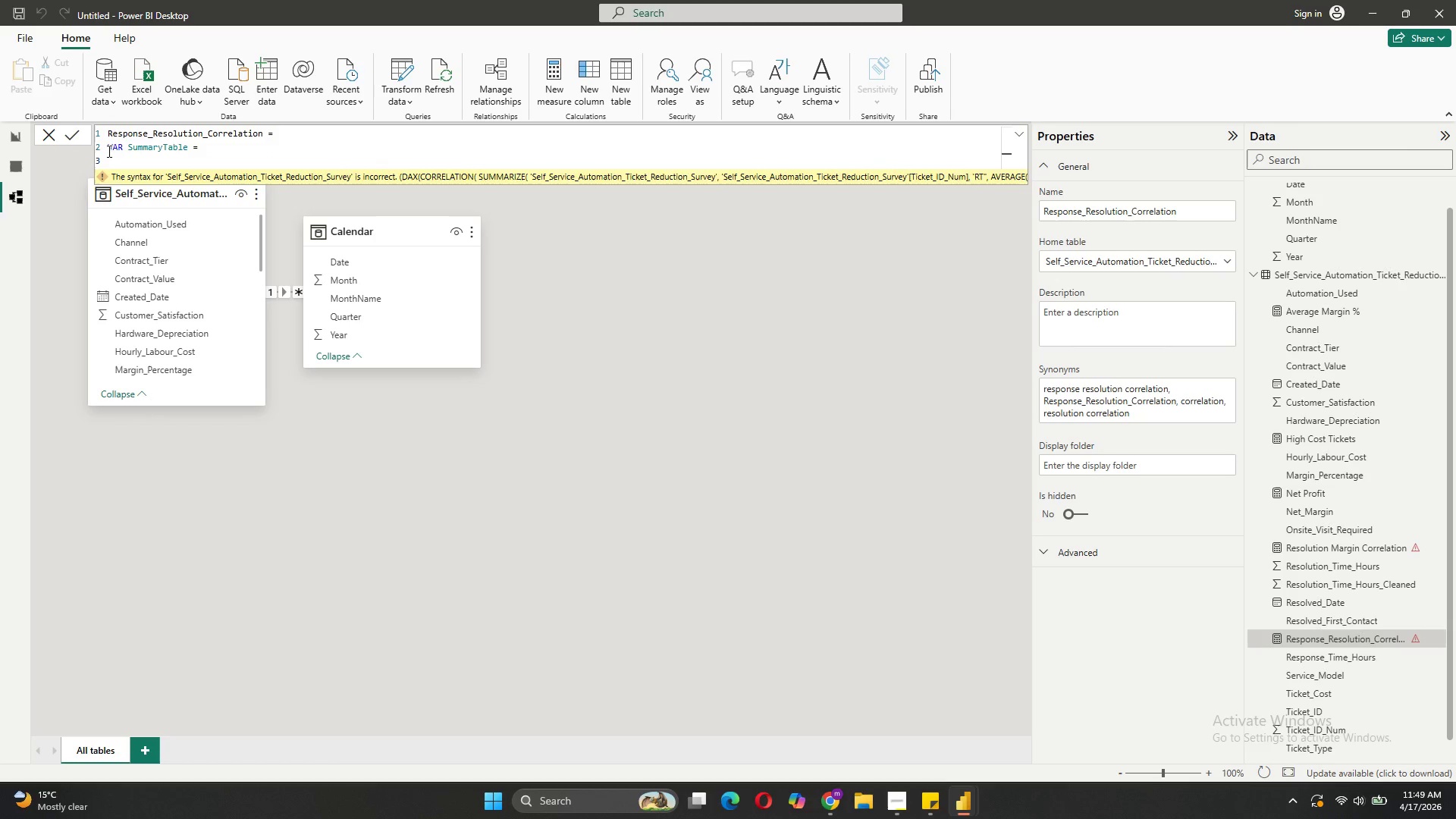 
key(Tab)
 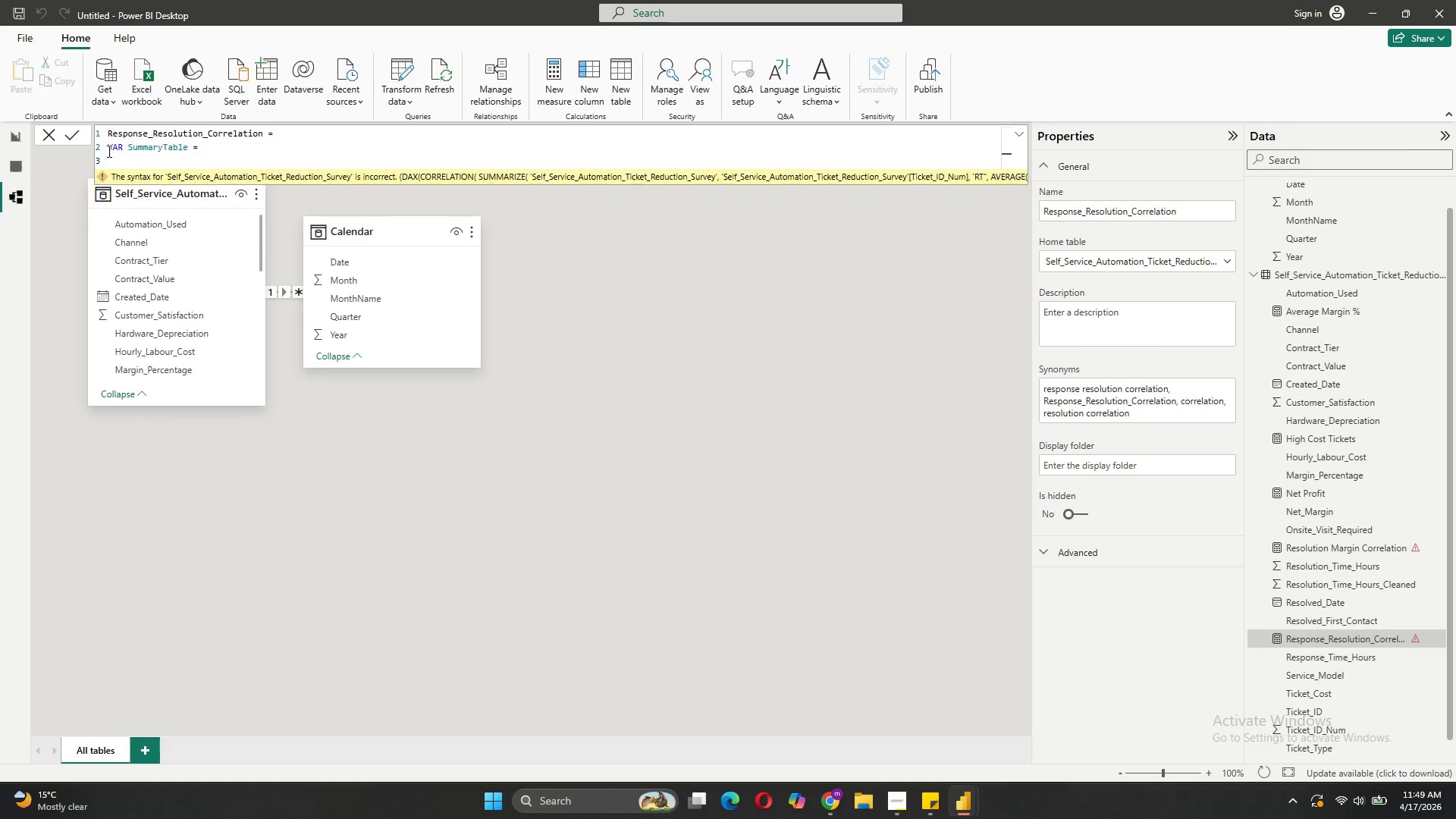 
key(S)
 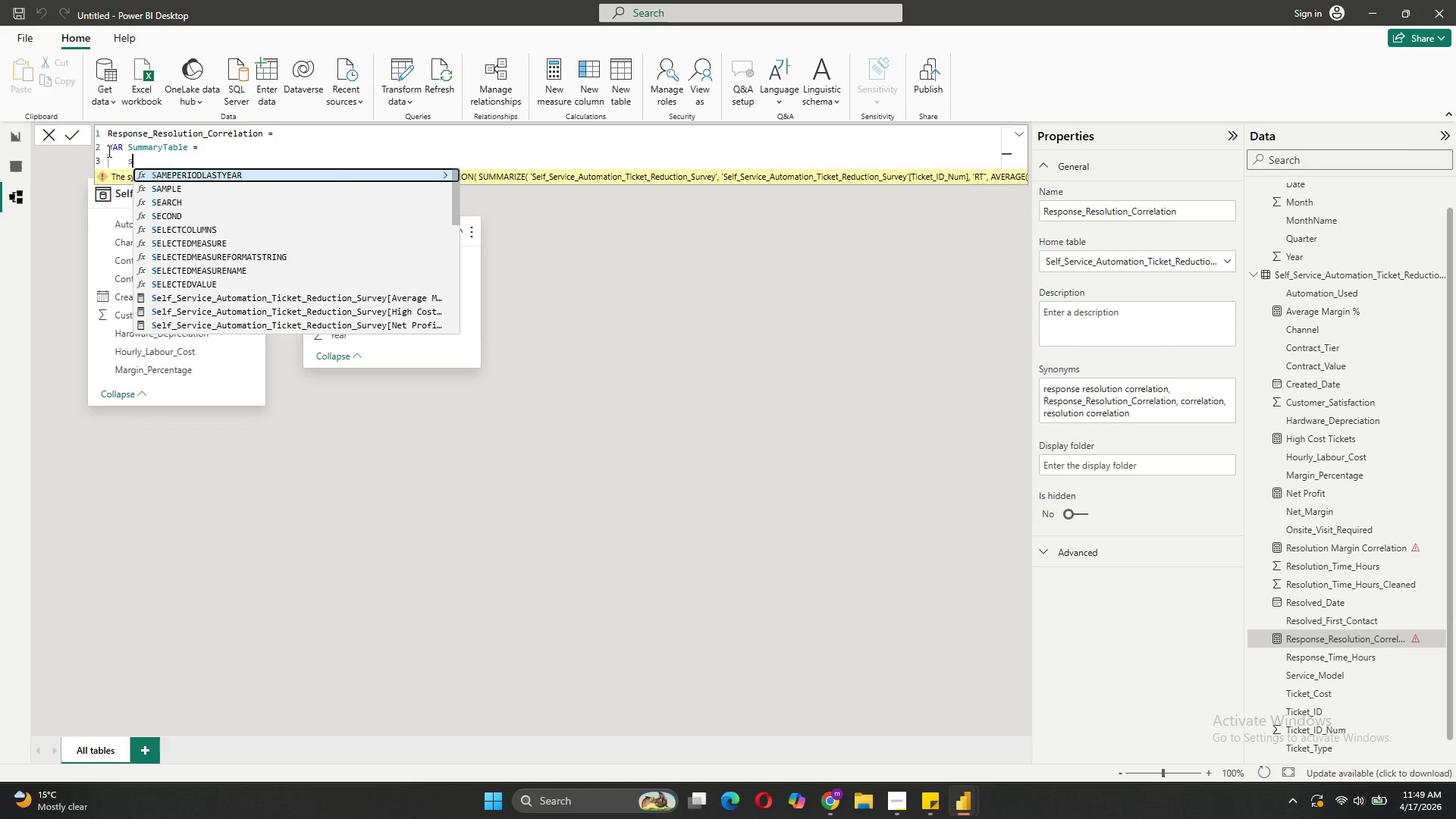 
key(Backspace)
 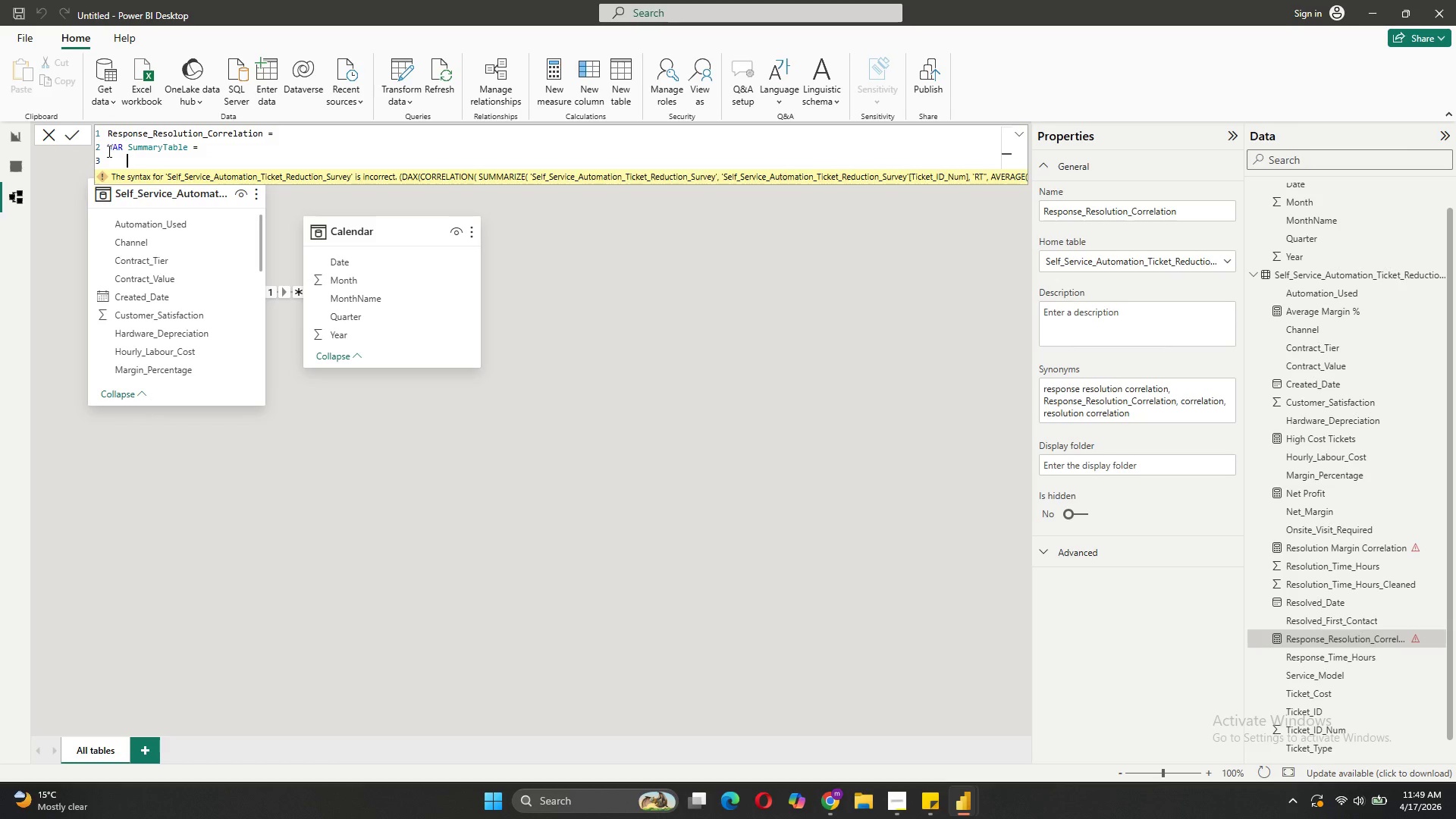 
key(CapsLock)
 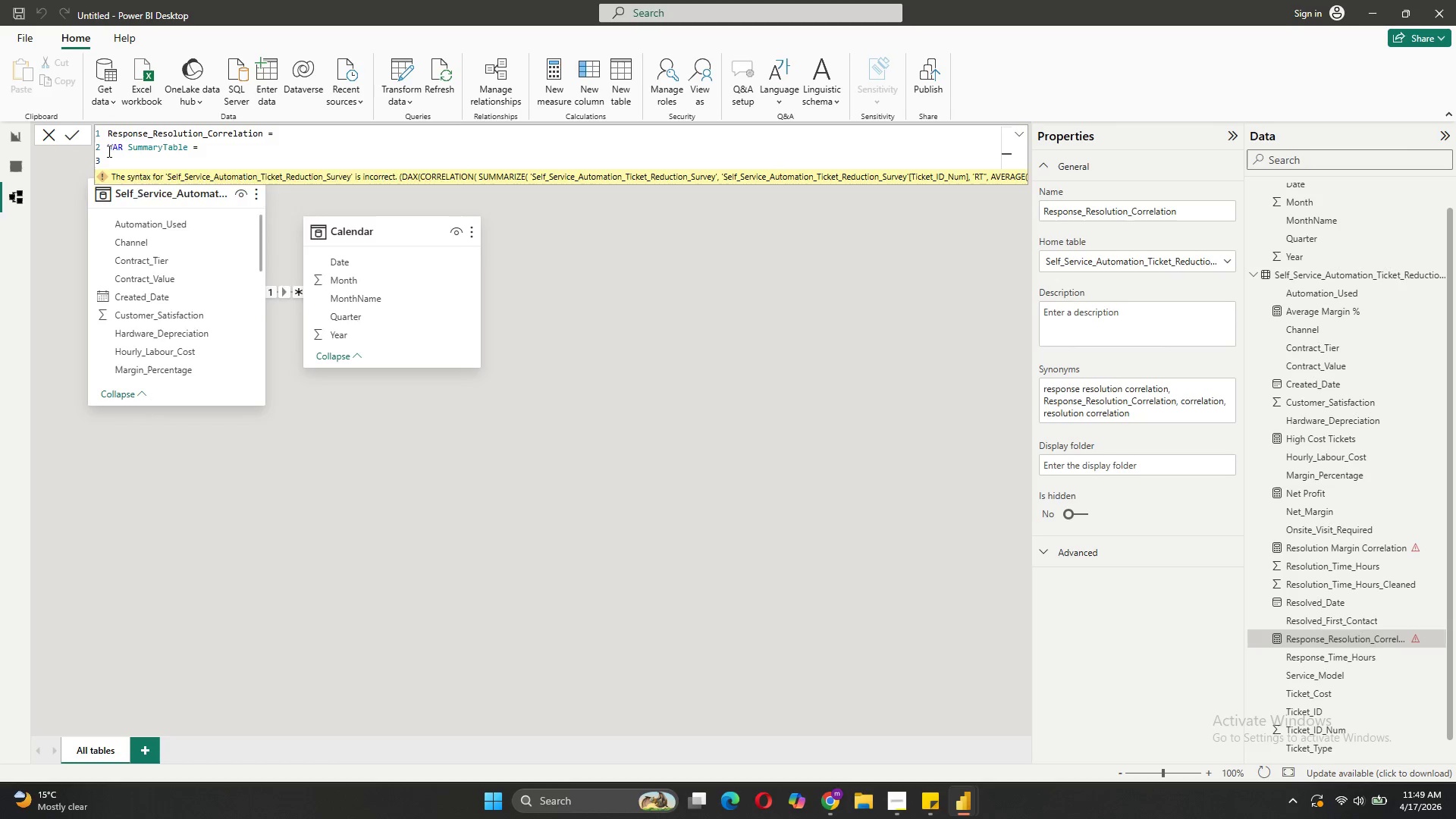 
key(S)
 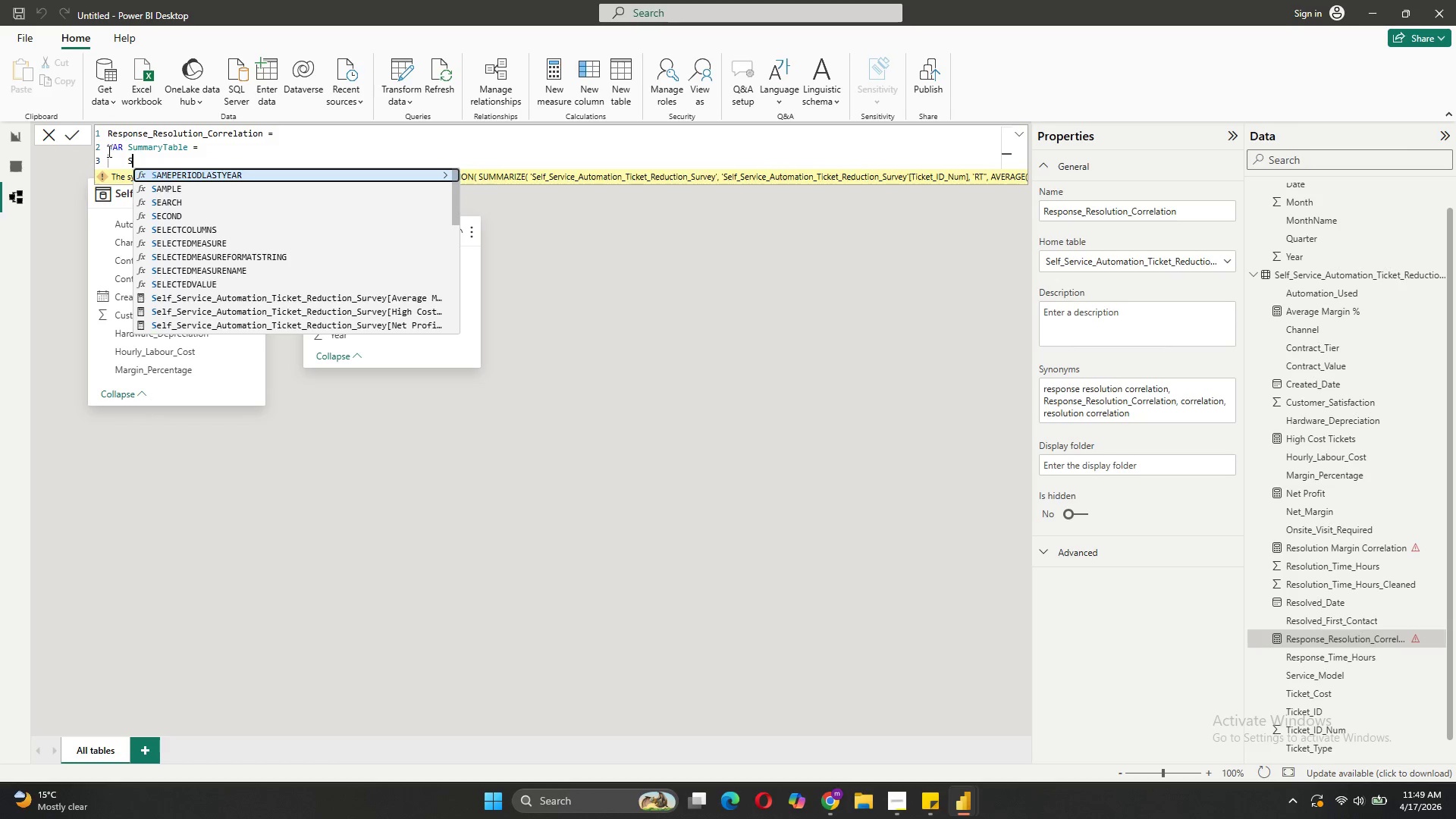 
key(CapsLock)
 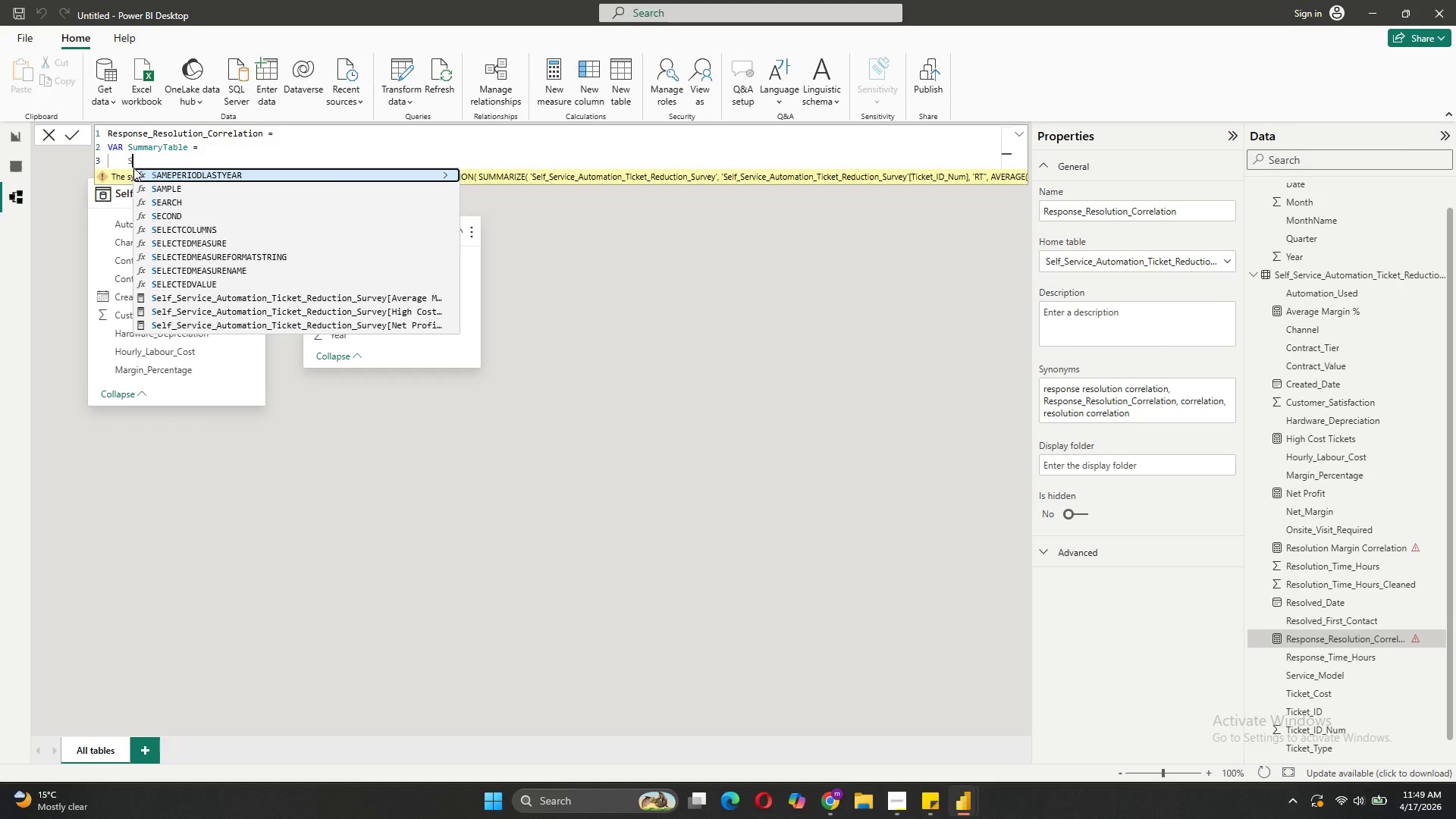 
type(umm)
 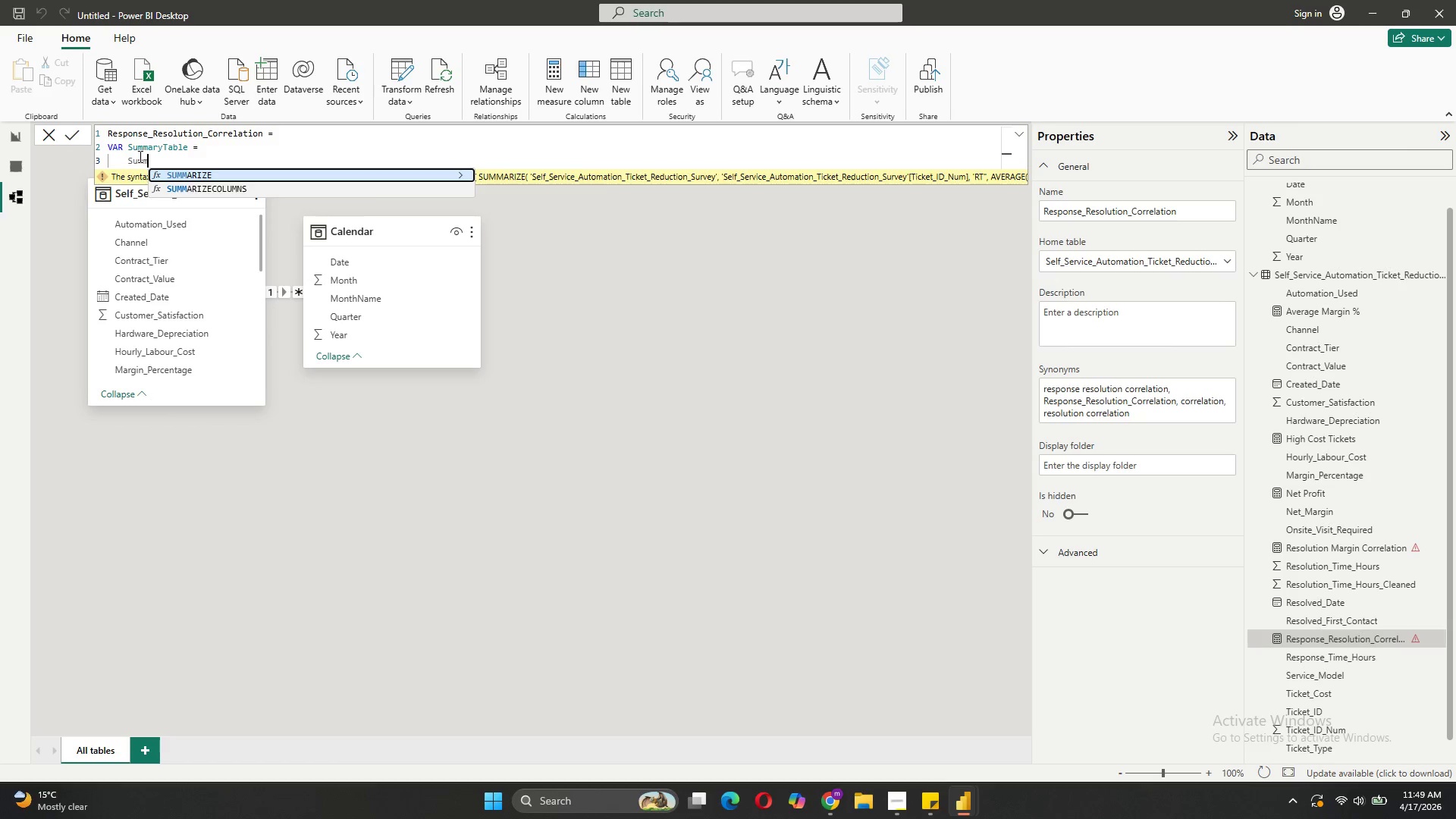 
left_click([169, 173])
 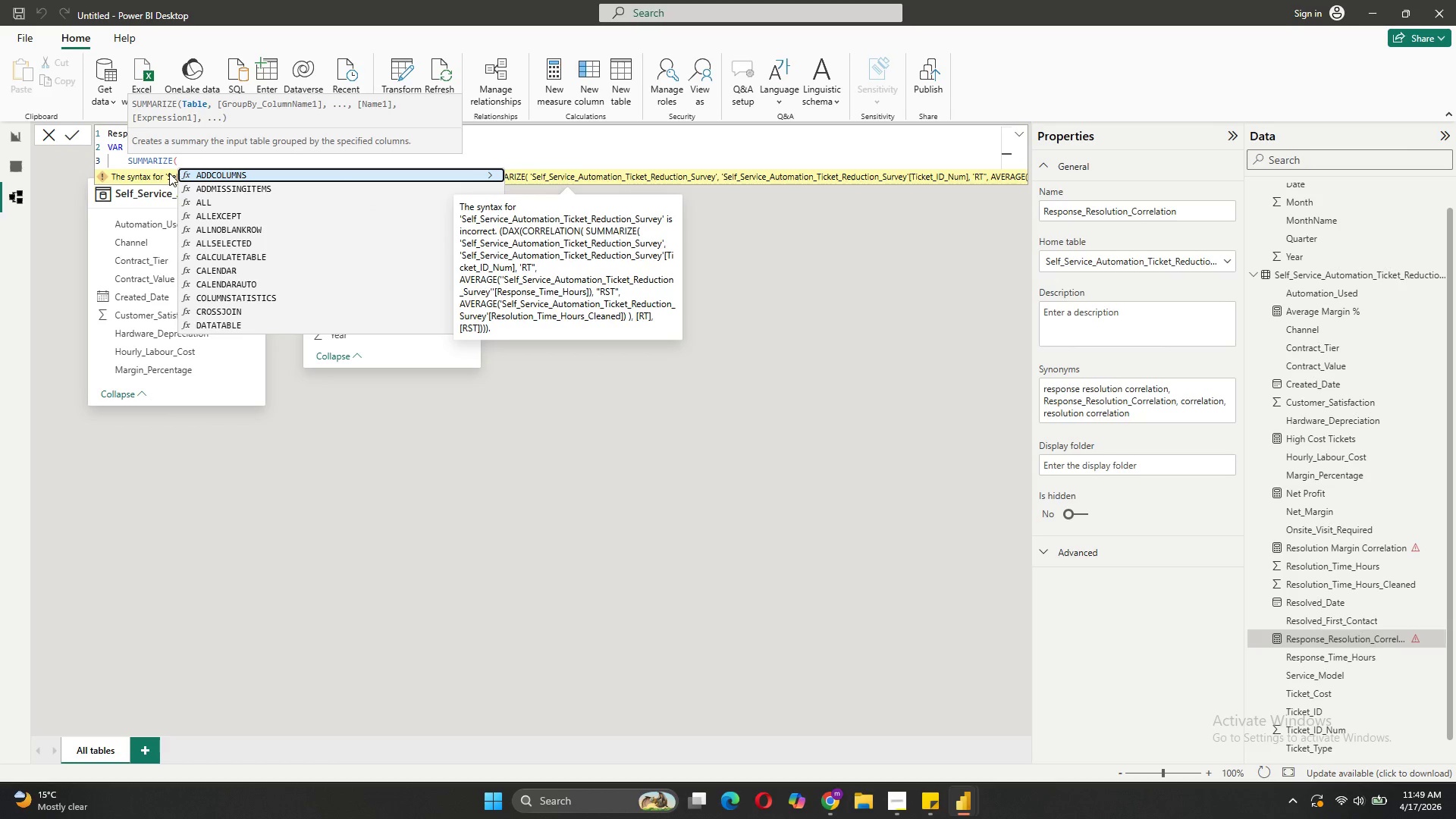 
key(Shift+ShiftRight)
 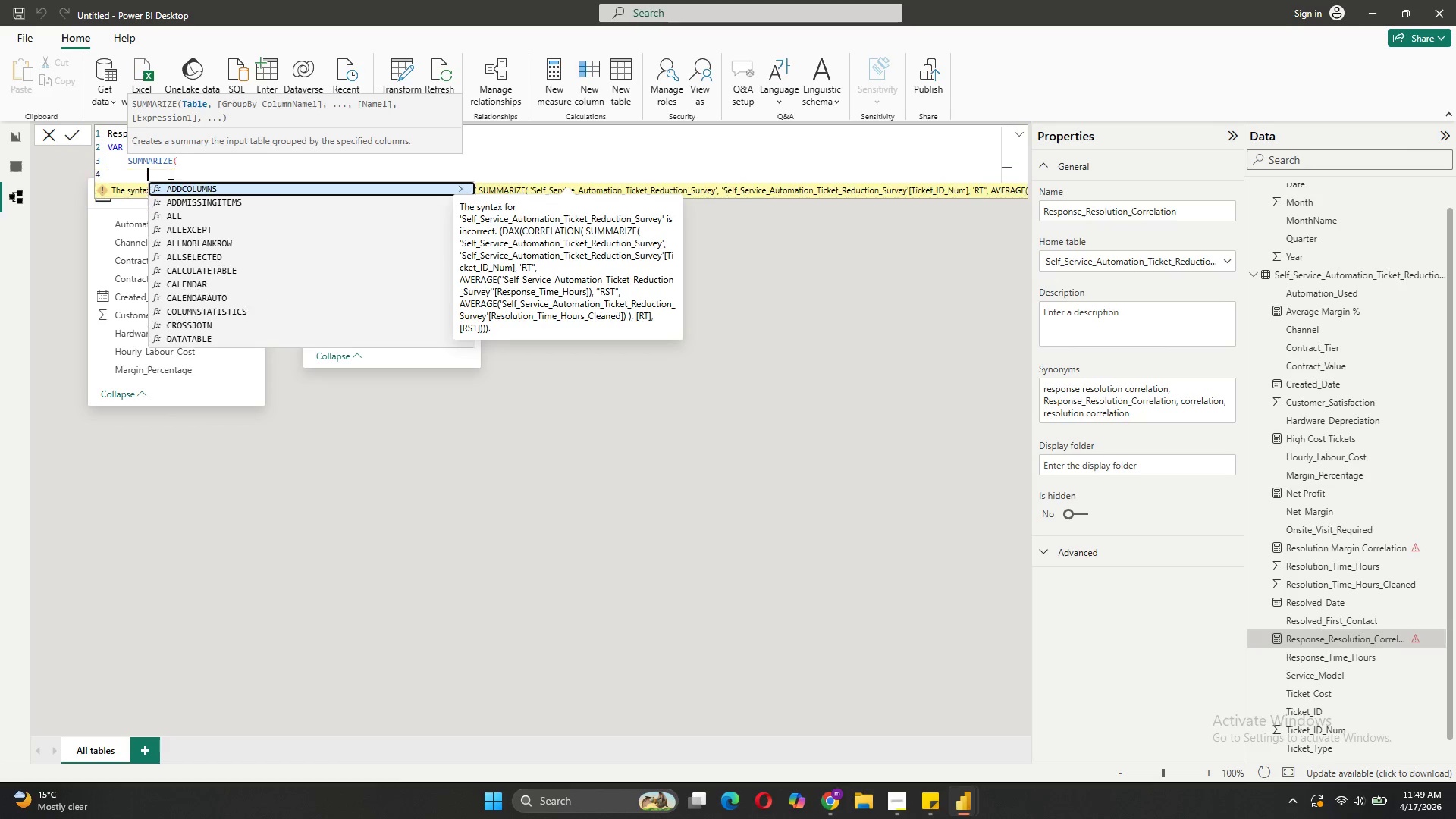 
key(Shift+Enter)
 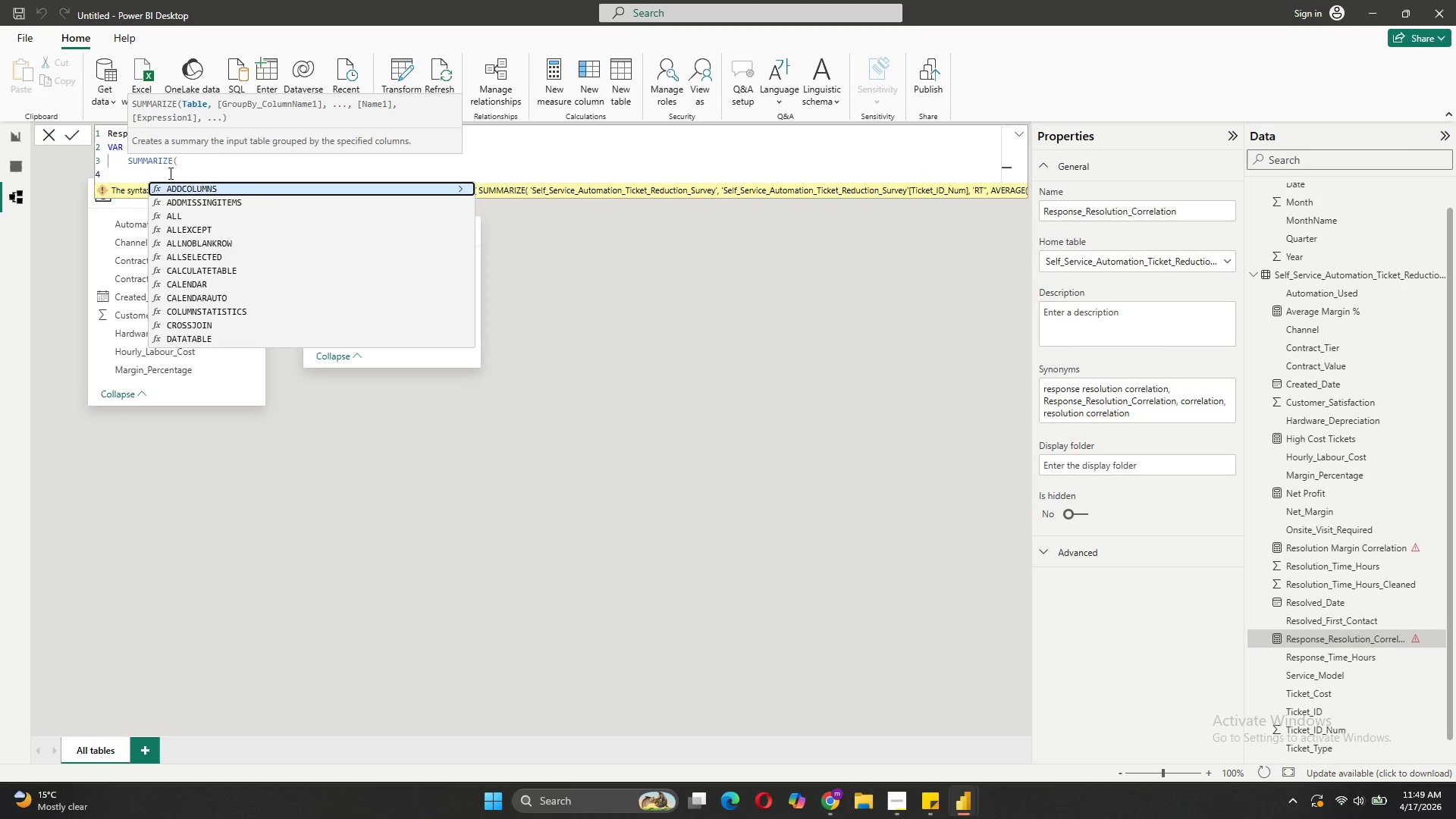 
key(Quote)
 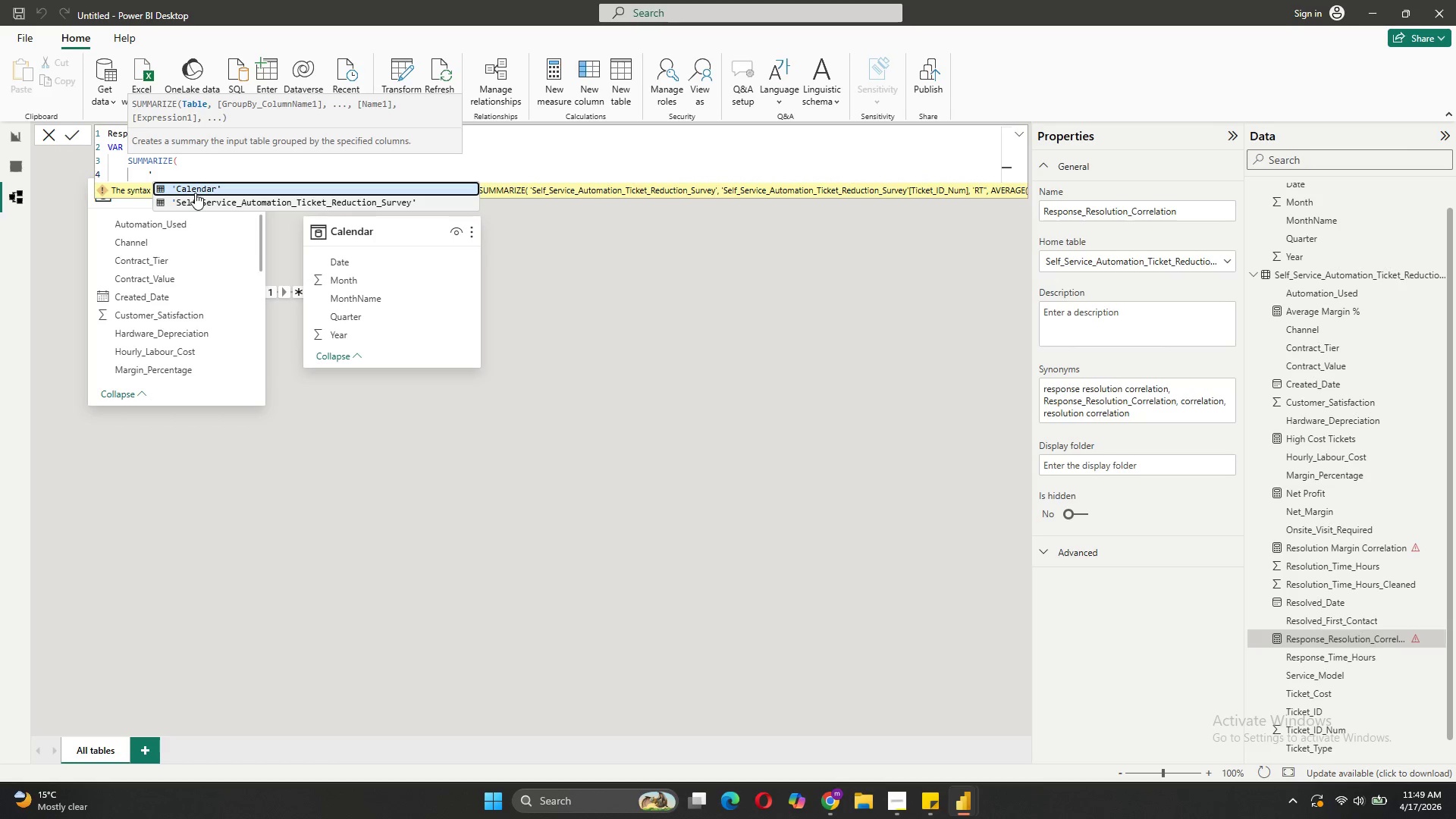 
left_click([195, 197])
 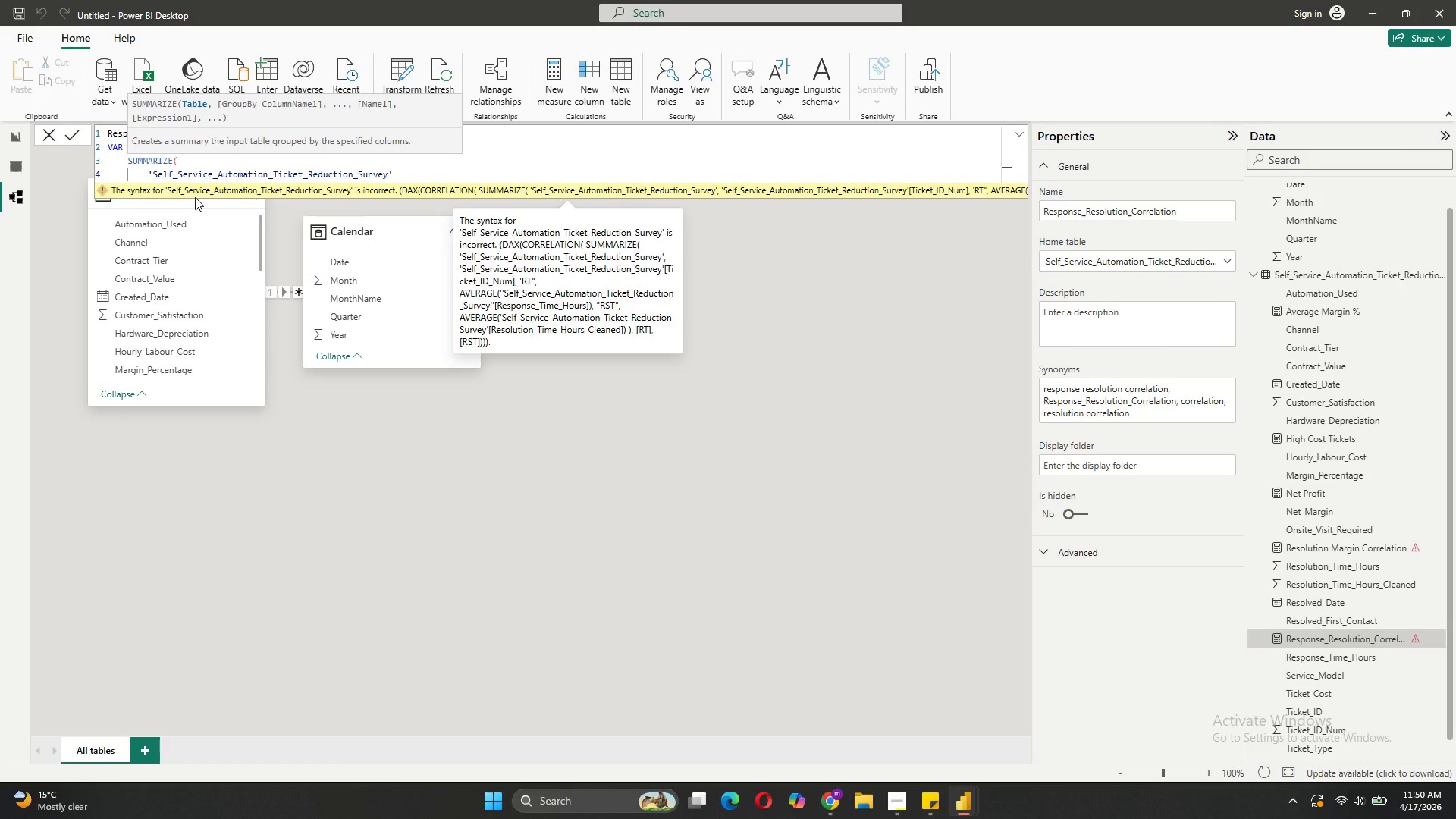 
key(Period)
 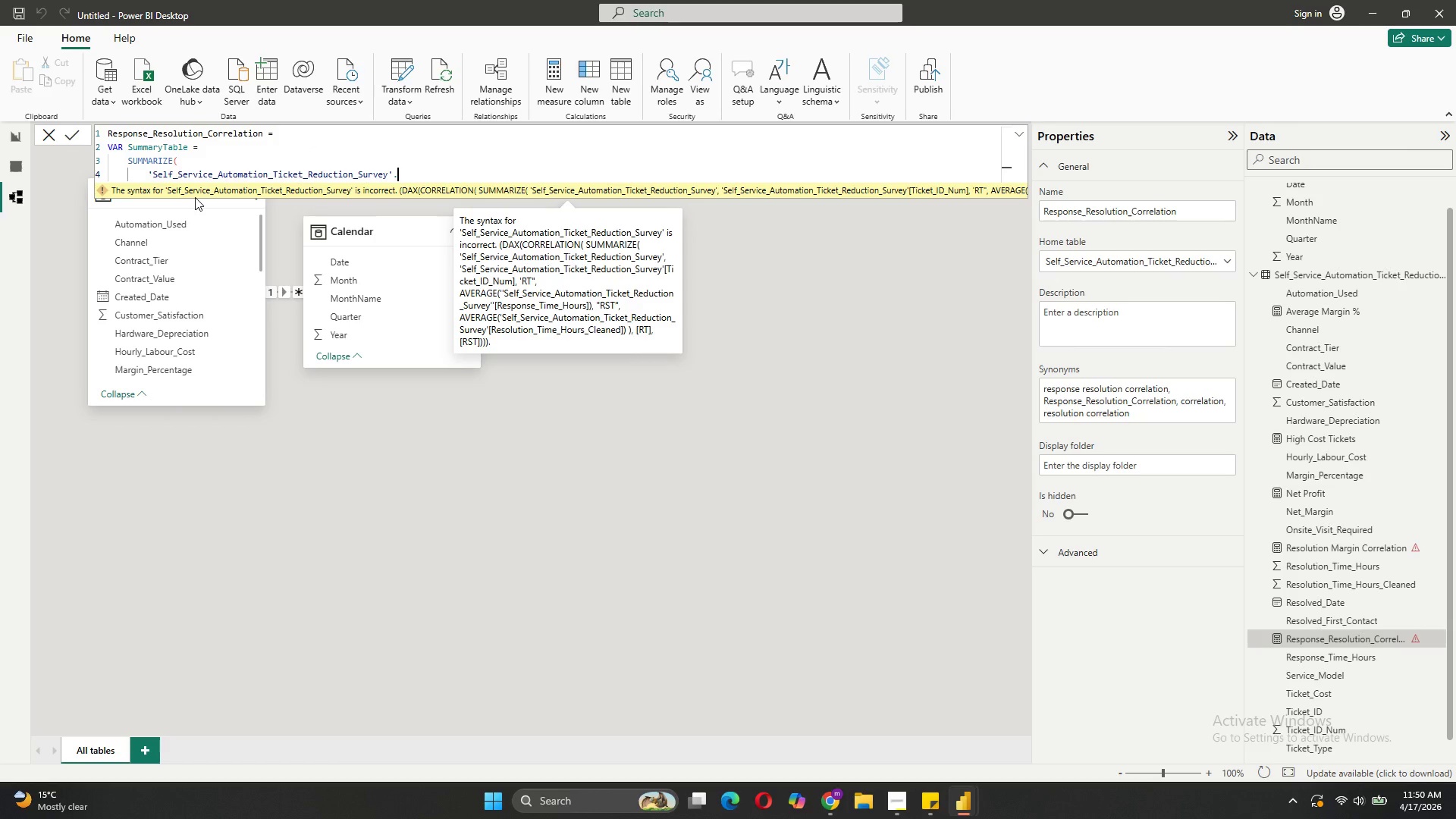 
key(Shift+ShiftRight)
 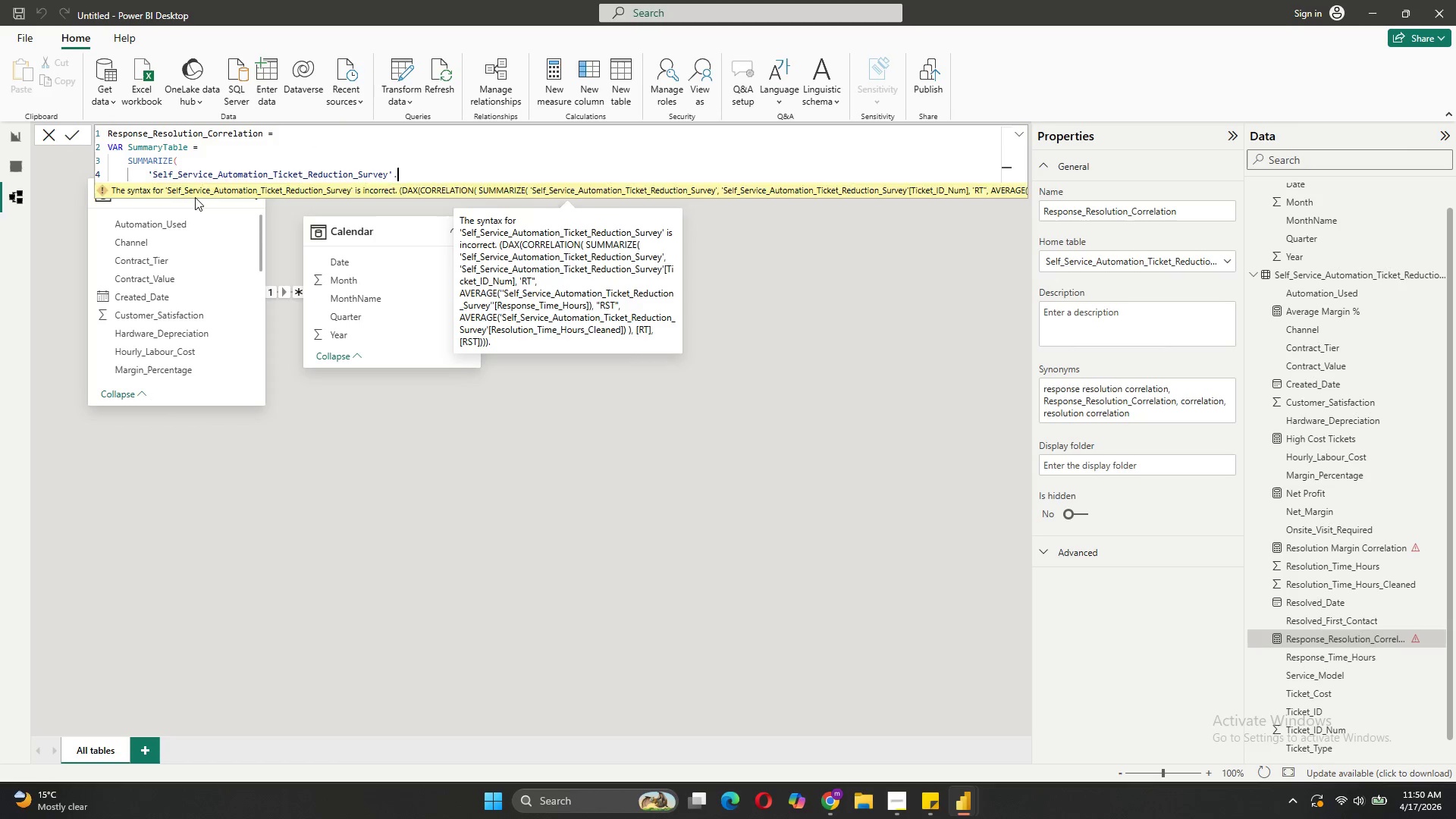 
key(Shift+Enter)
 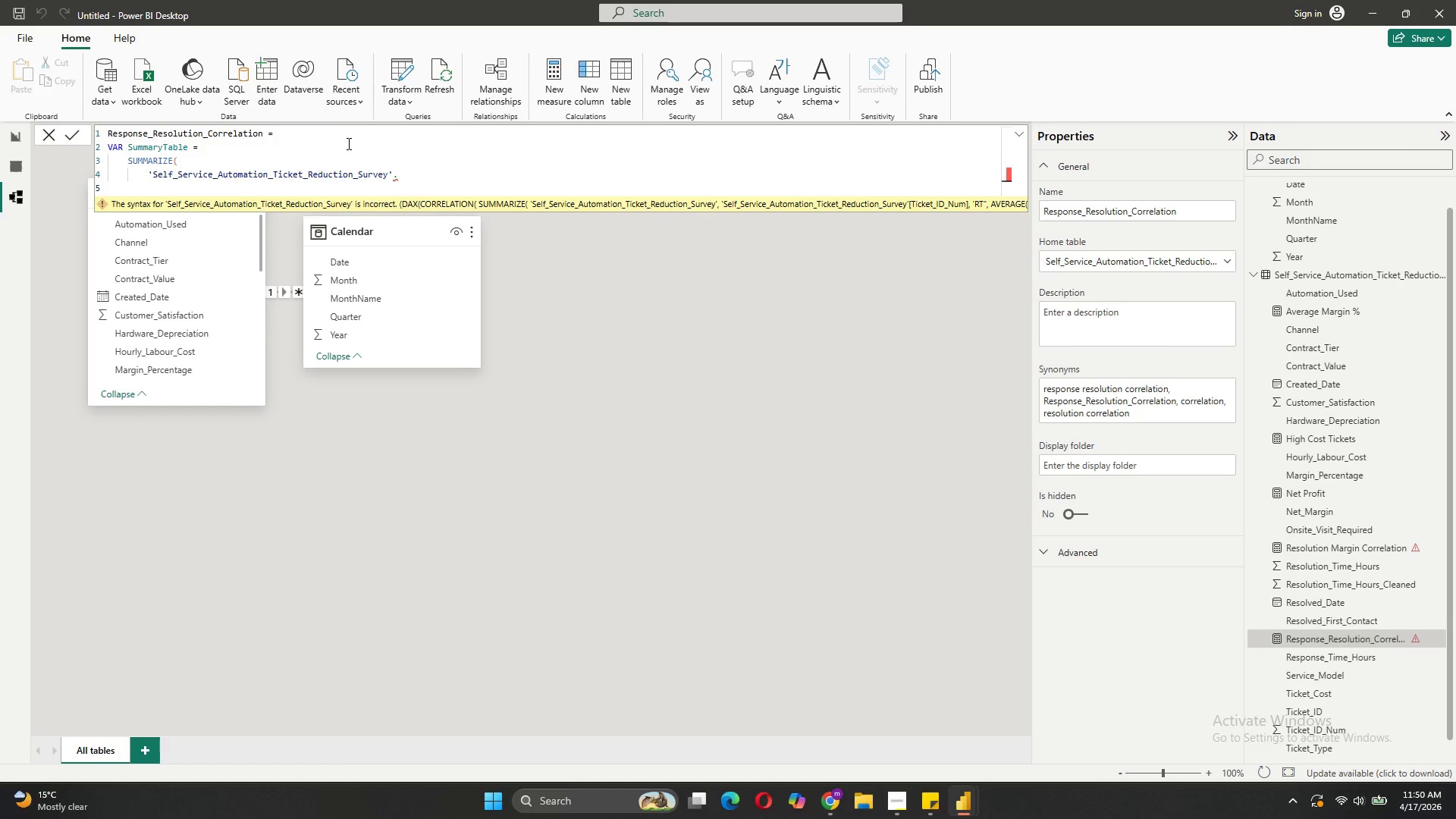 
left_click([412, 174])
 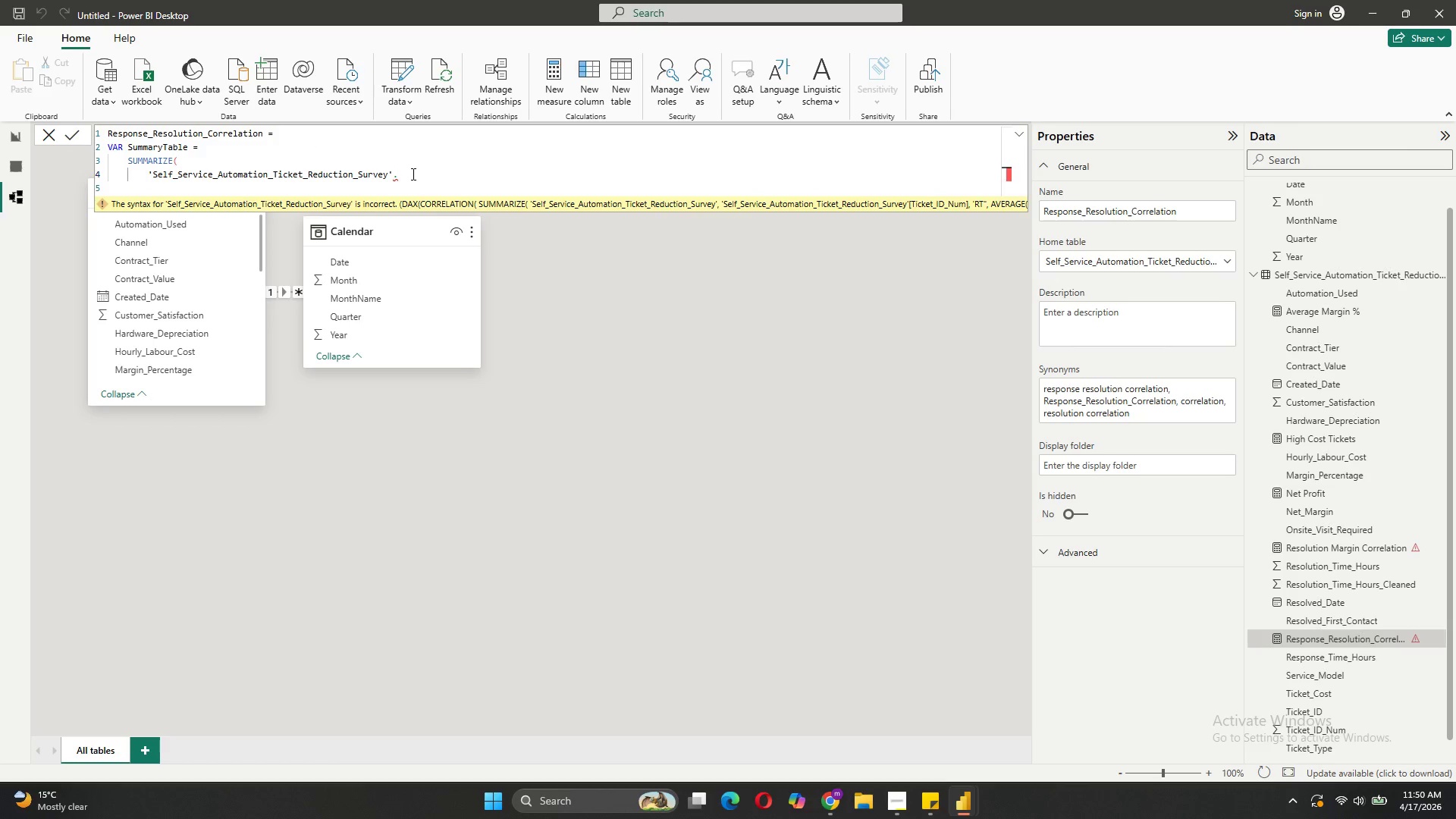 
key(Backspace)
 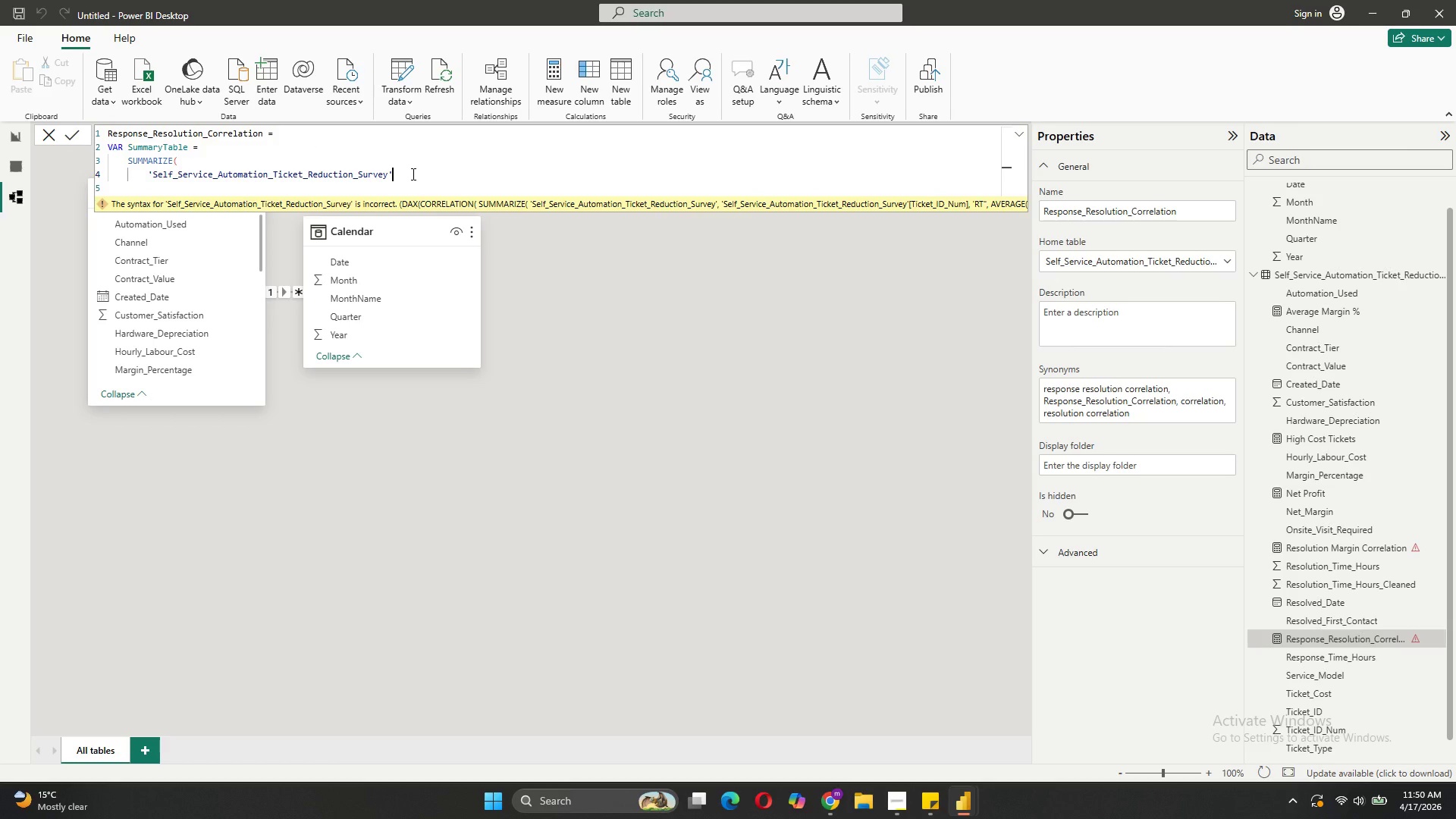 
key(Comma)
 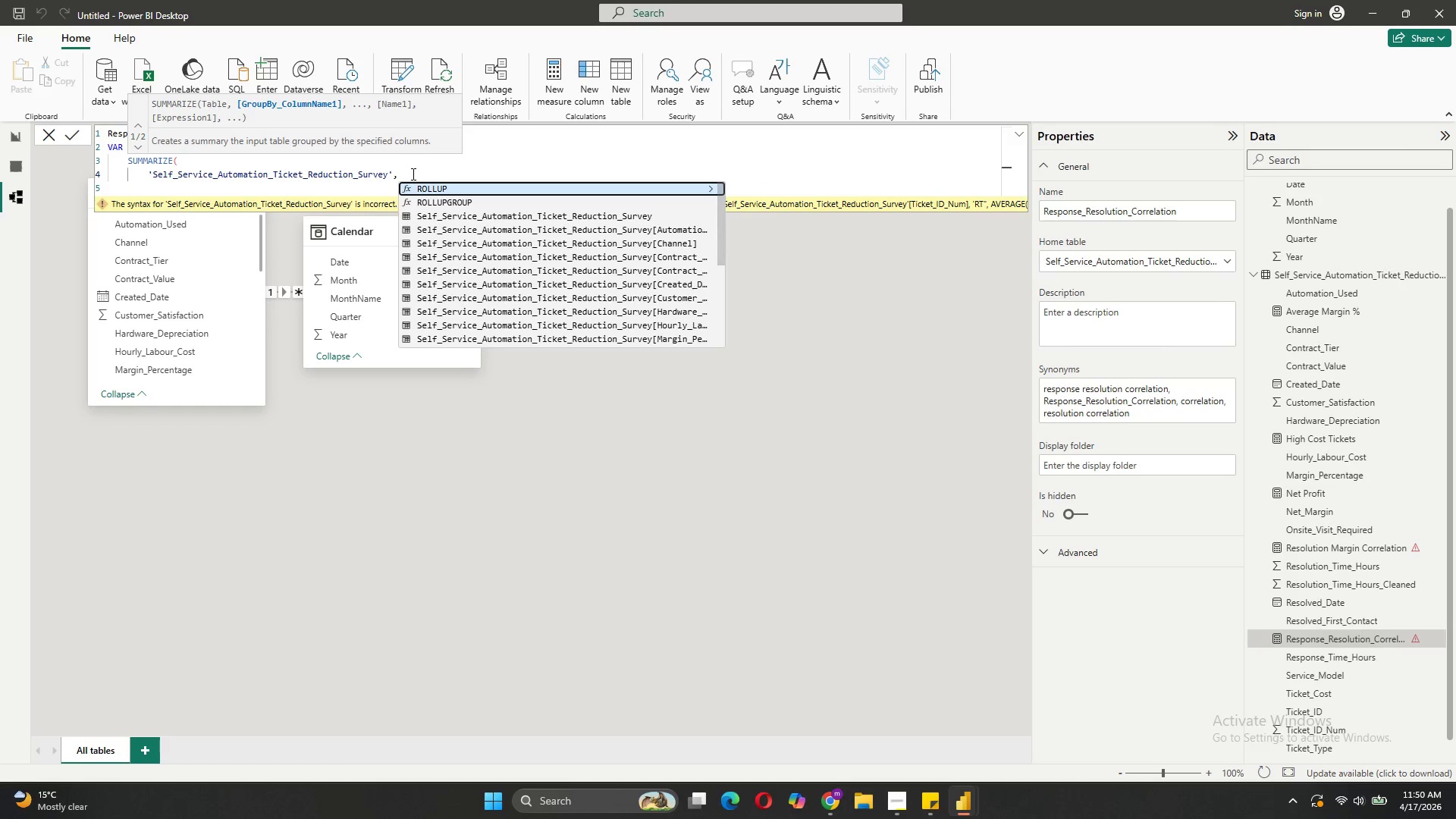 
key(Shift+ShiftRight)
 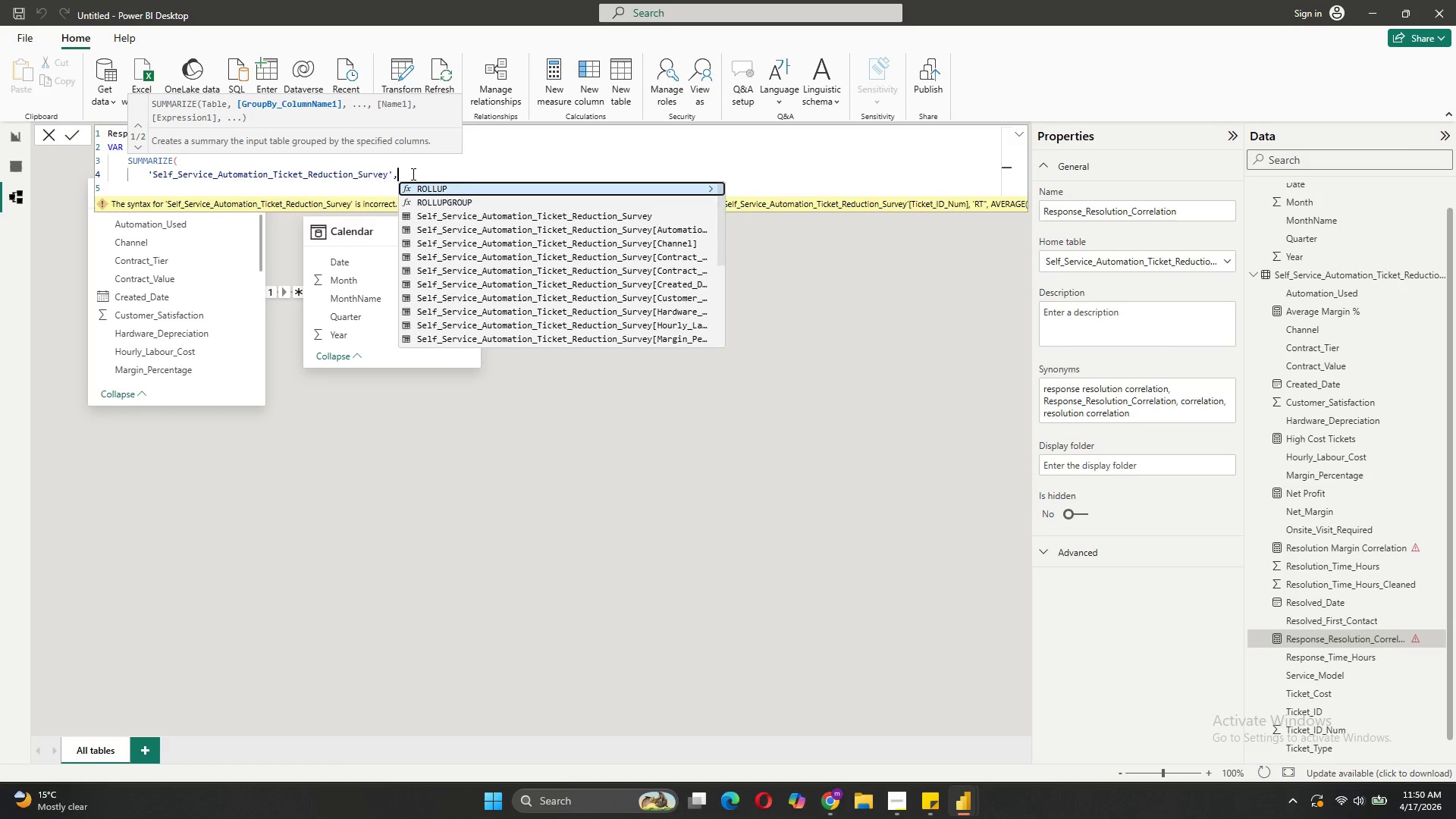 
key(Shift+Enter)
 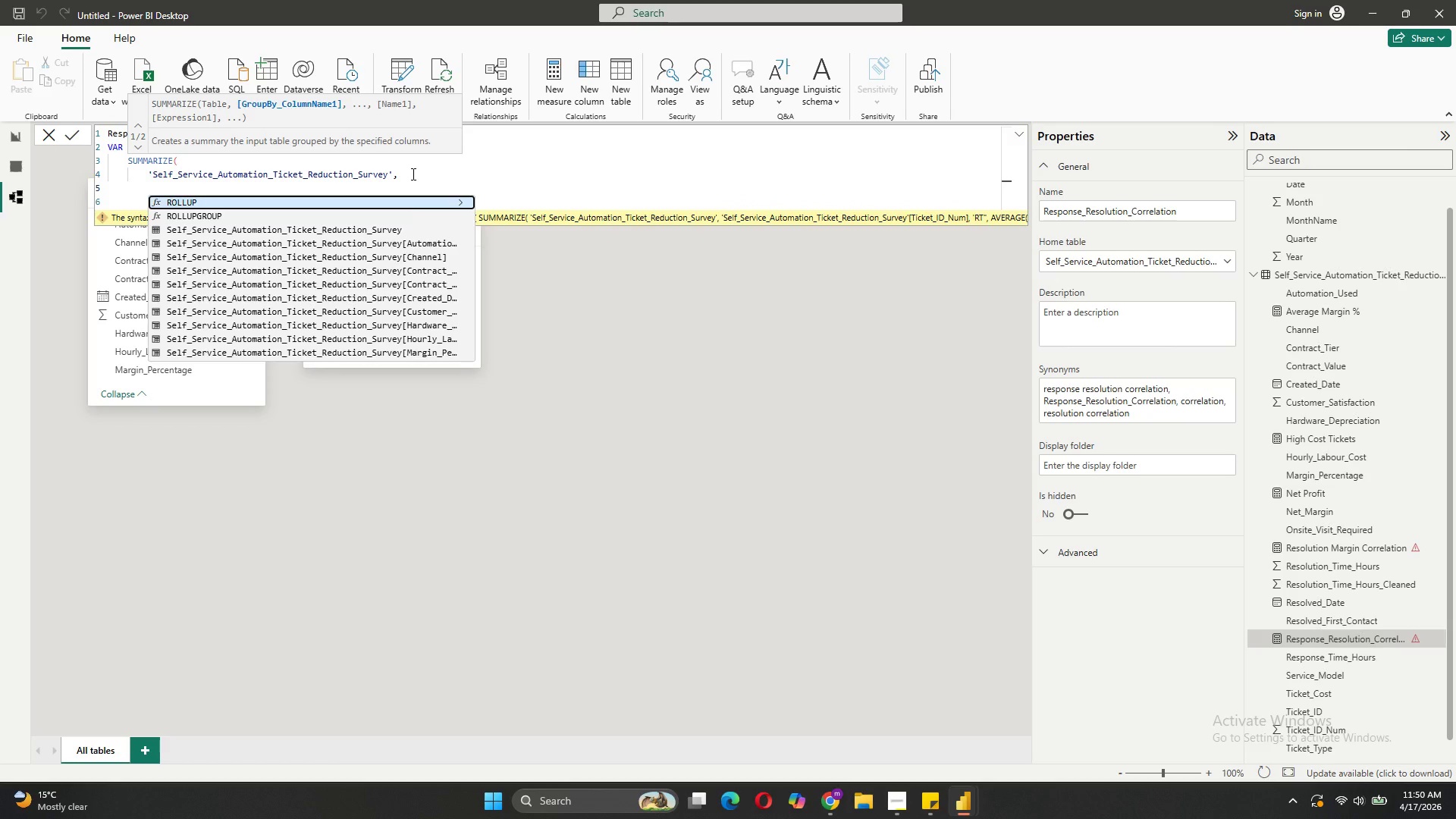 
wait(7.59)
 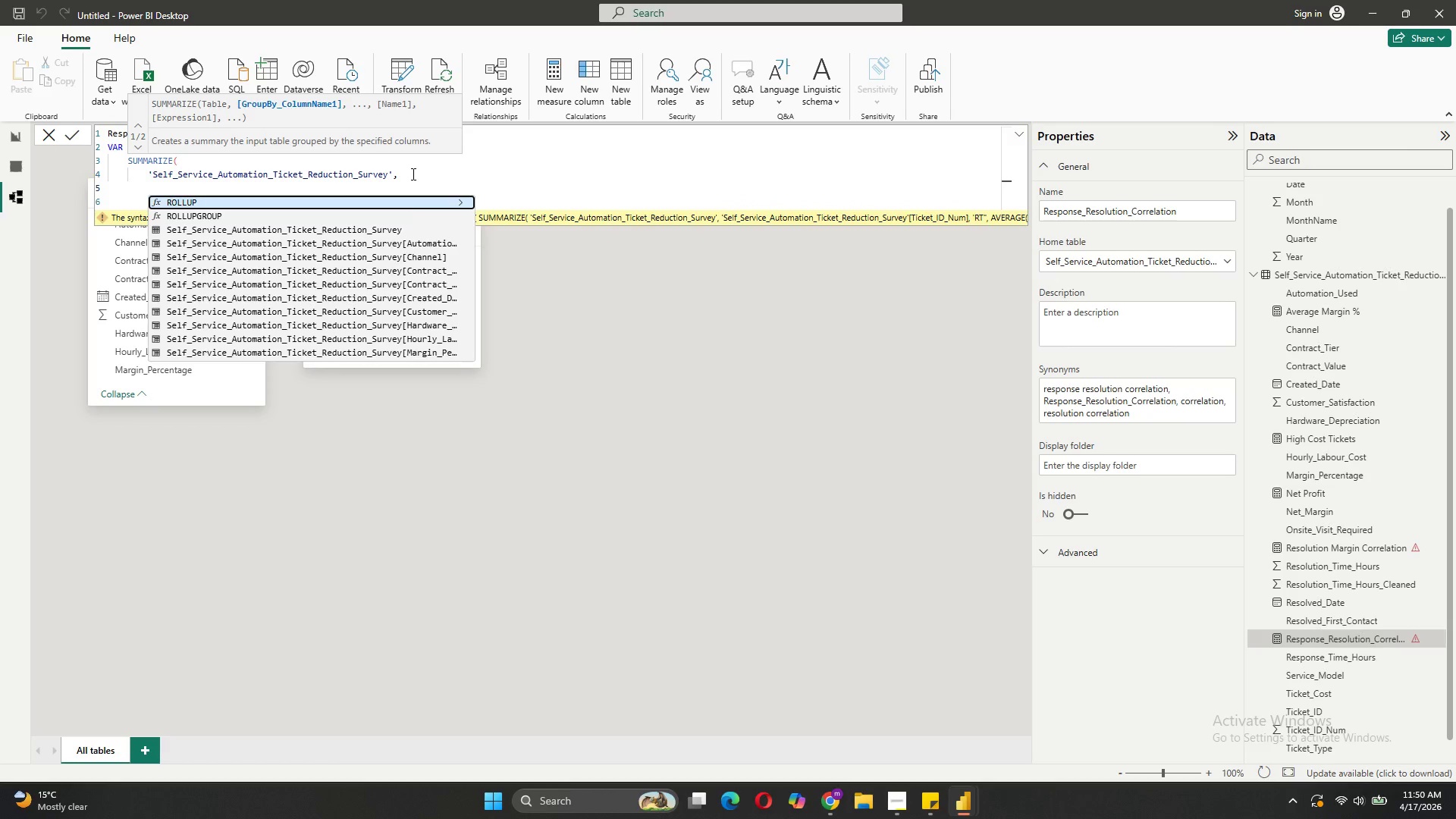 
key(Quote)
 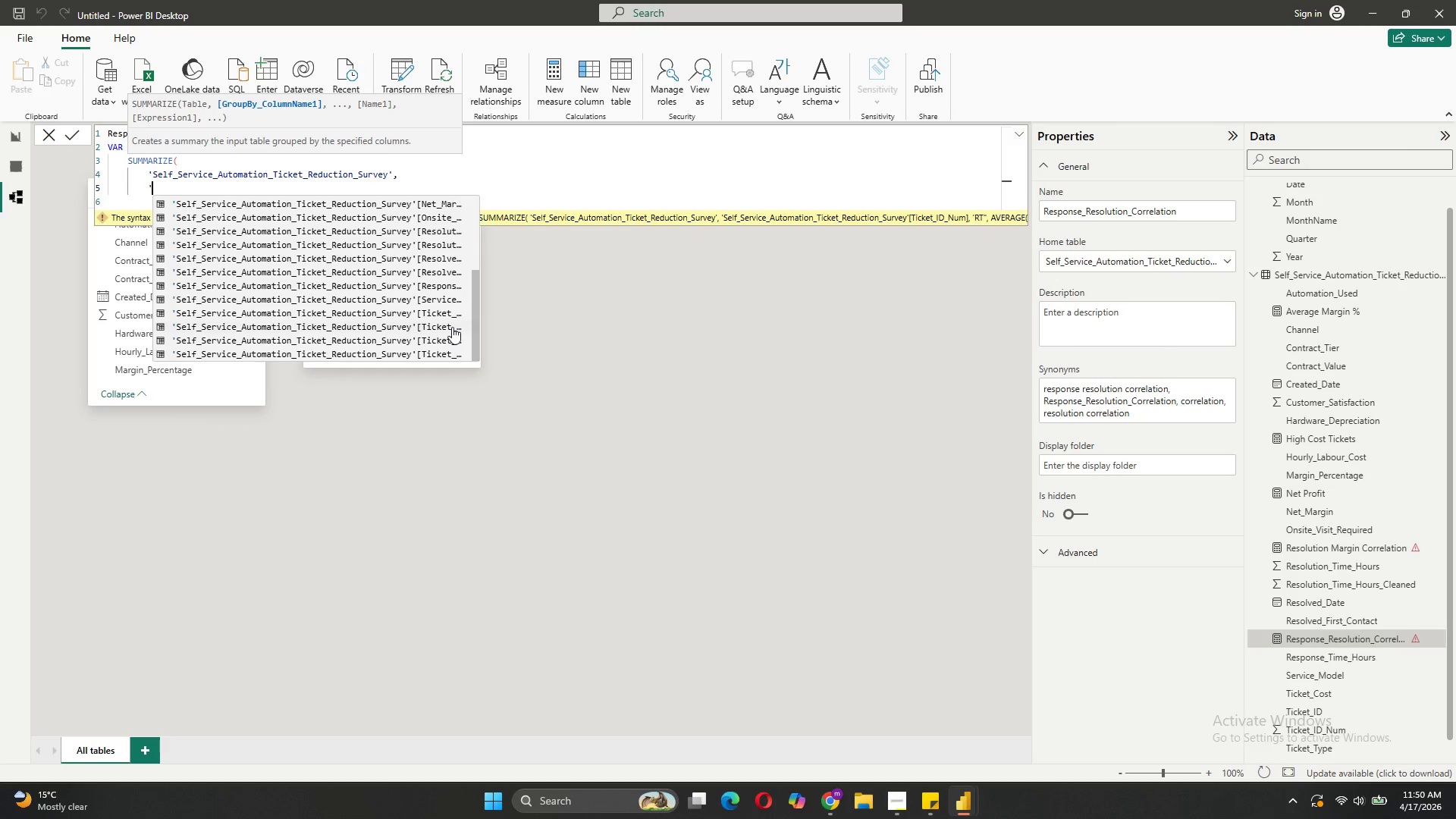 
wait(6.62)
 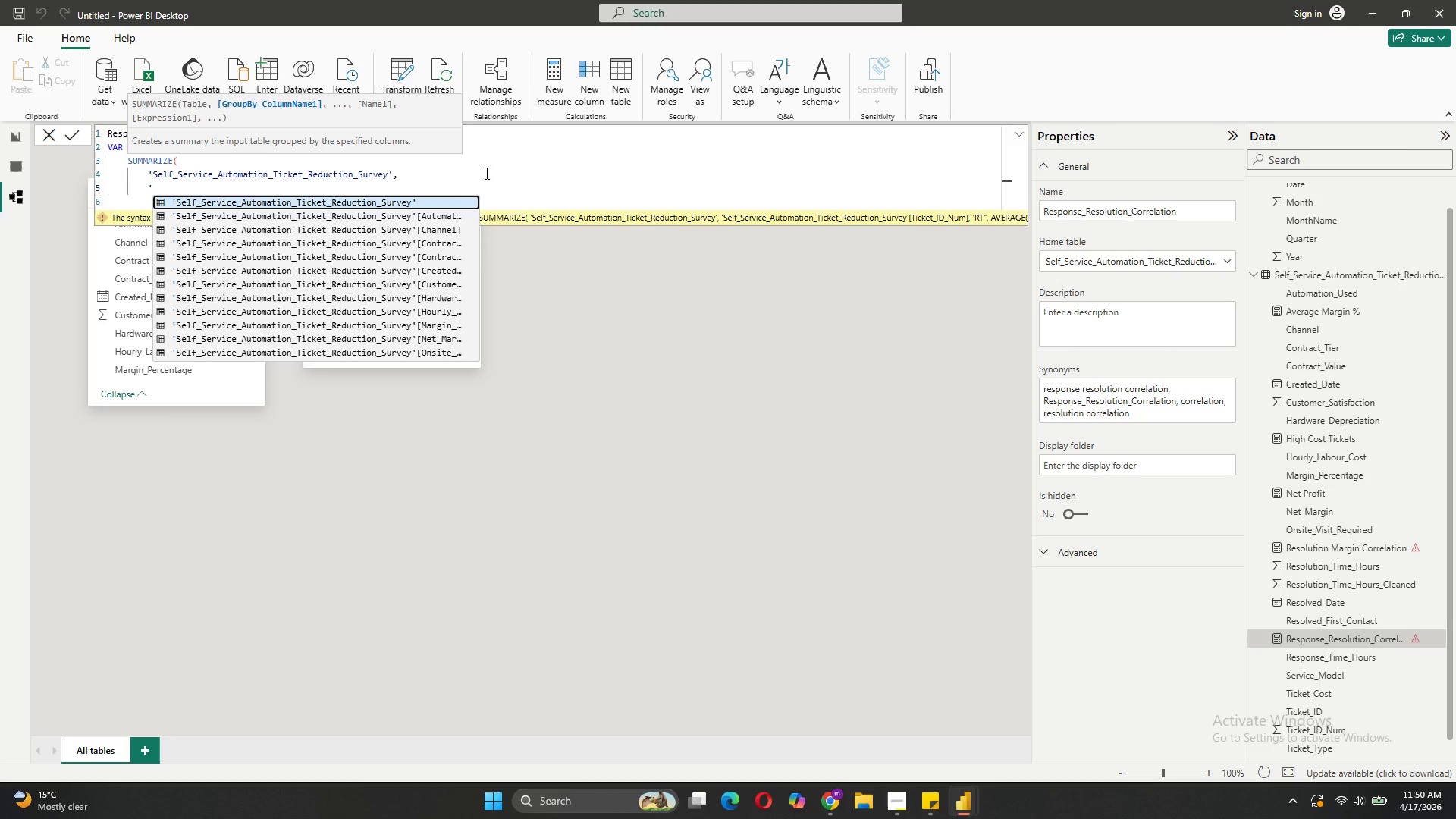 
left_click([442, 327])
 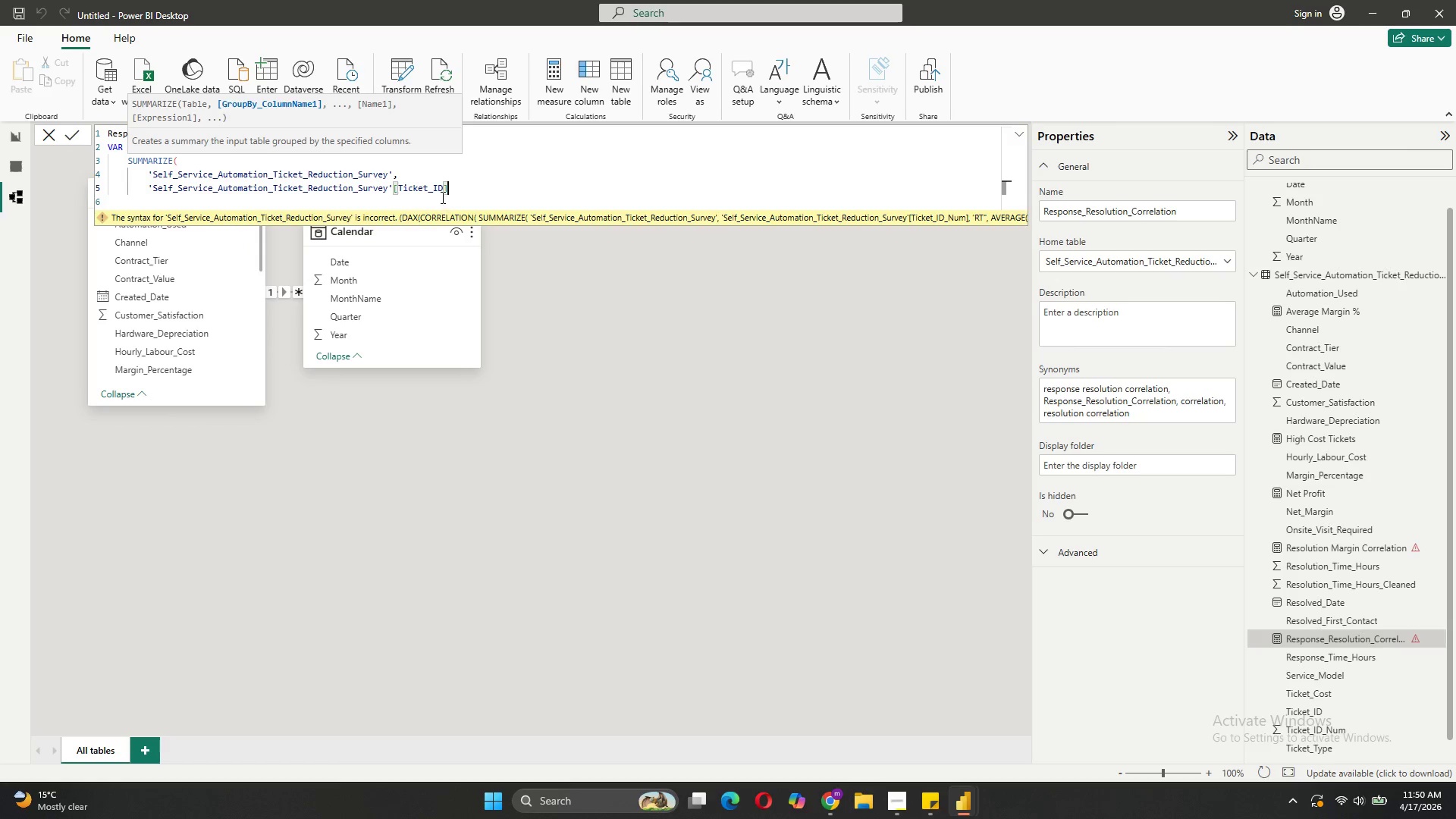 
left_click([441, 193])
 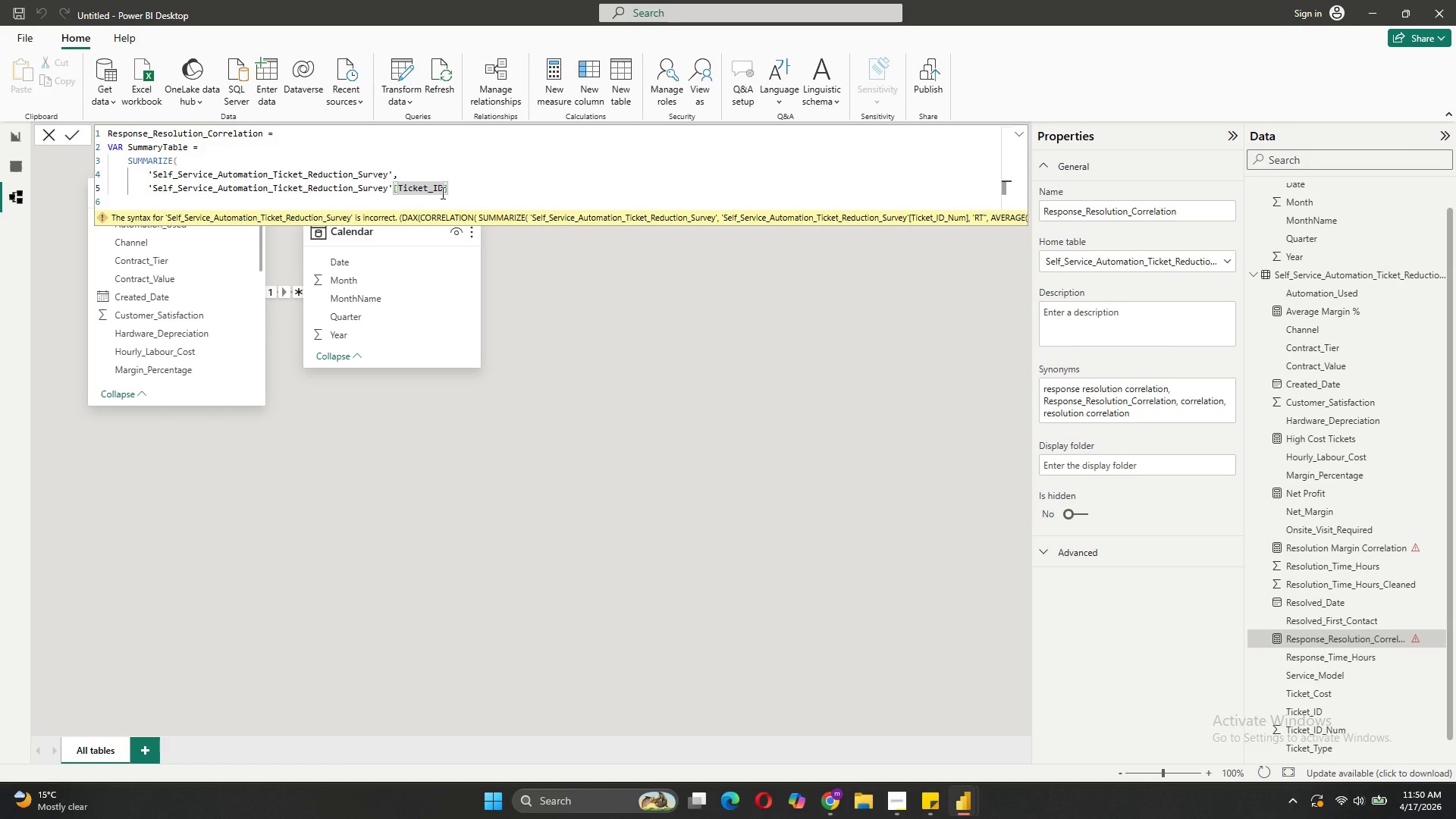 
type(_Num)
 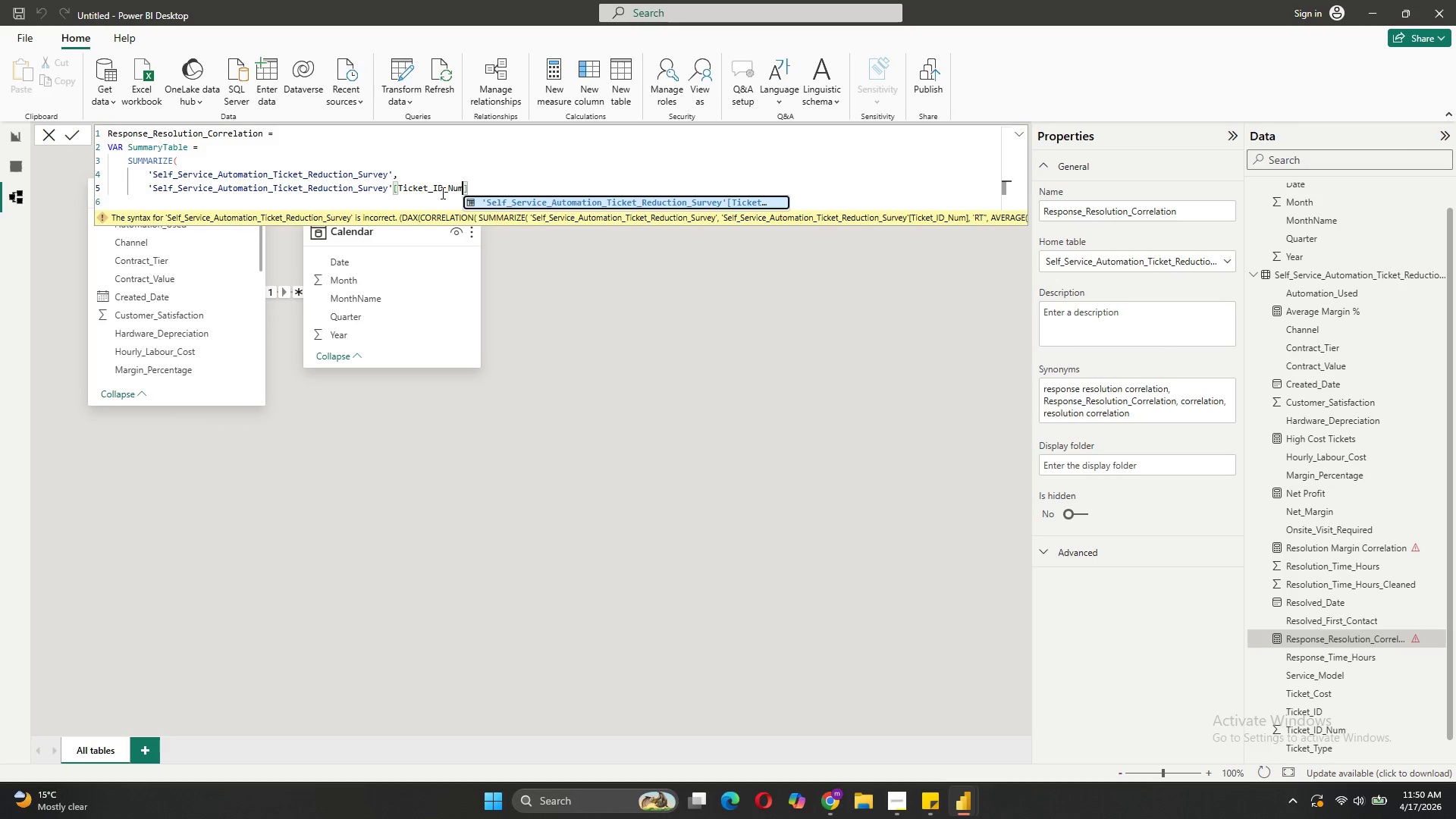 
key(ArrowRight)
 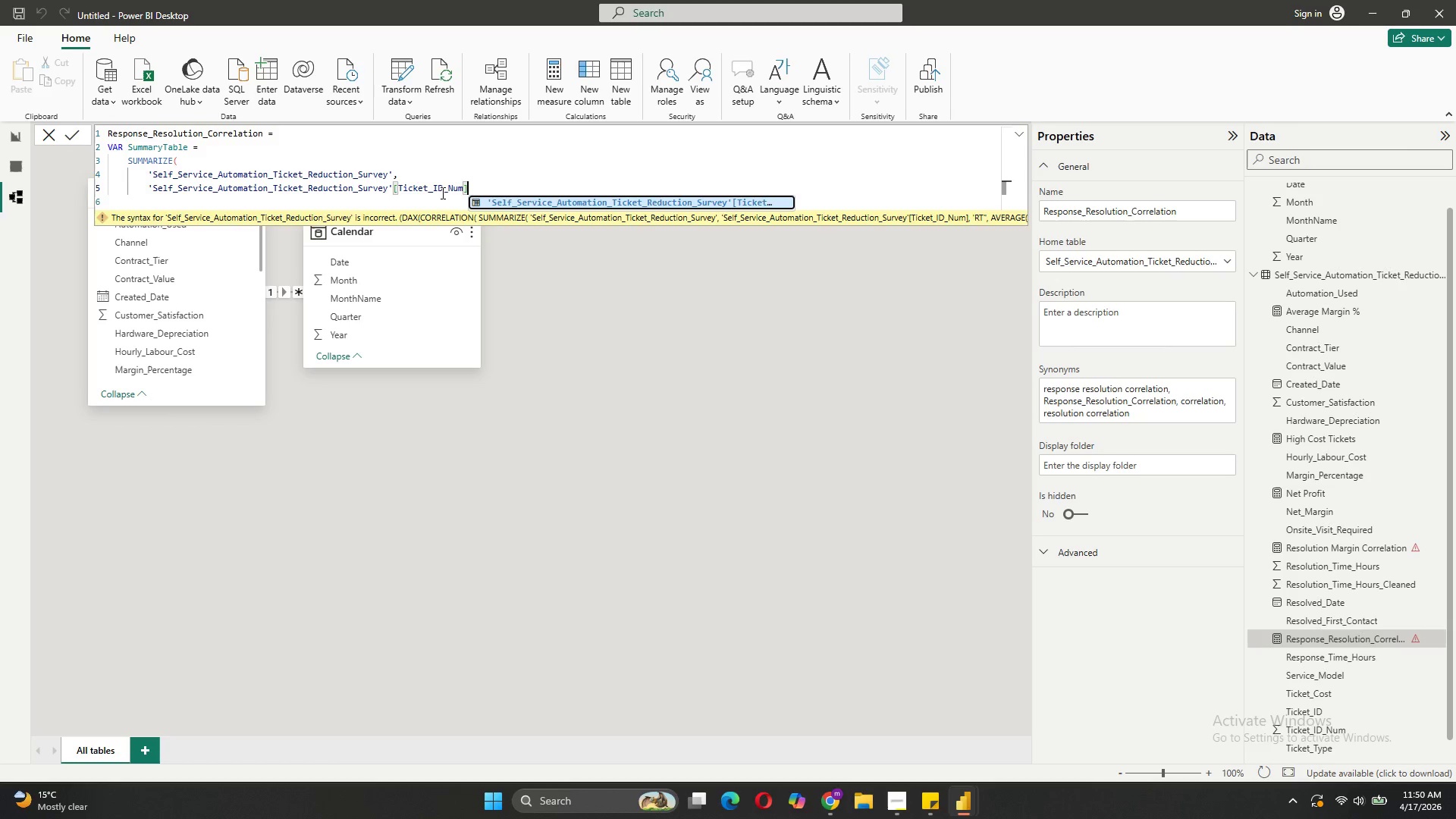 
key(Comma)
 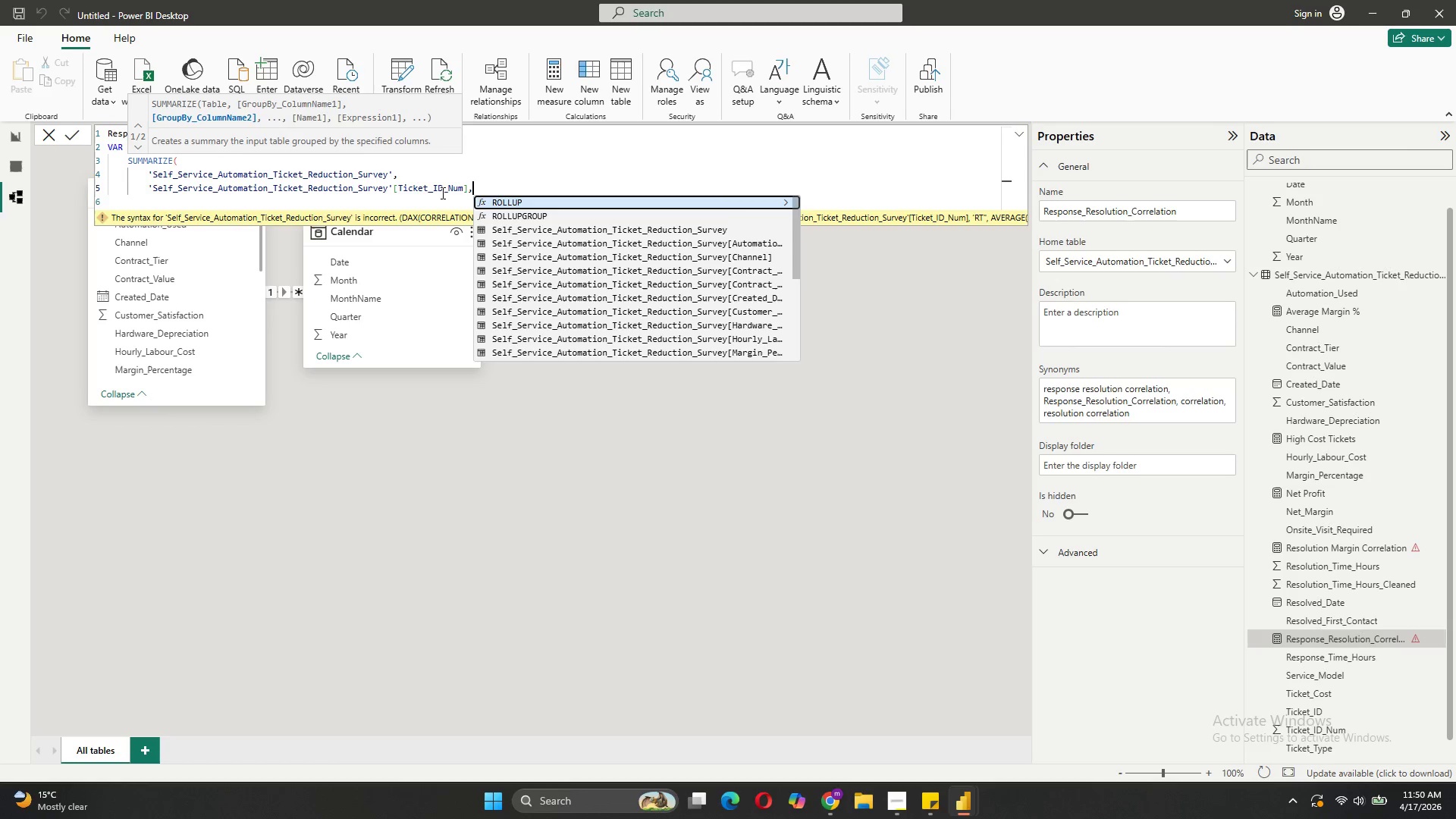 
key(Shift+ShiftRight)
 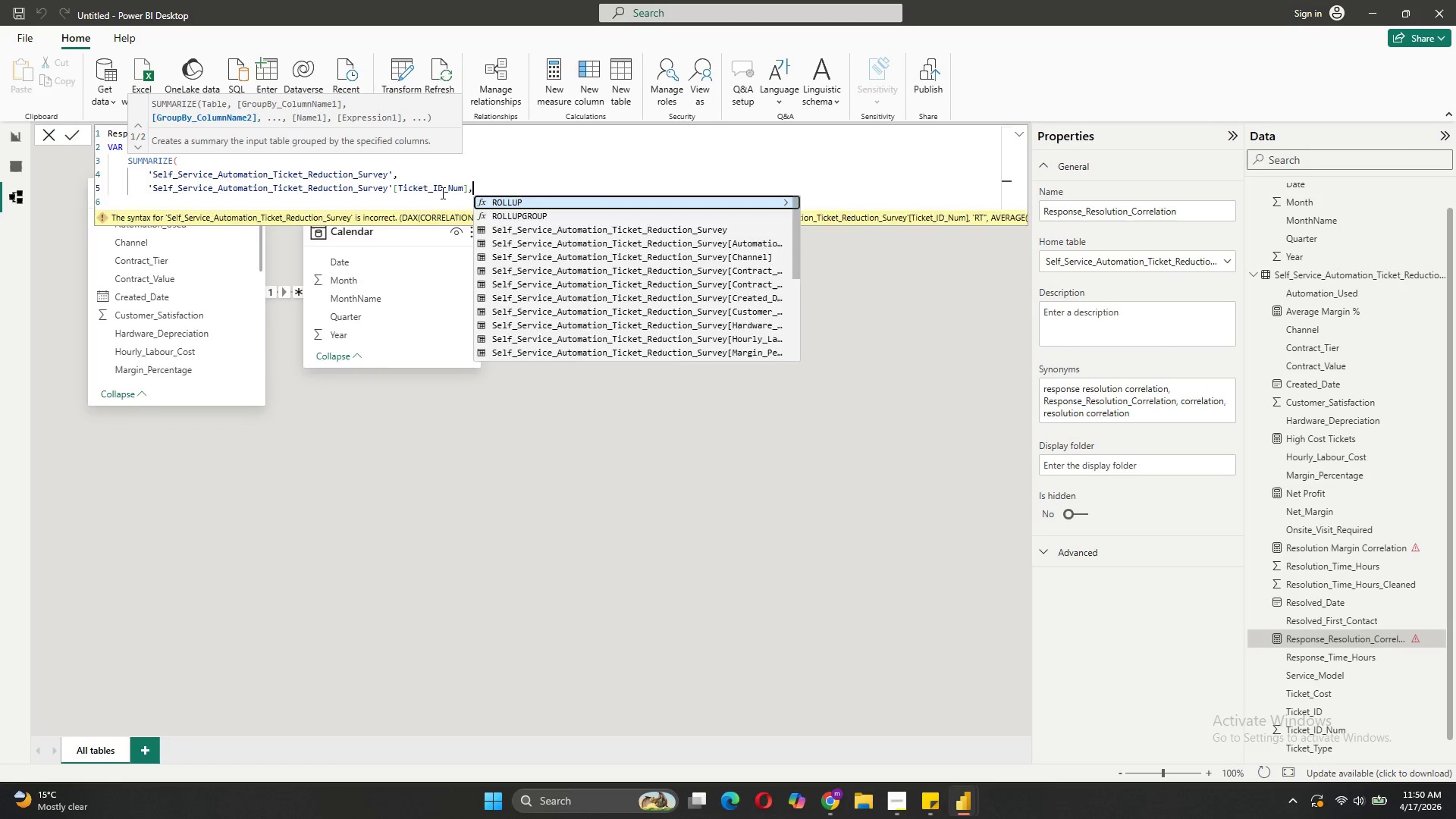 
key(Shift+Enter)
 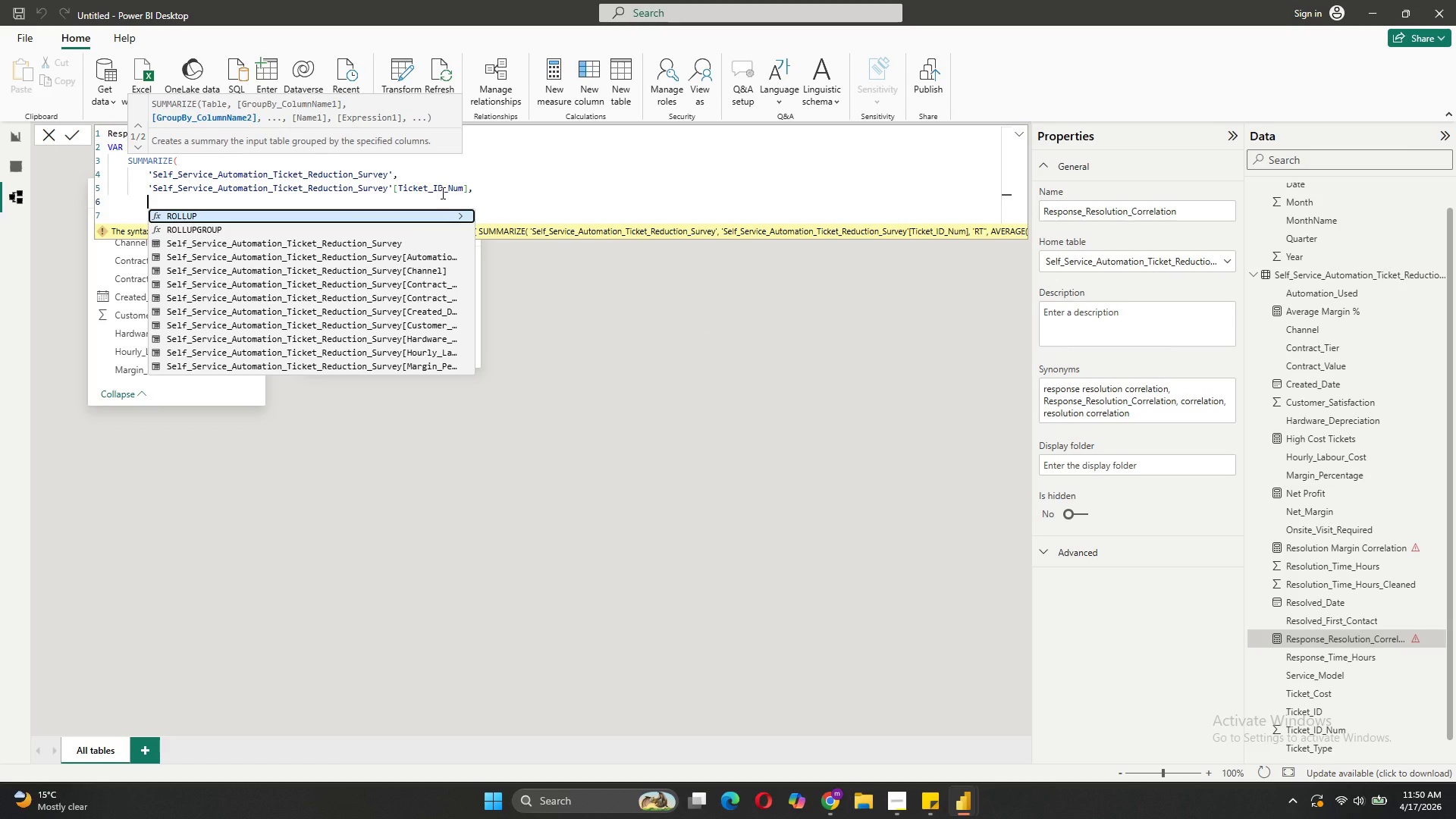 
type("AvgResponse", AVERAGE)
key(Tab)
type('Y)
key(Backspace)
 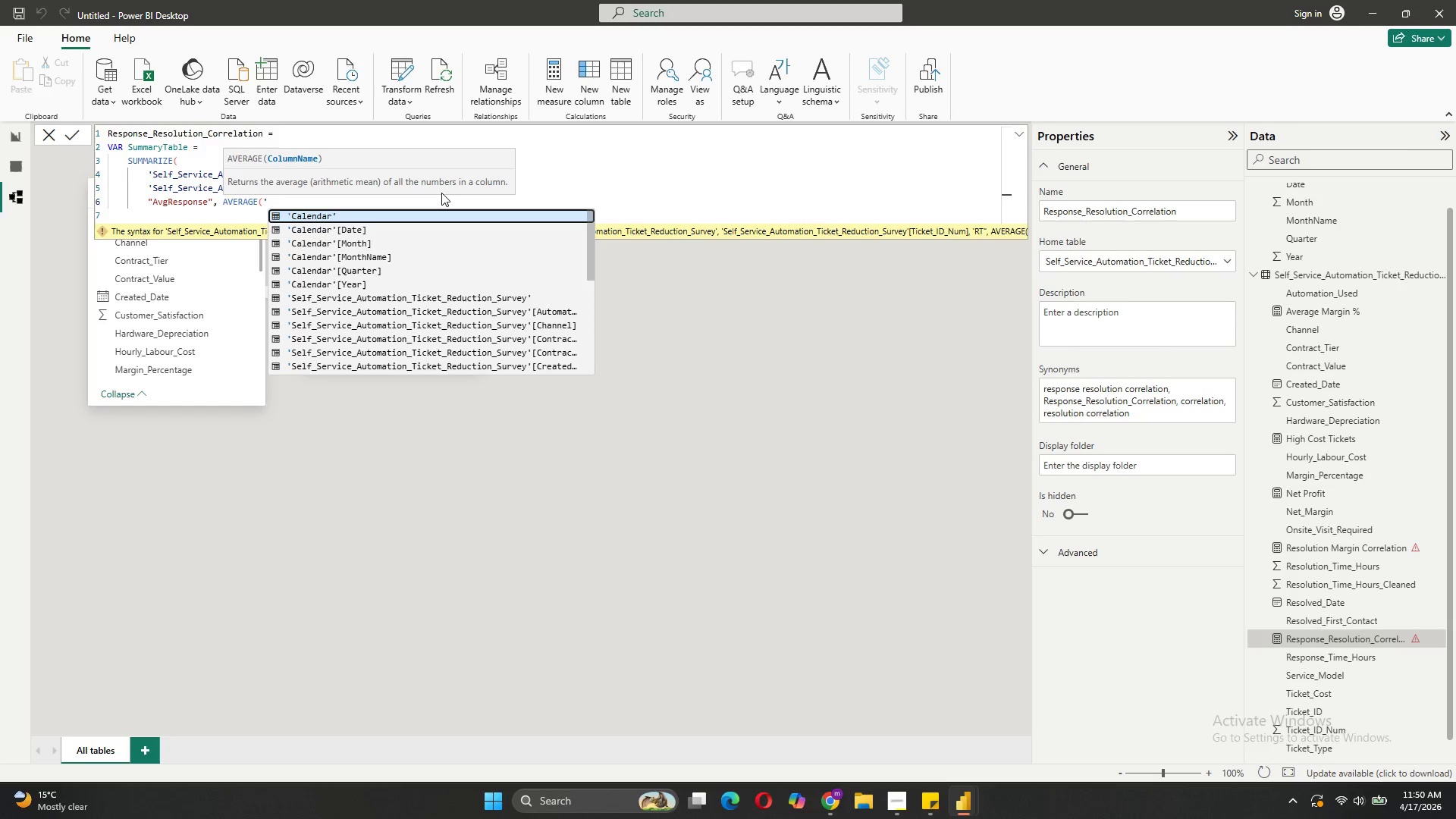 
mouse_move([528, 346])
 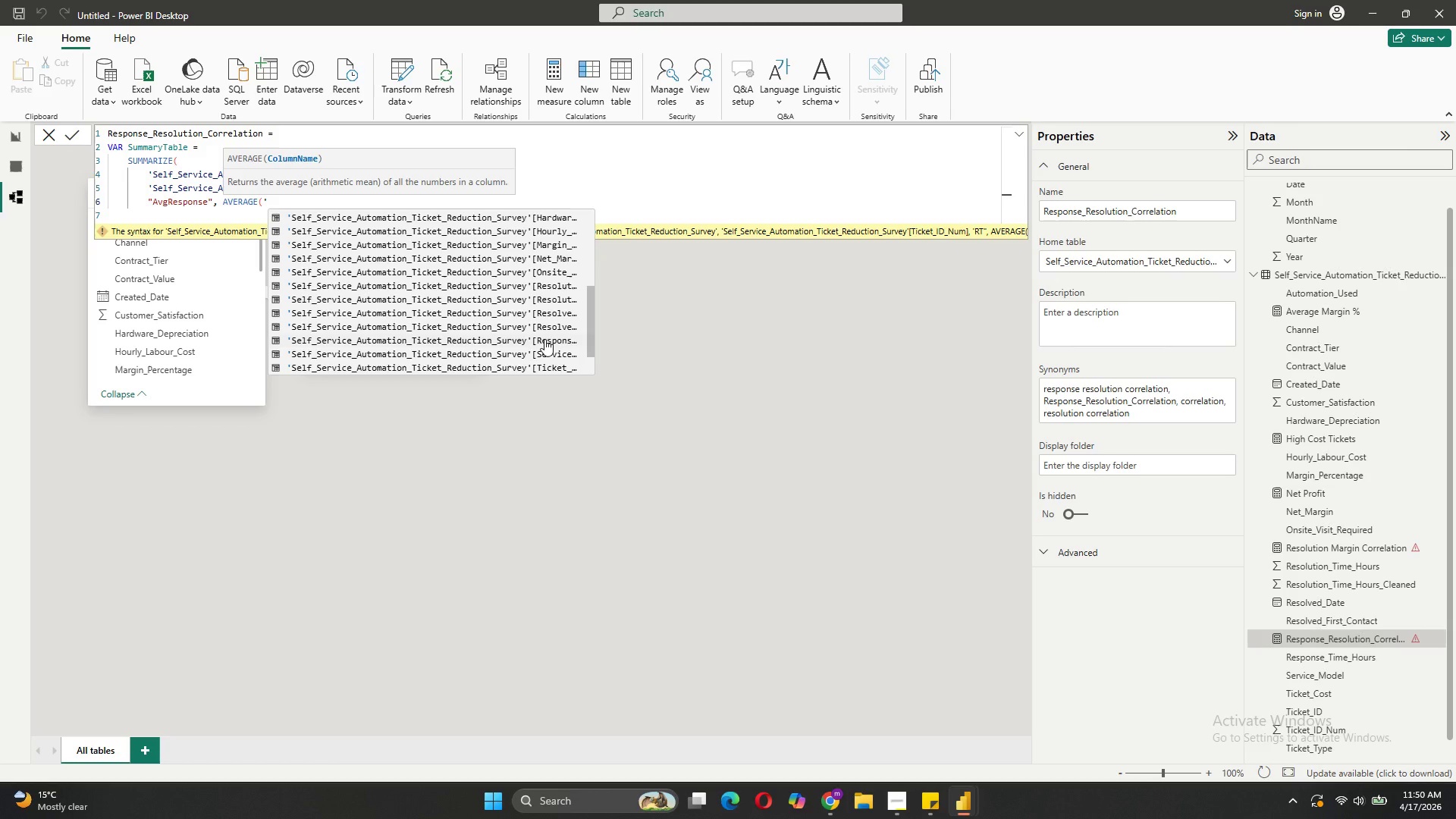 
left_click([544, 339])
 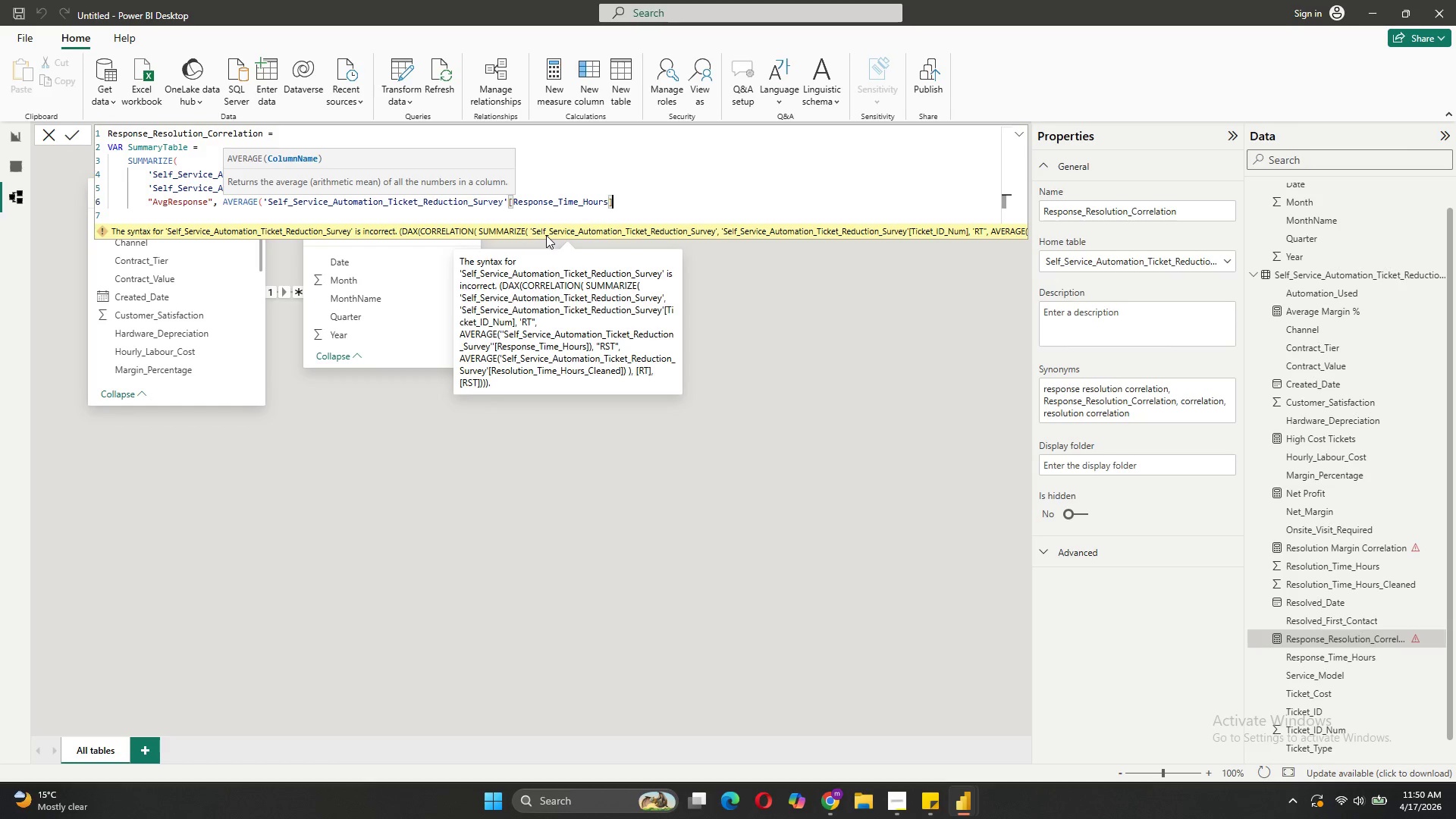 
key(Shift+0)
 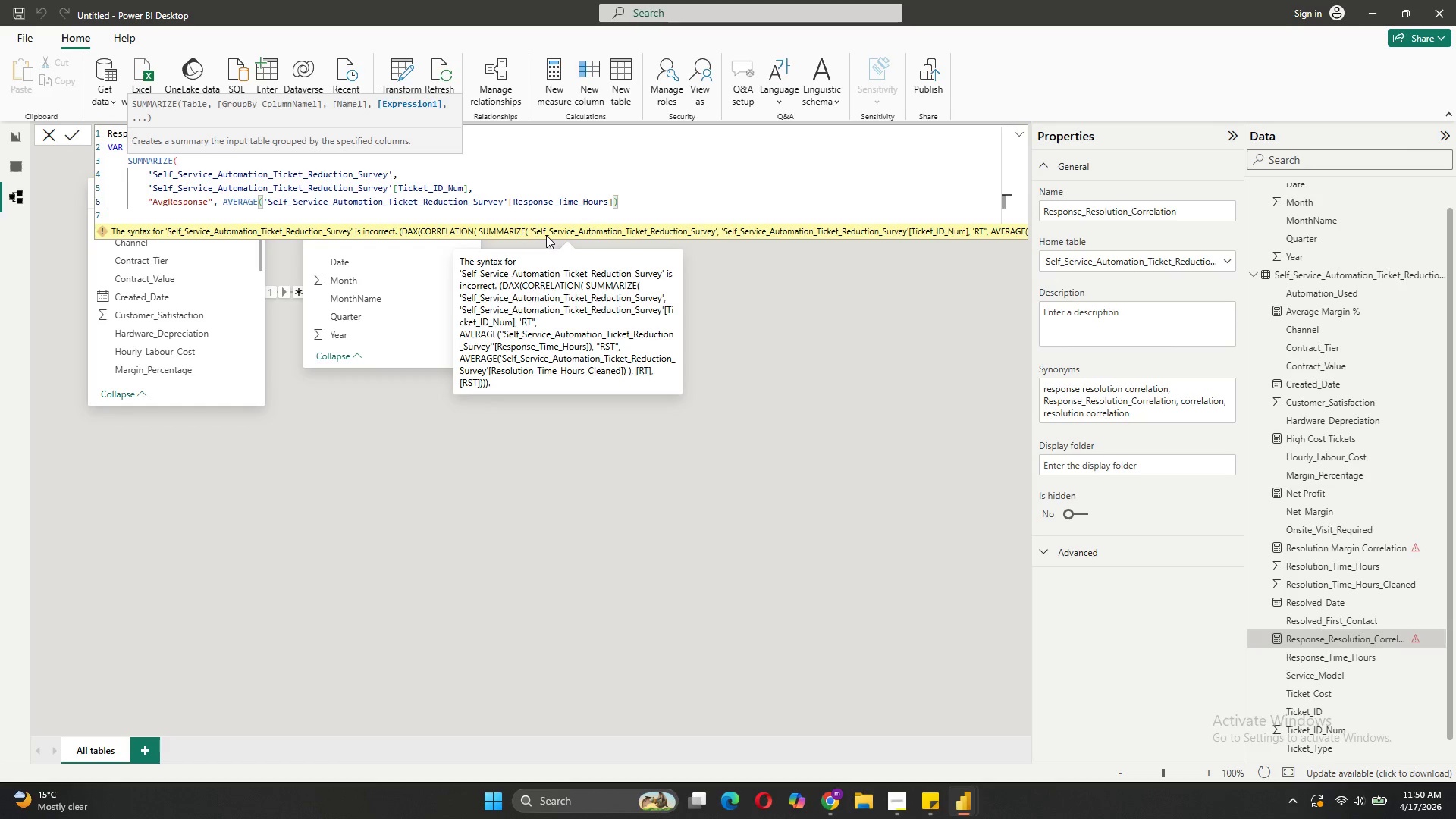 
key(CapsLock)
 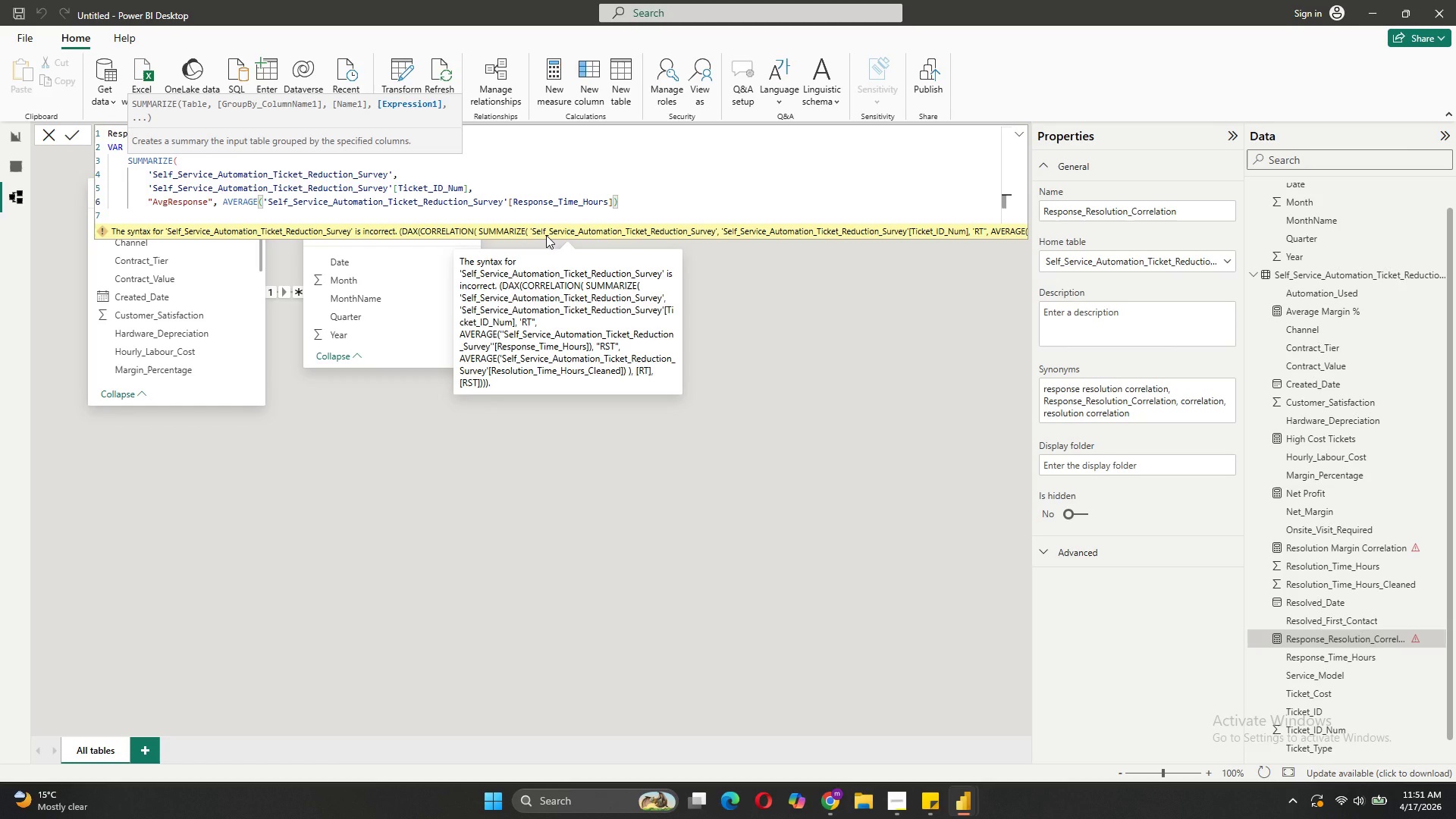 
key(Comma)
 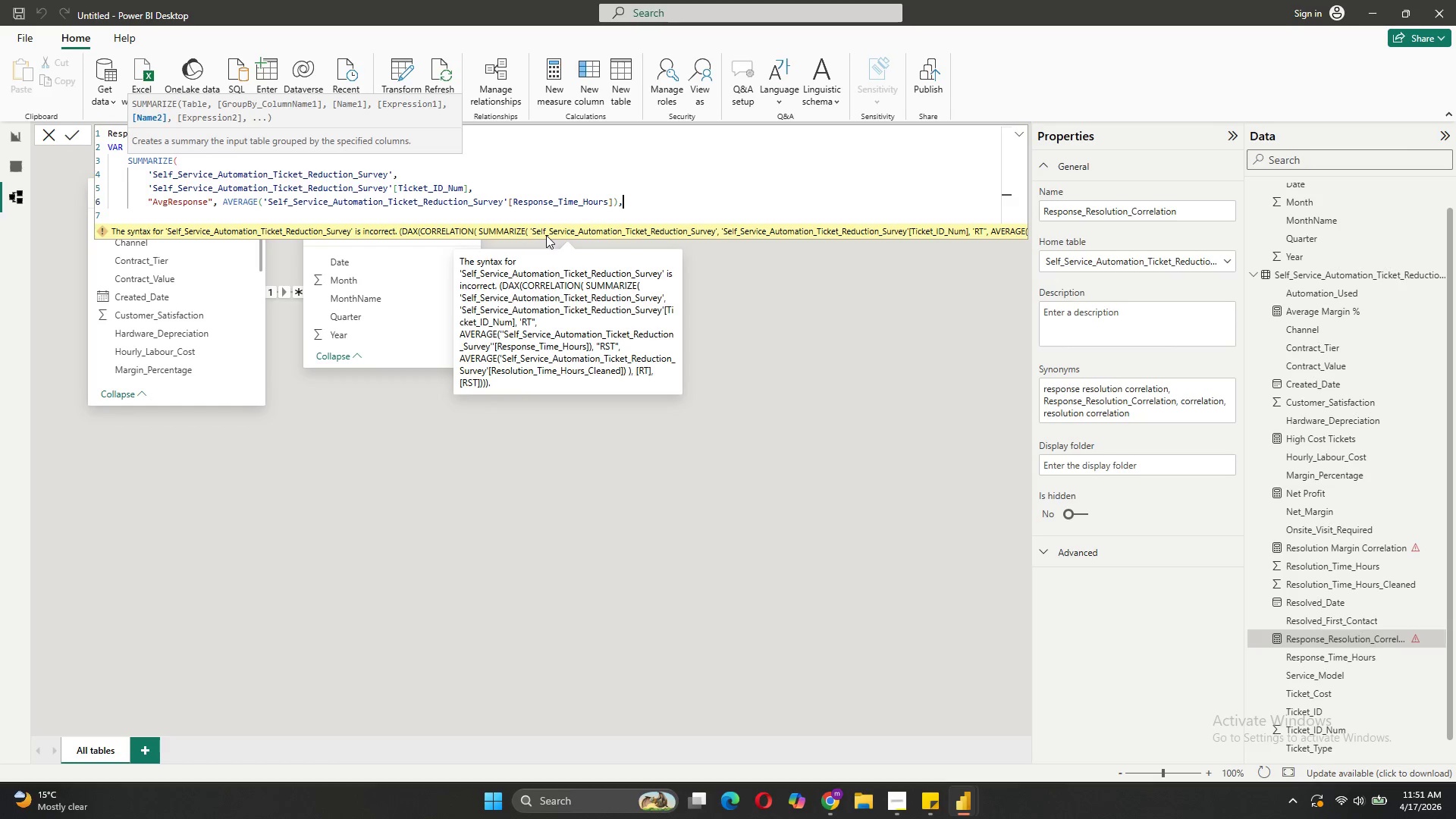 
key(Shift+Enter)
 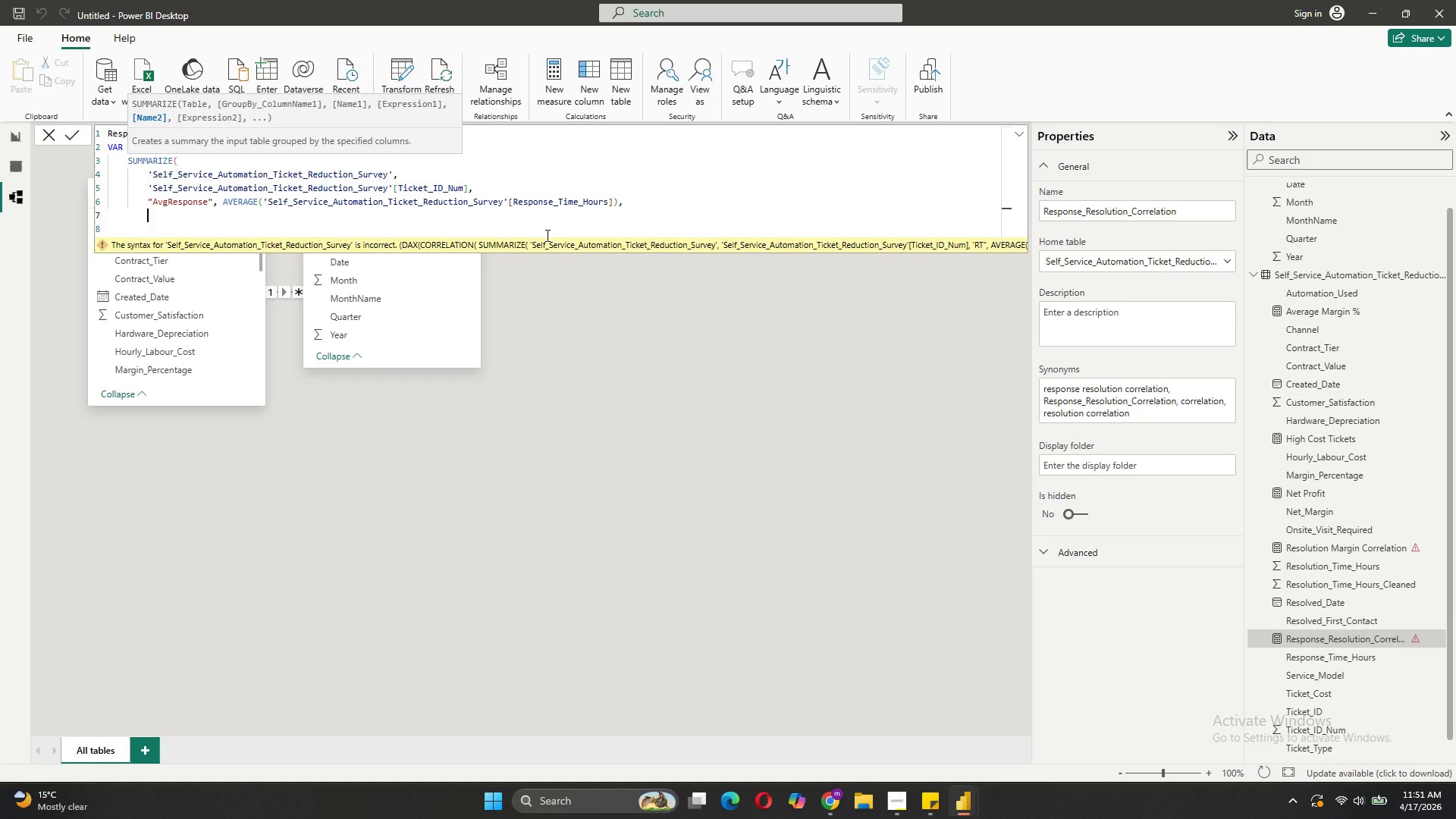 
type("AvgResolution:)
key(Backspace)
type(", Av)
 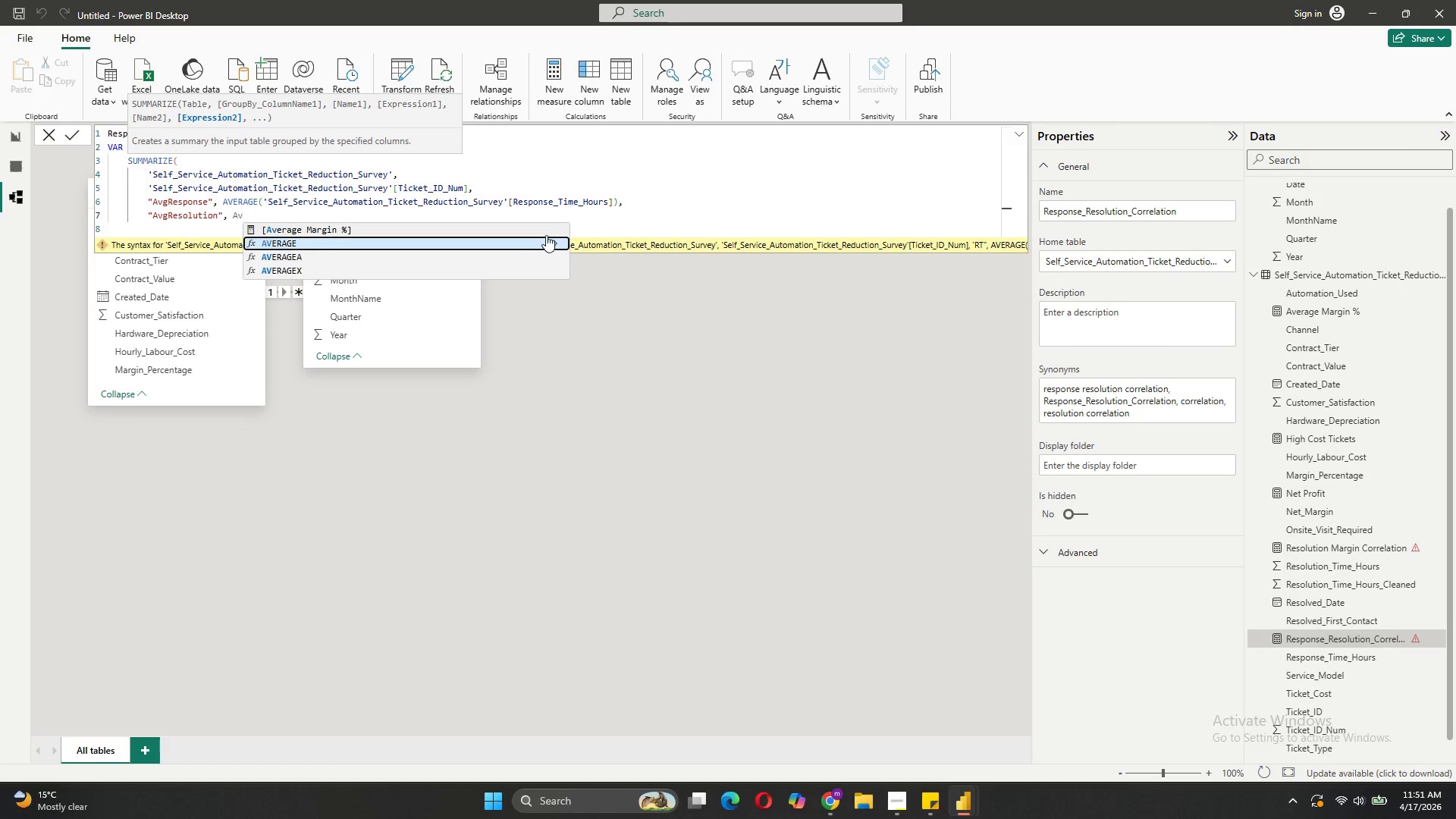 
left_click([482, 240])
 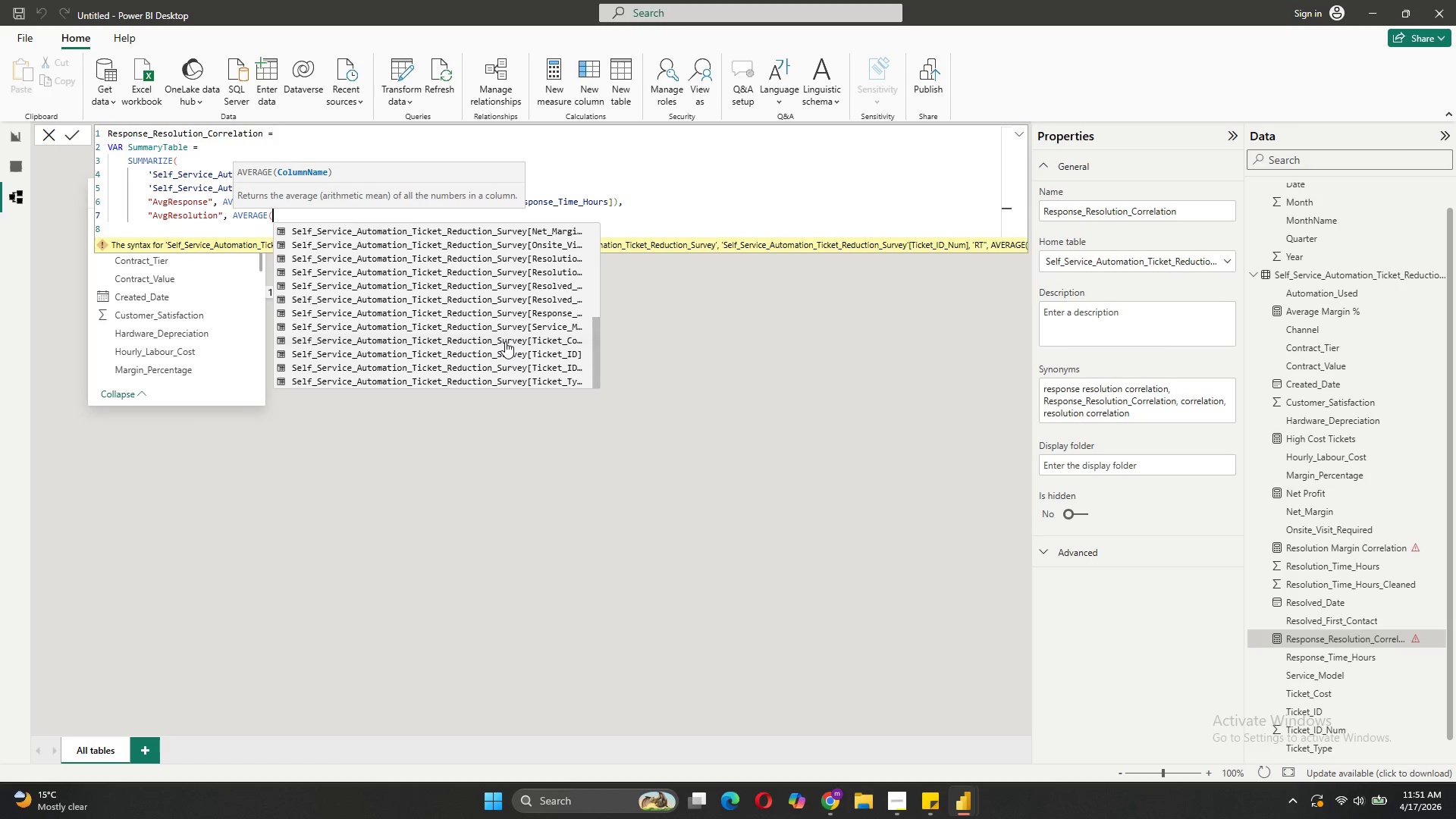 
wait(5.73)
 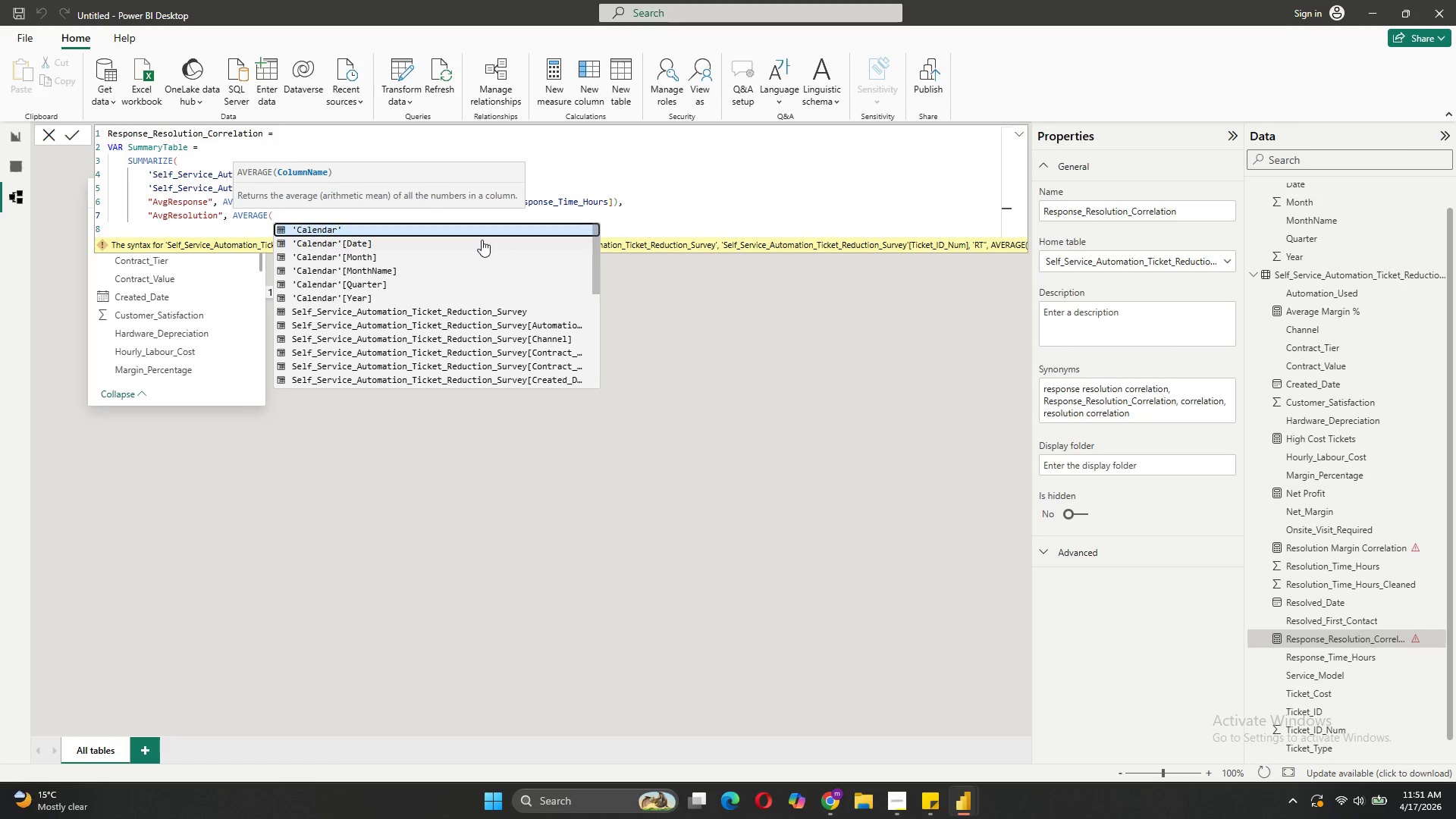 
left_click([544, 270])
 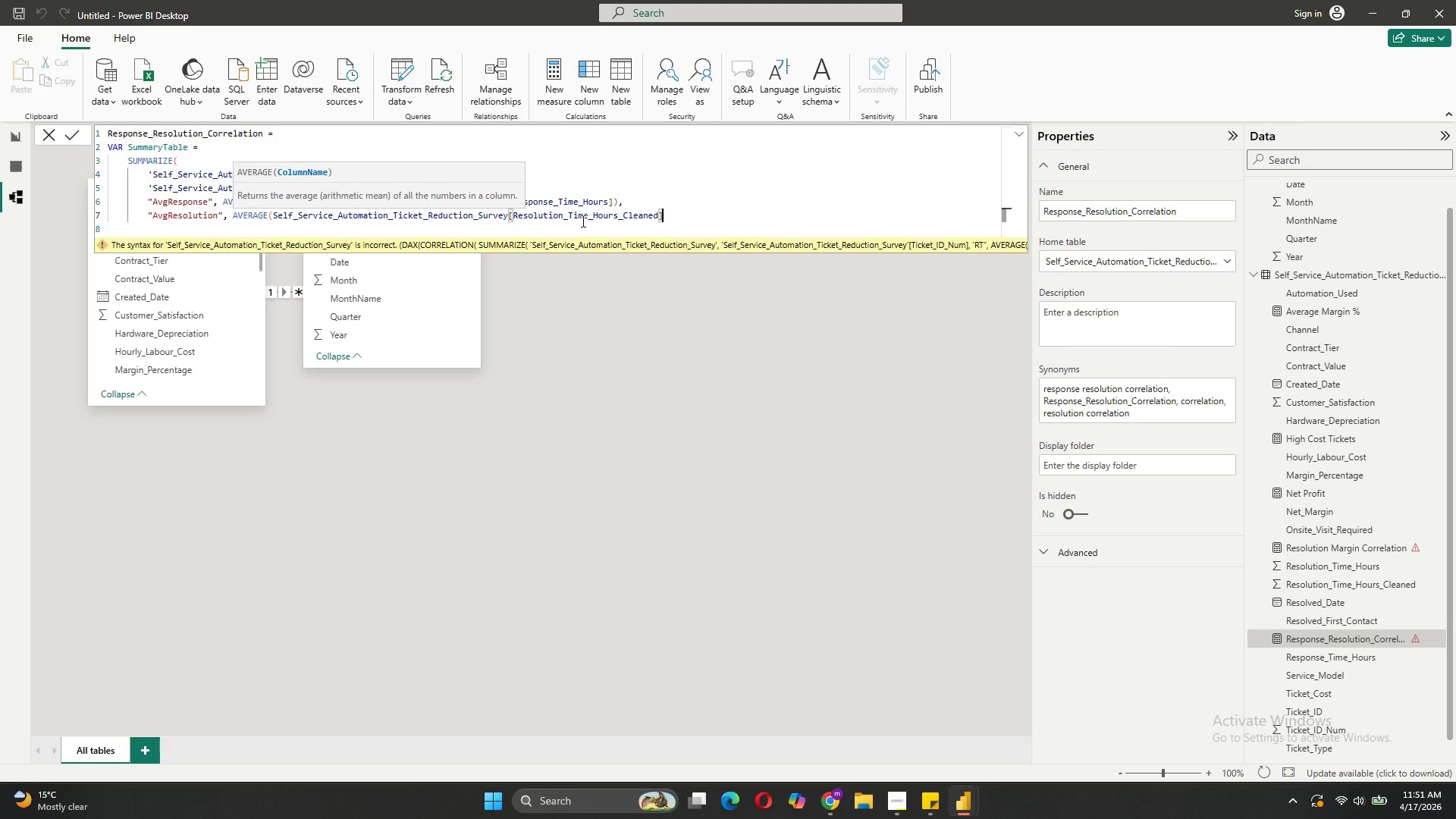 
key(Shift+ShiftRight)
 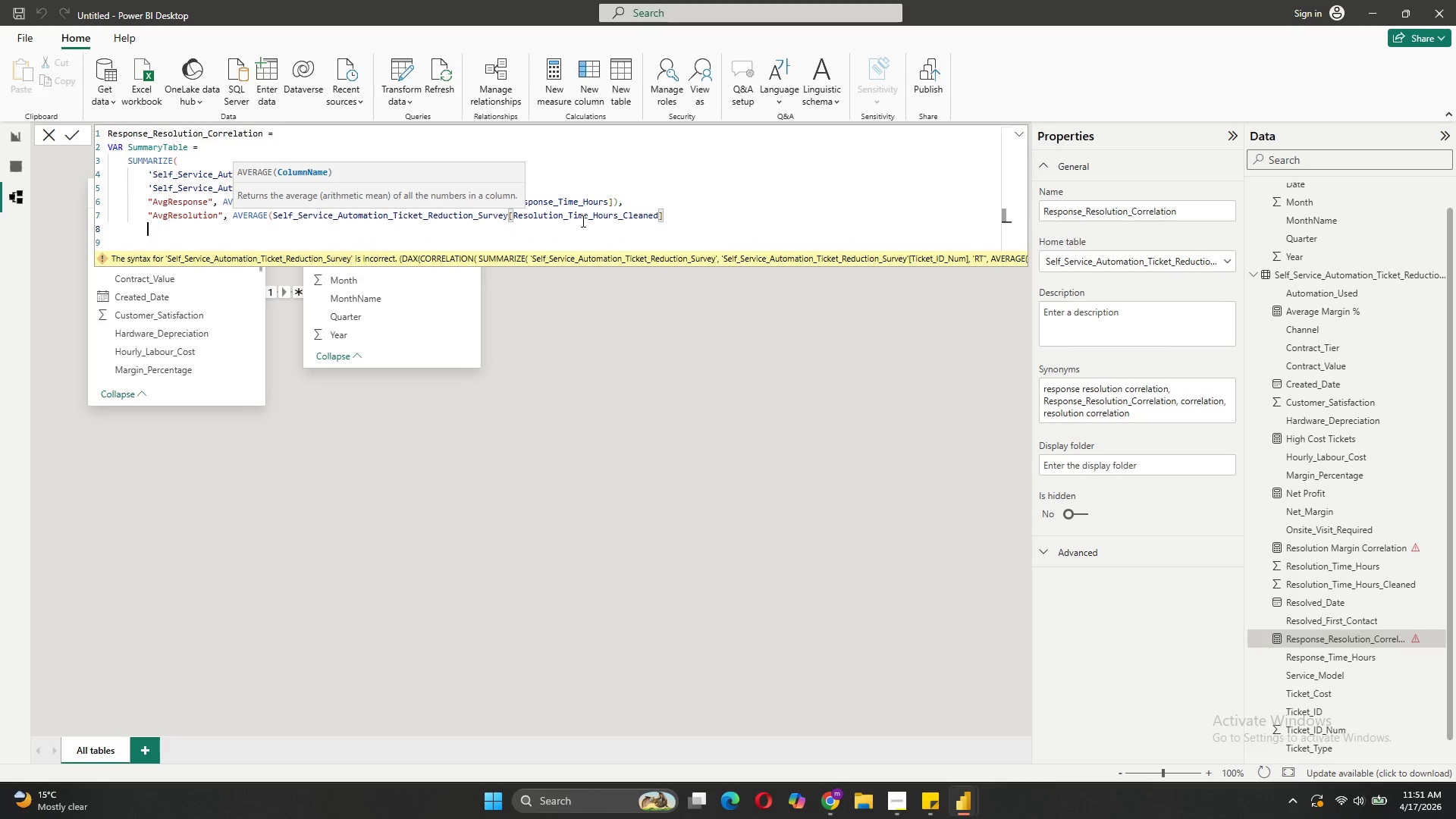 
key(Shift+Enter)
 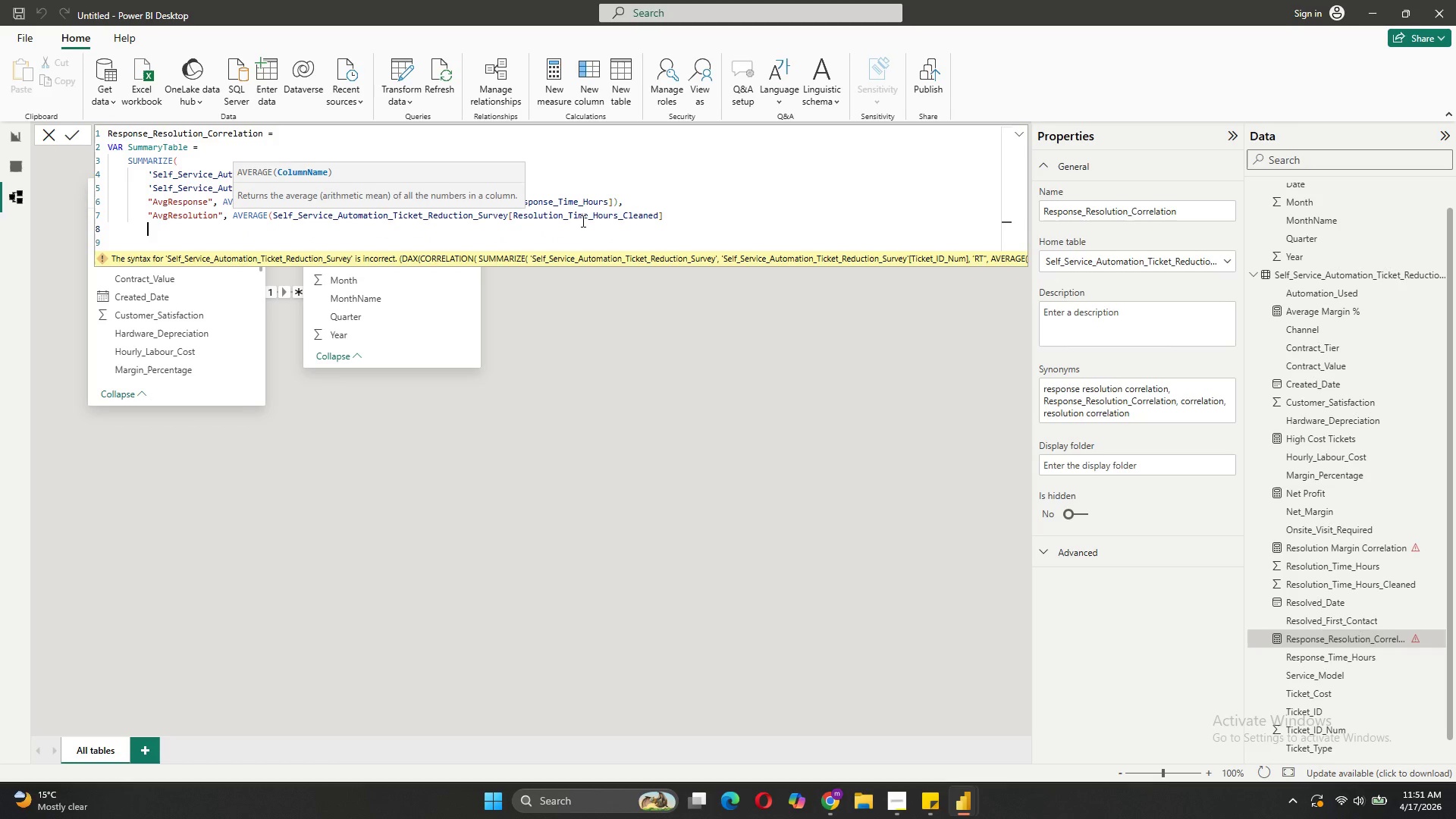 
key(Shift+0)
 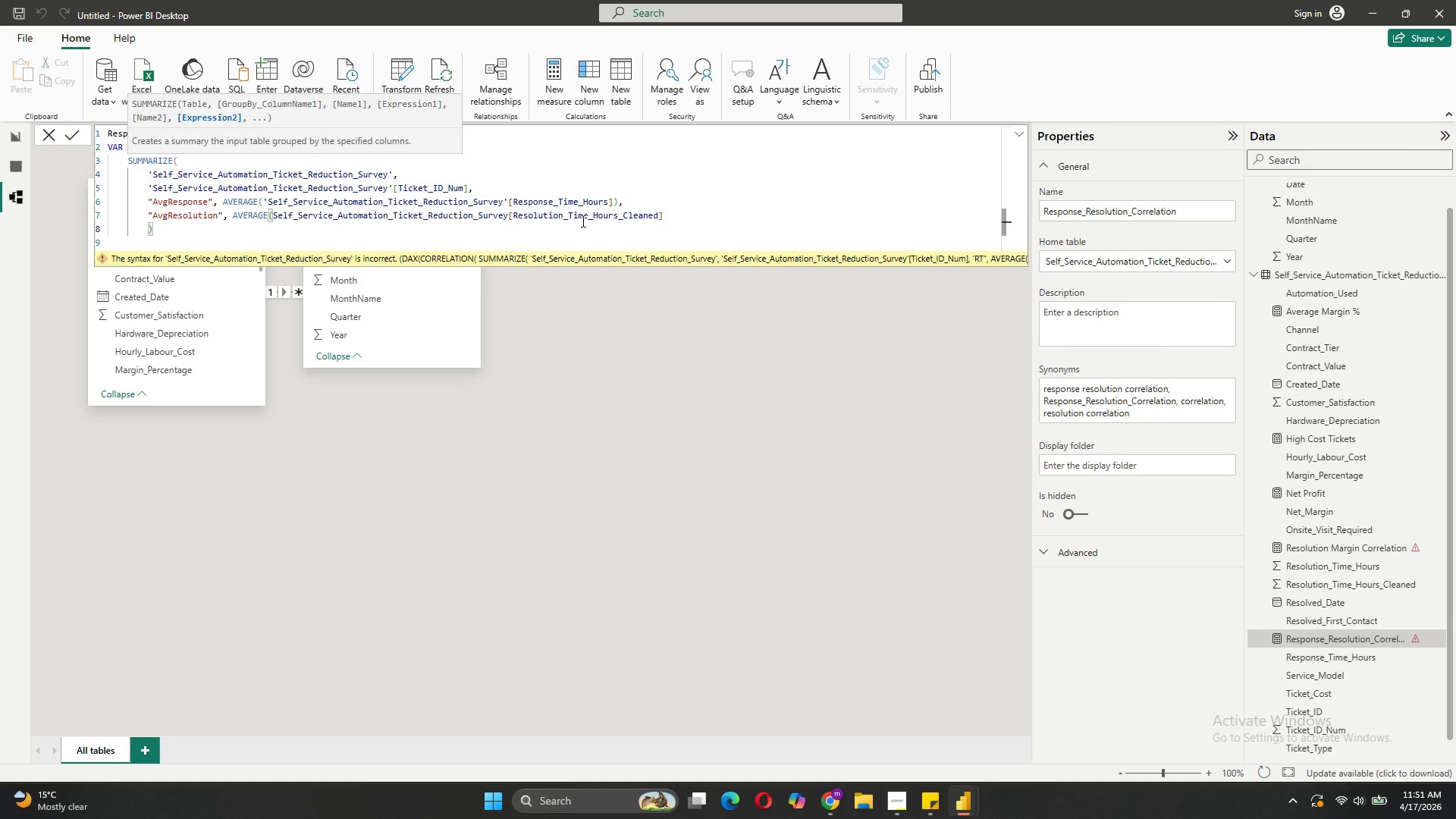 
key(Shift+ShiftRight)
 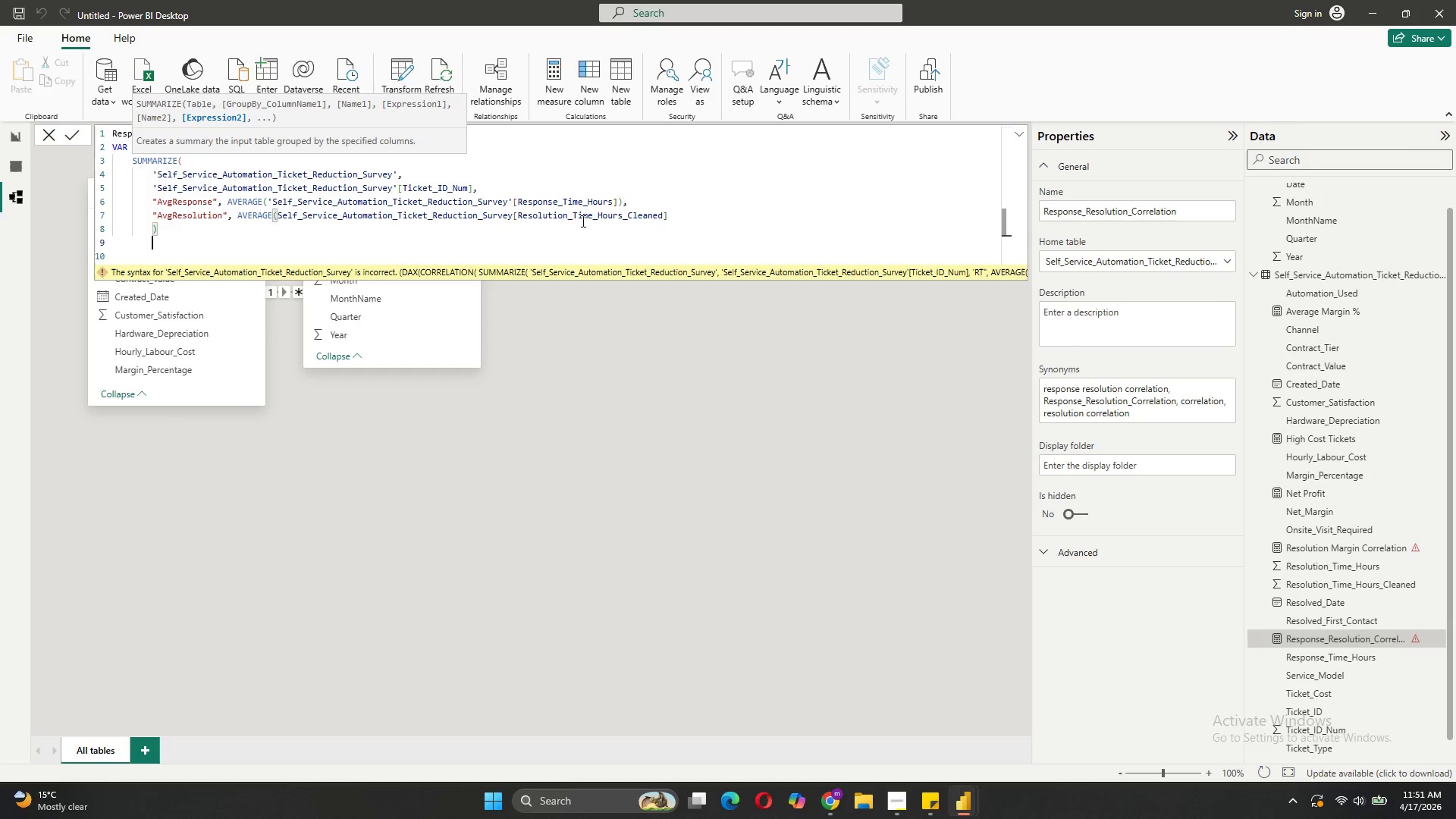 
key(Shift+Enter)
 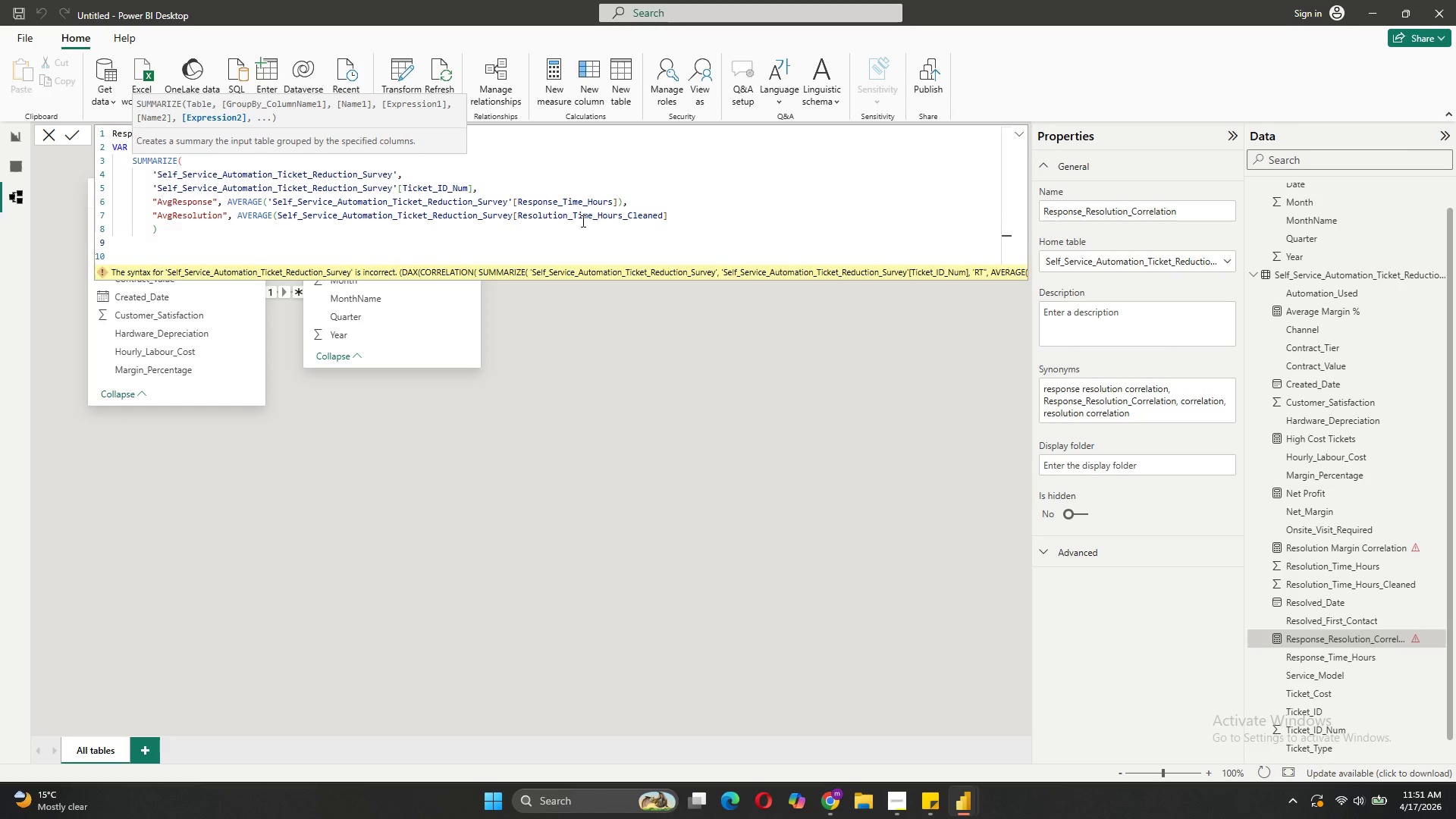 
key(Backspace)
key(Backspace)
type(VAR AvgResponse = AVER)
 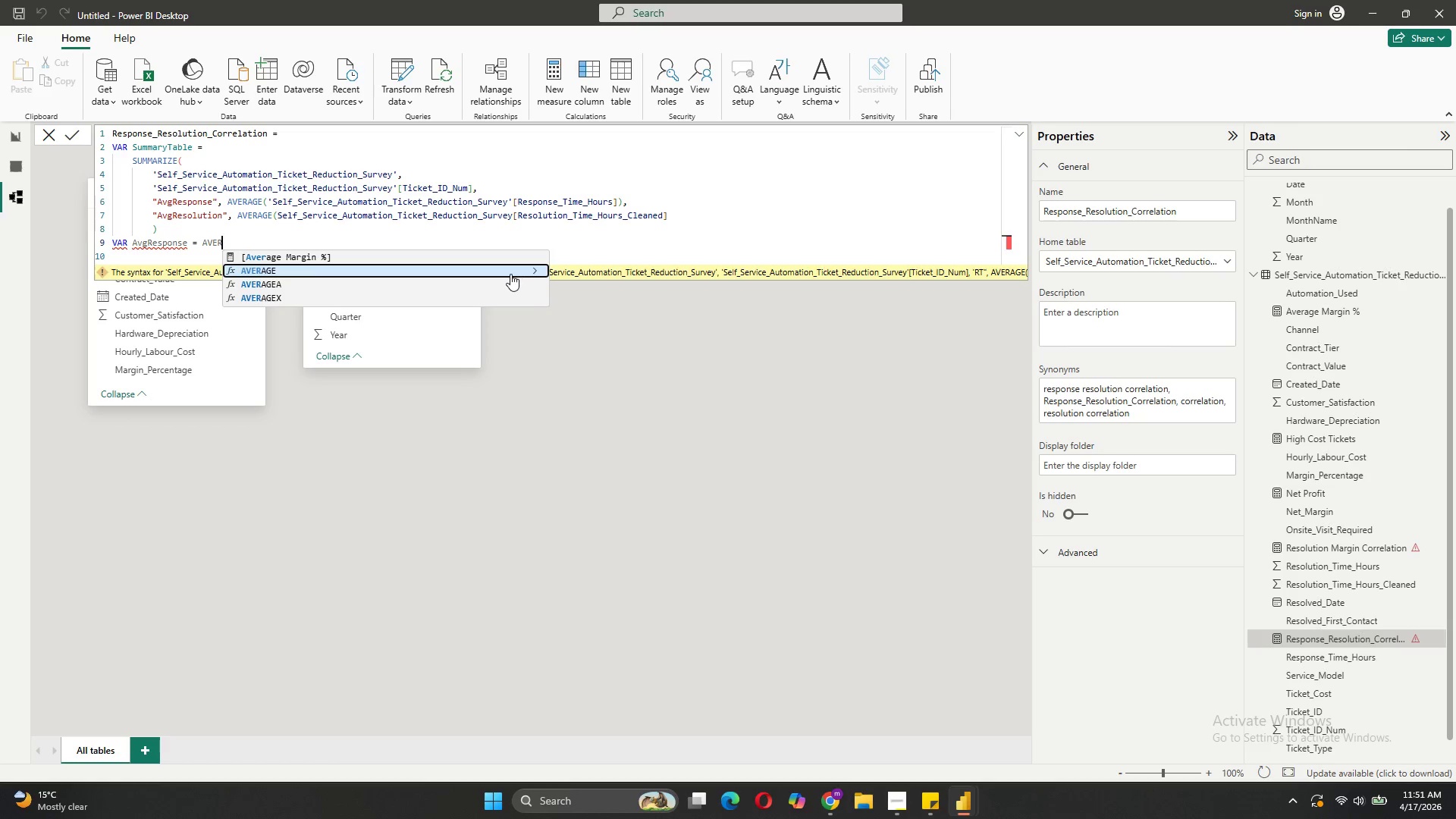 
left_click([460, 298])
 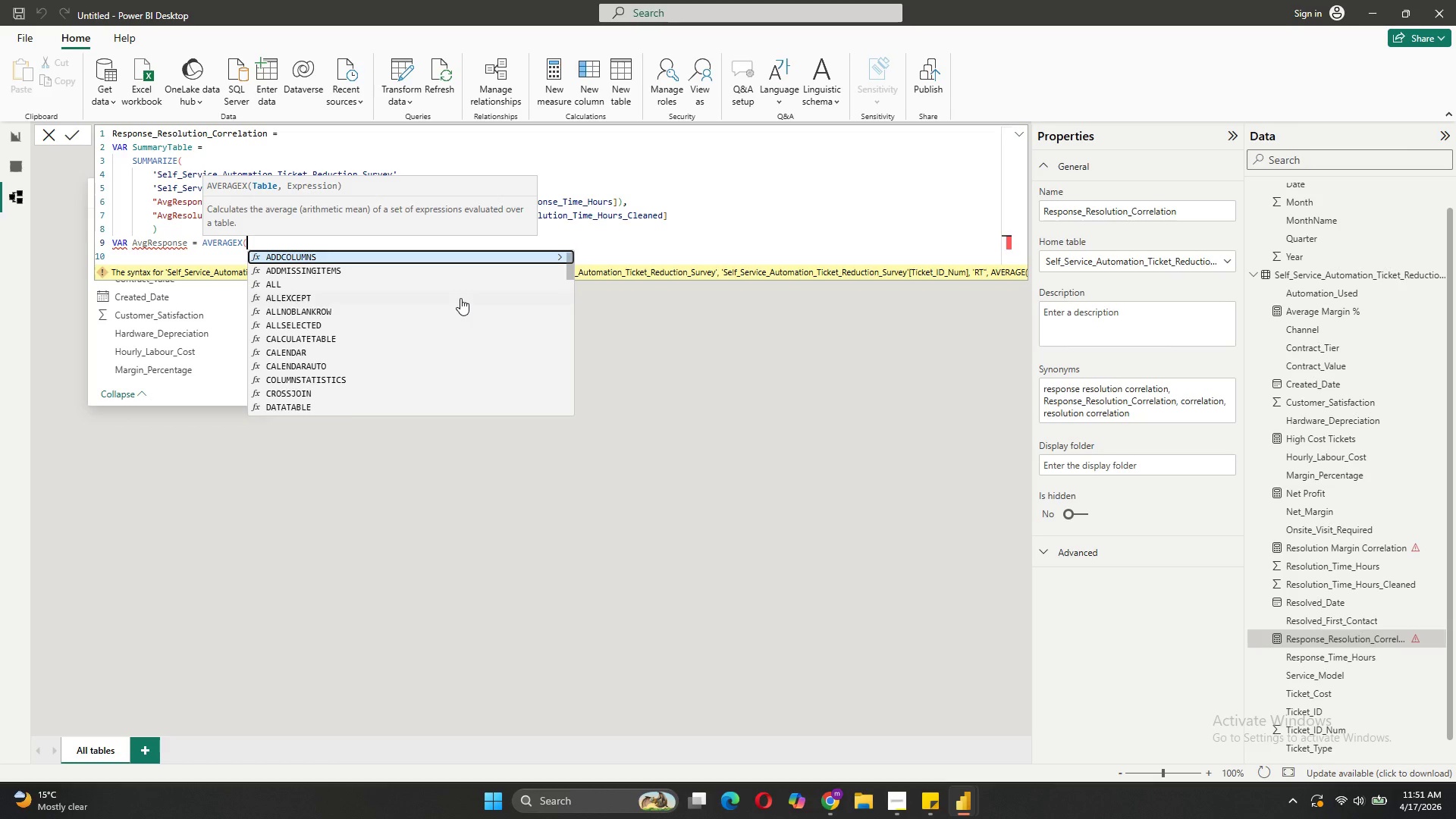 
type(s)
key(Backspace)
type(SummaryTable, [)
 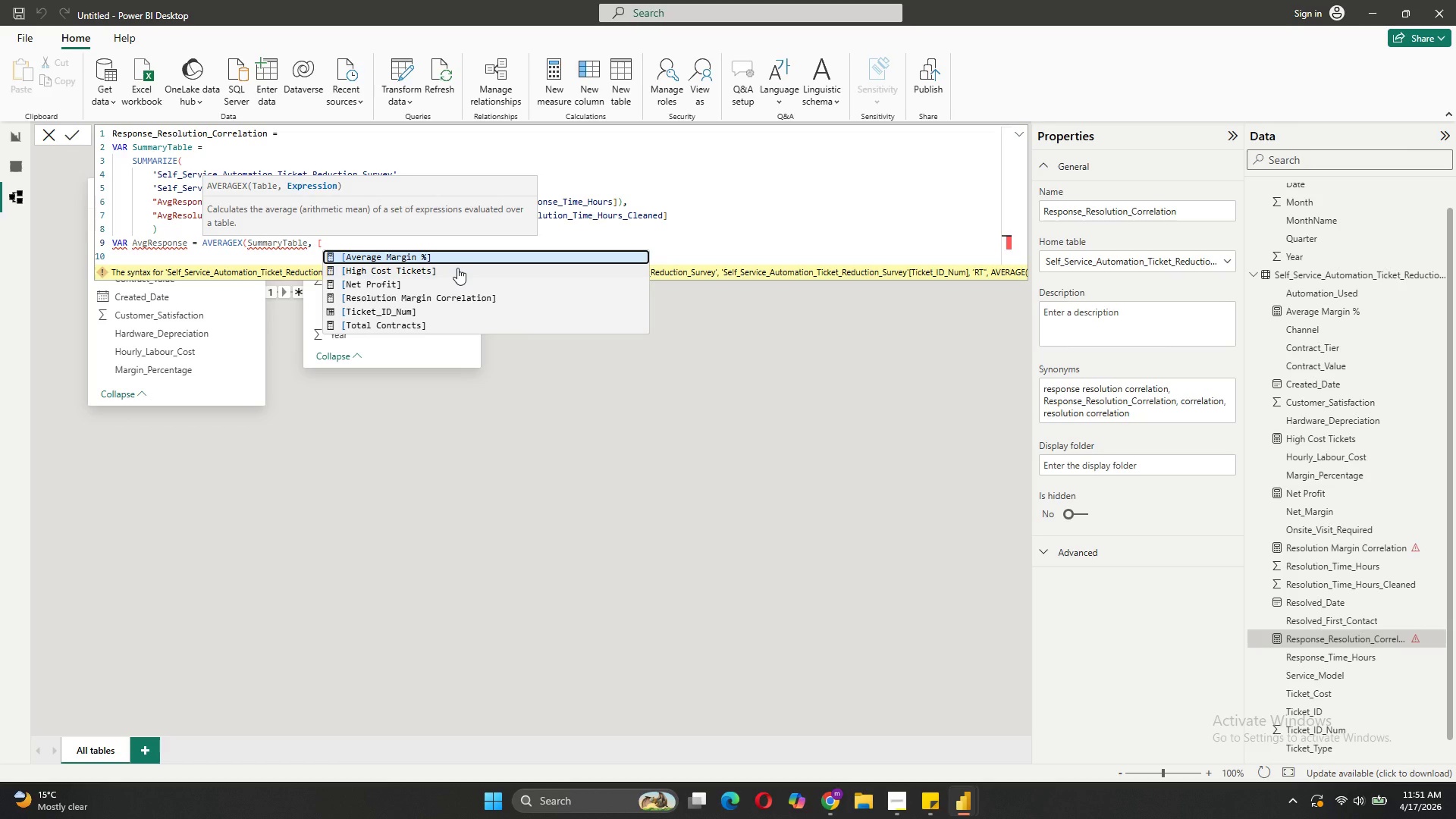 
type(AvgResponse])
 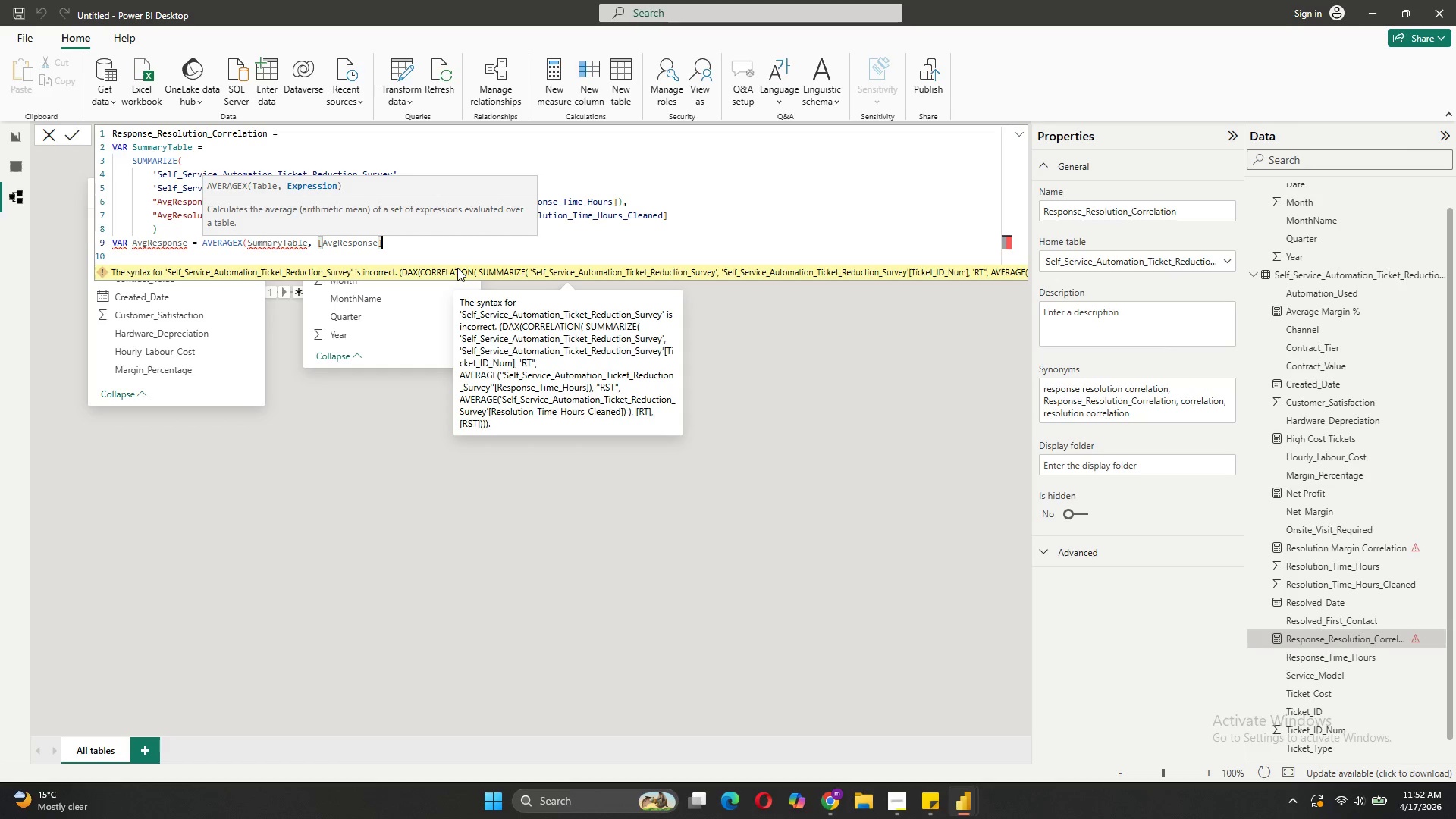 
hold_key(key=CapsLock, duration=0.41)
 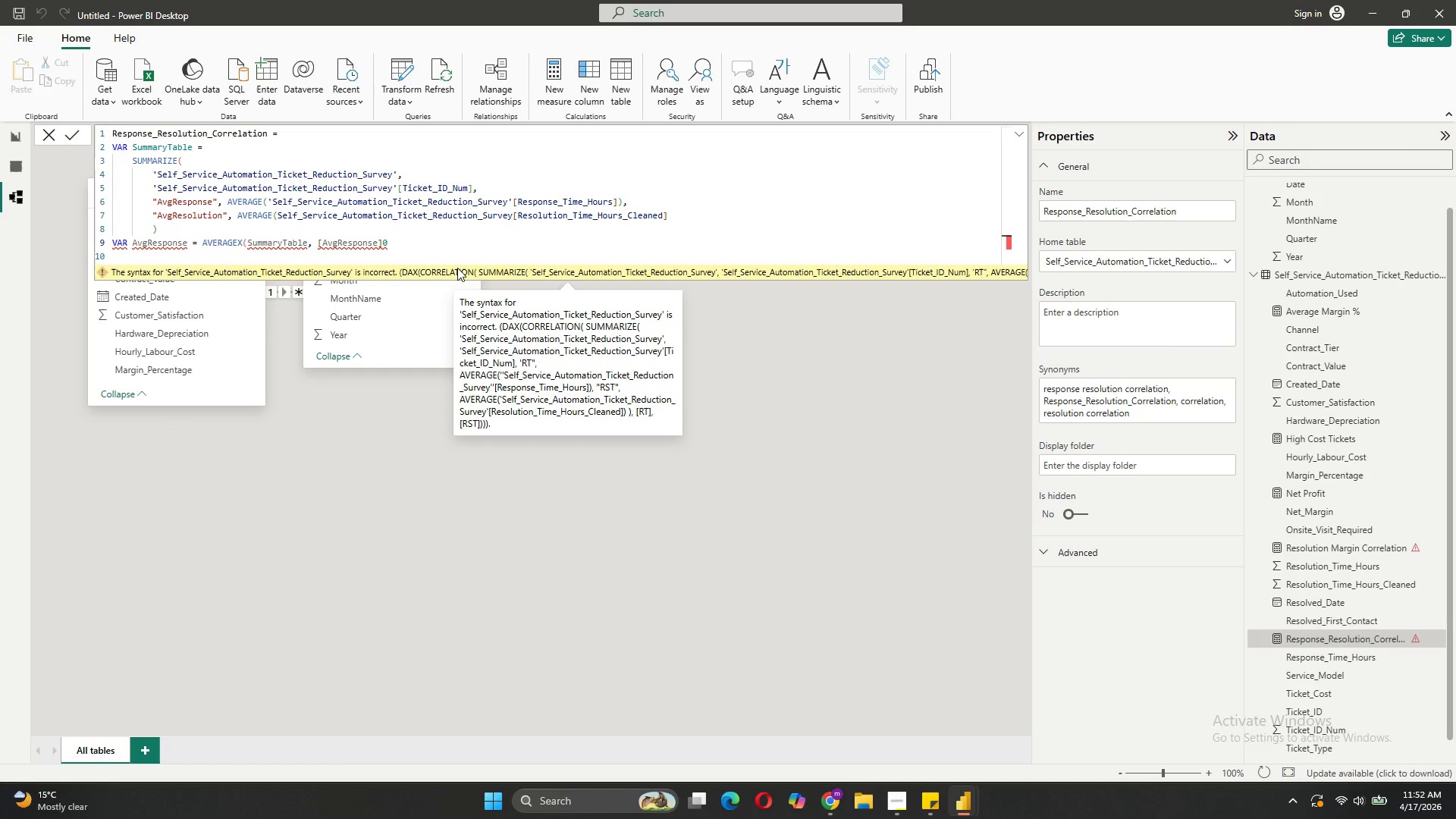 
key(0)
 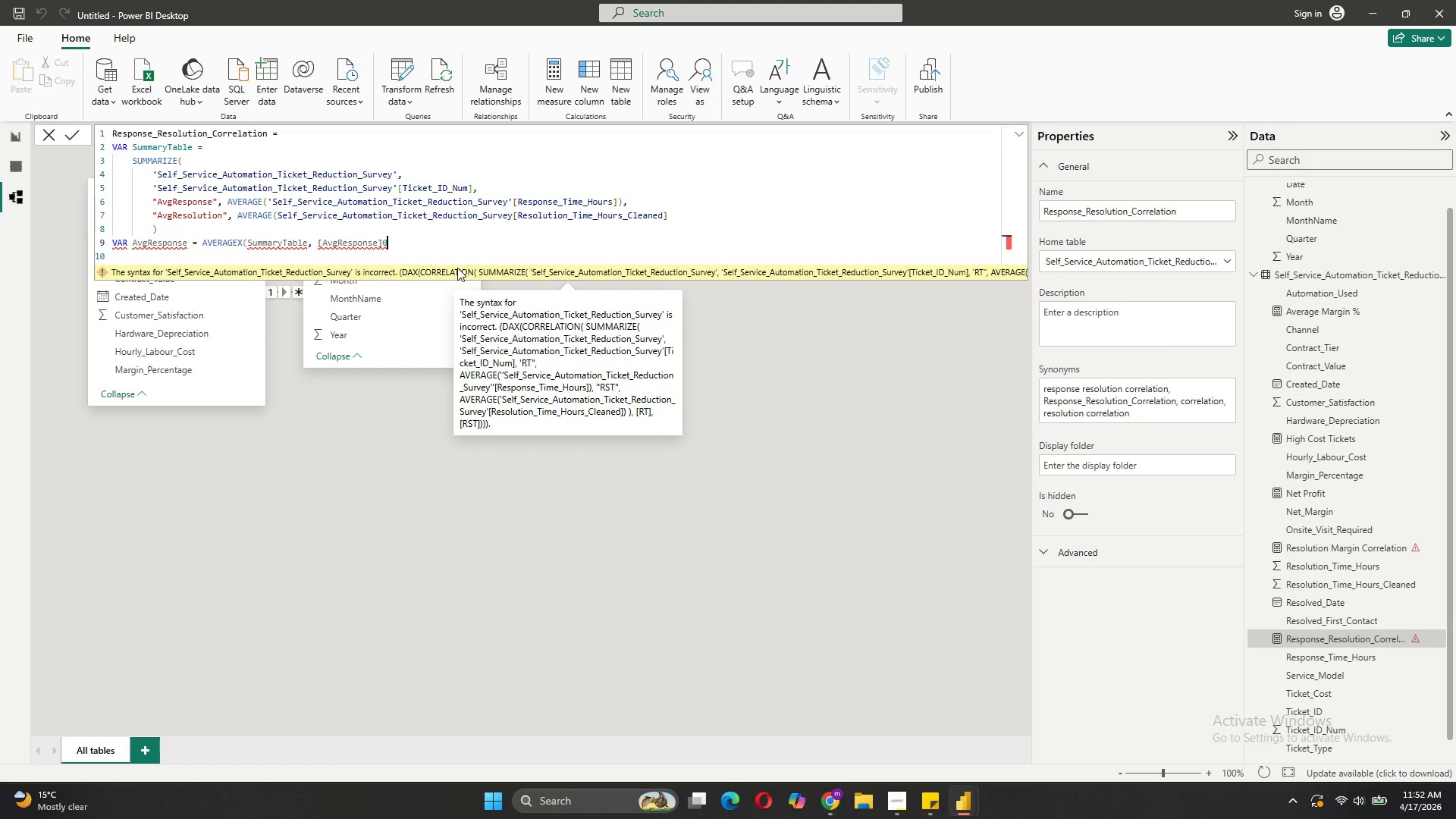 
key(Backspace)
 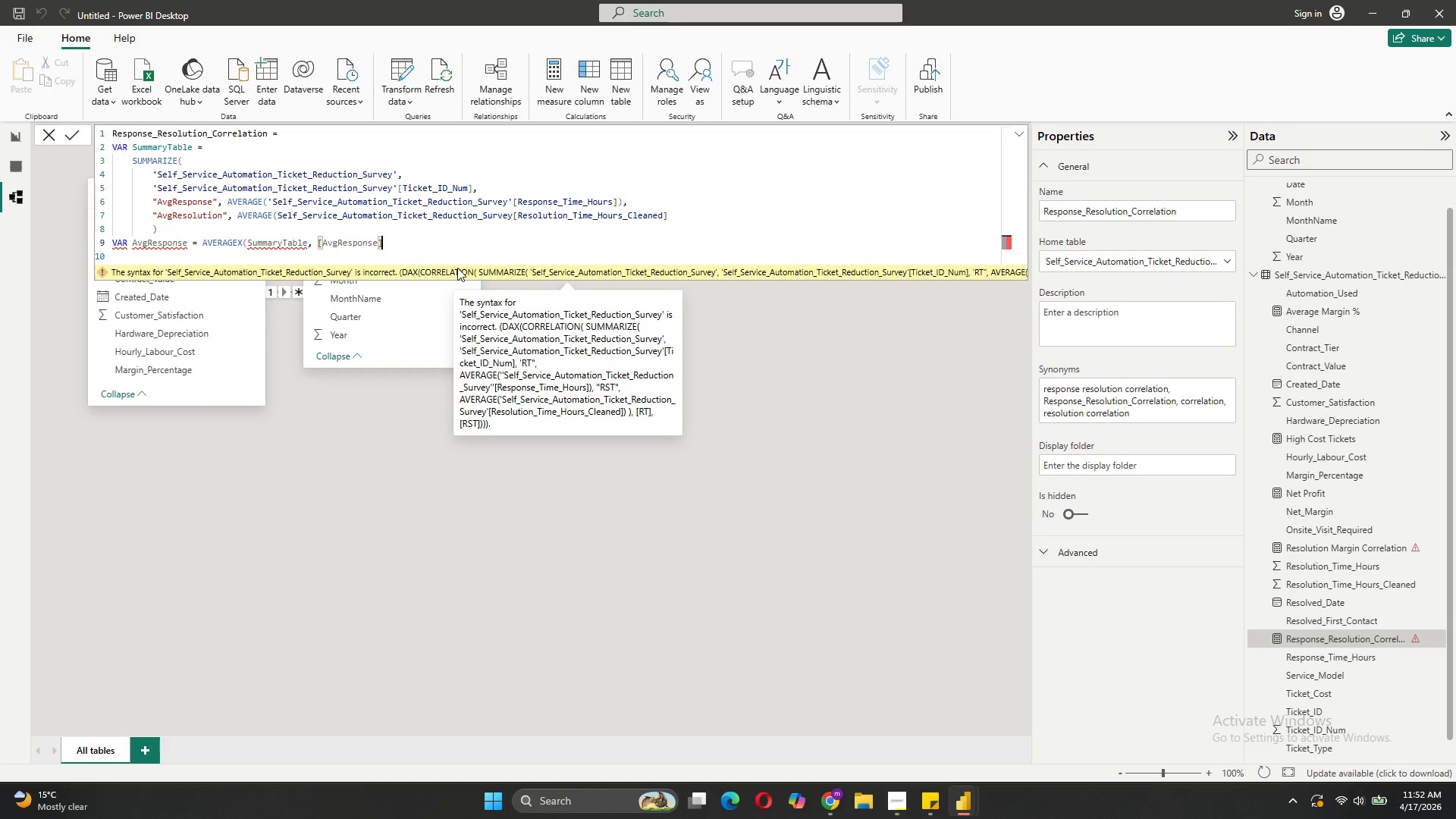 
hold_key(key=CapsLock, duration=0.72)
 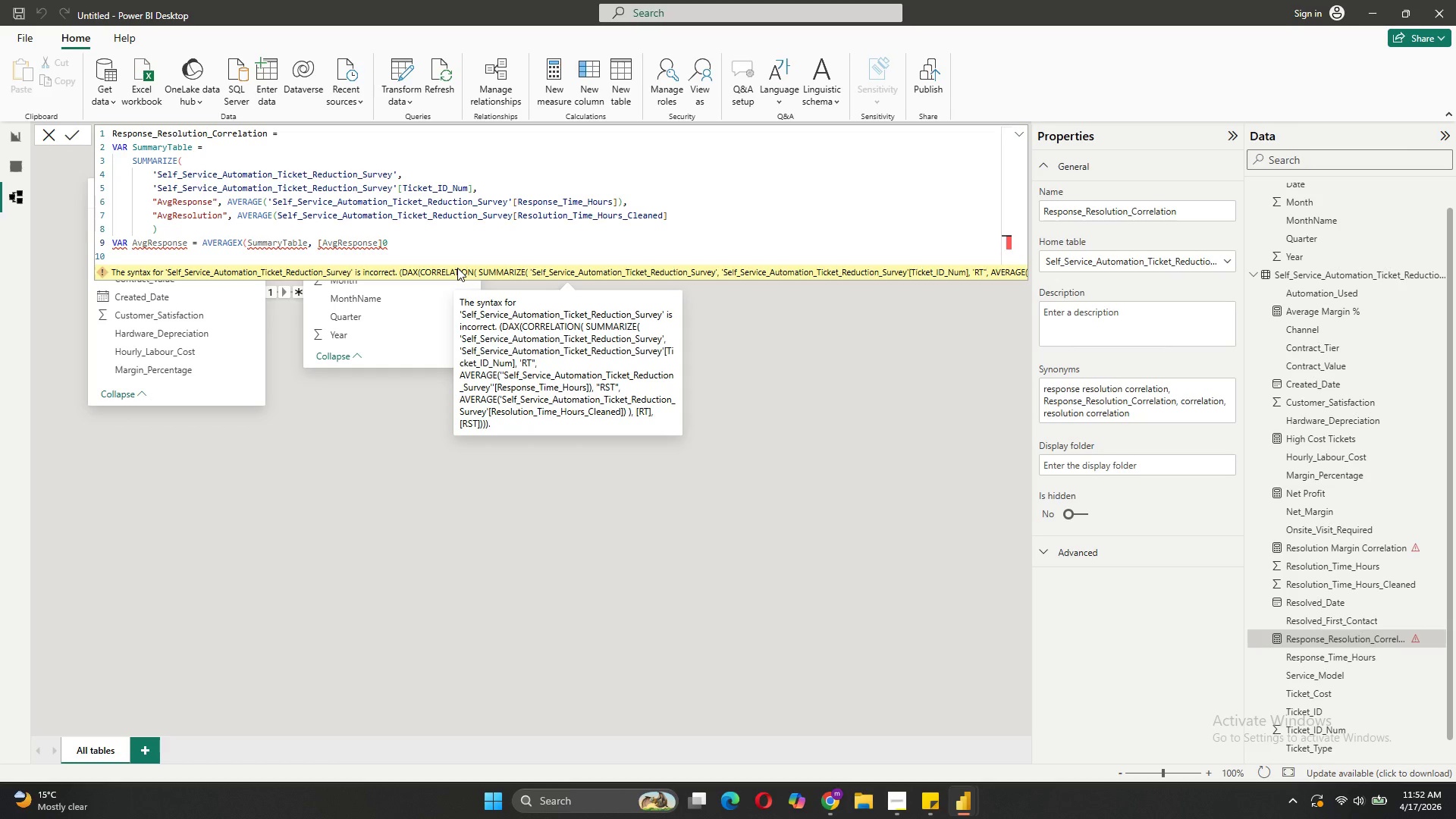 
key(0)
 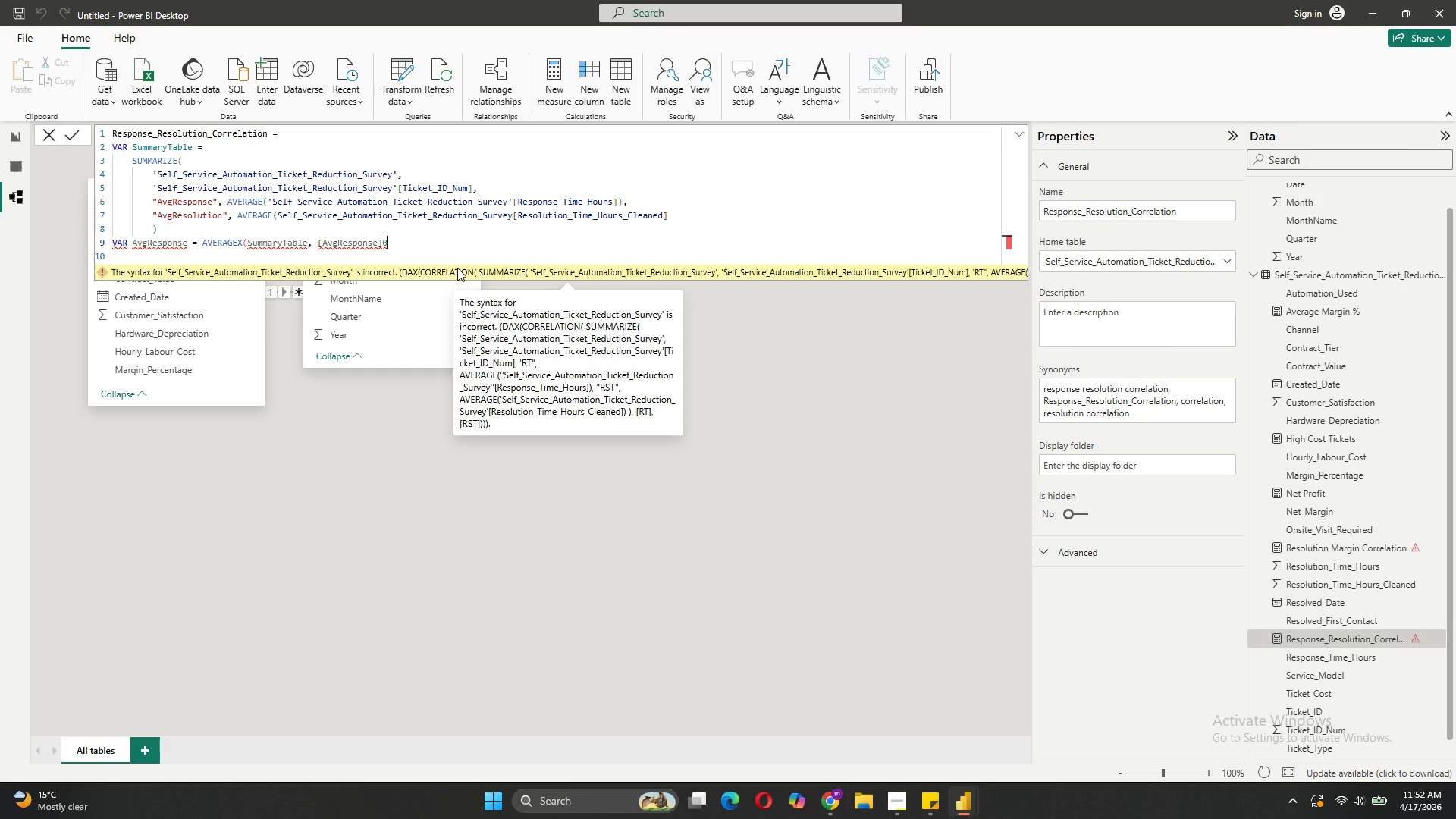 
key(Shift+Backspace)
 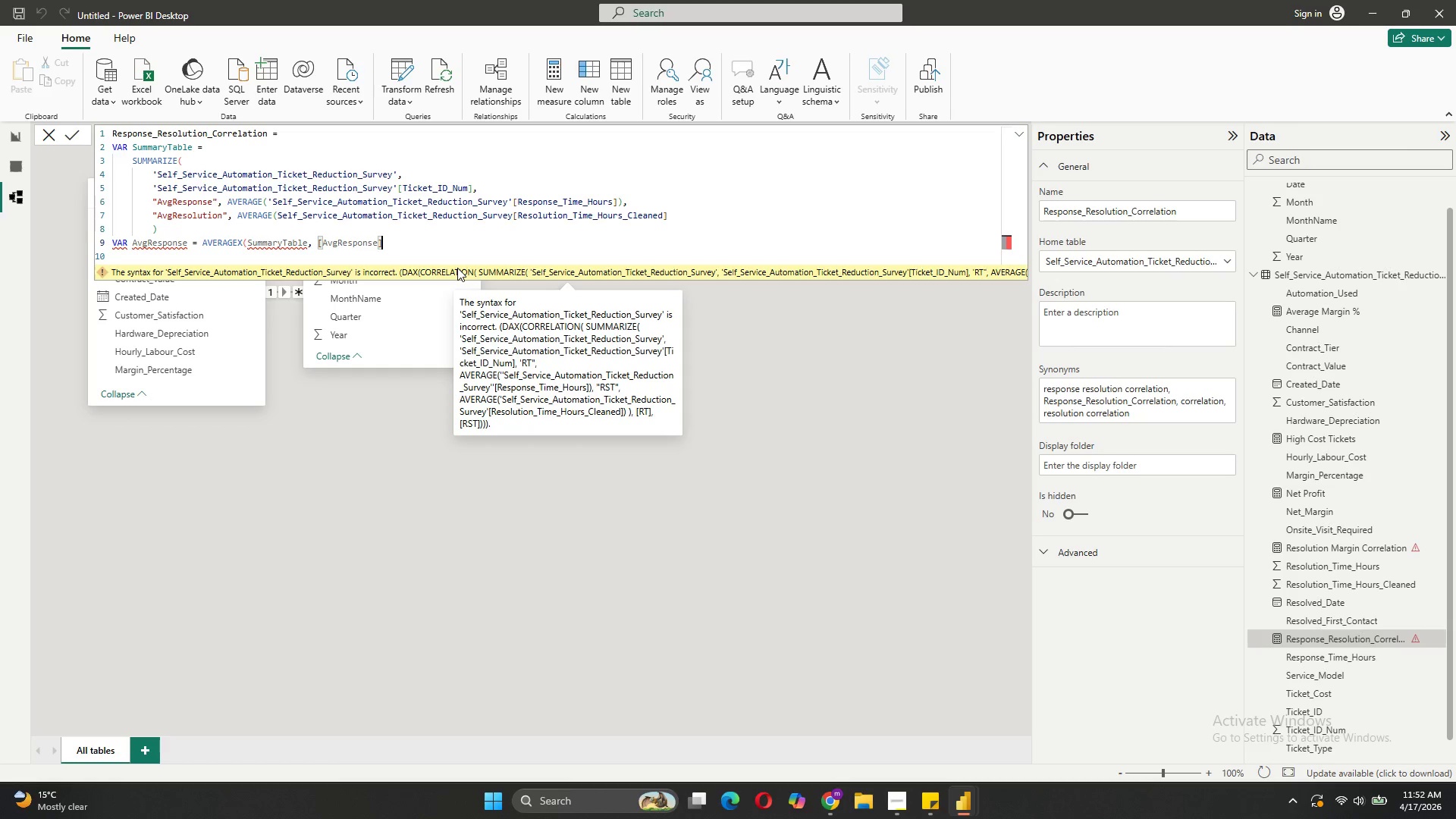 
key(Shift+0)
 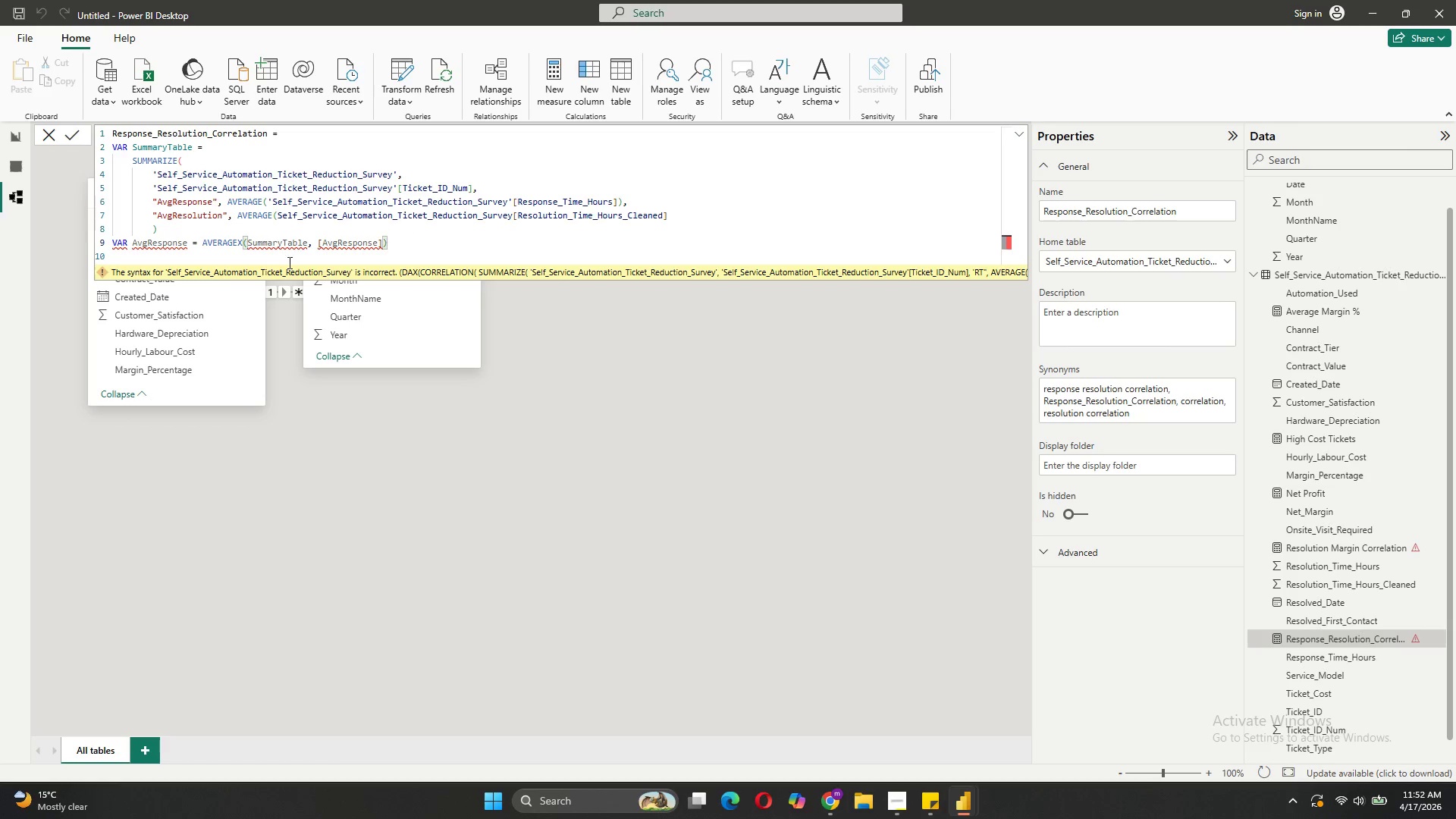 
mouse_move([276, 231])
 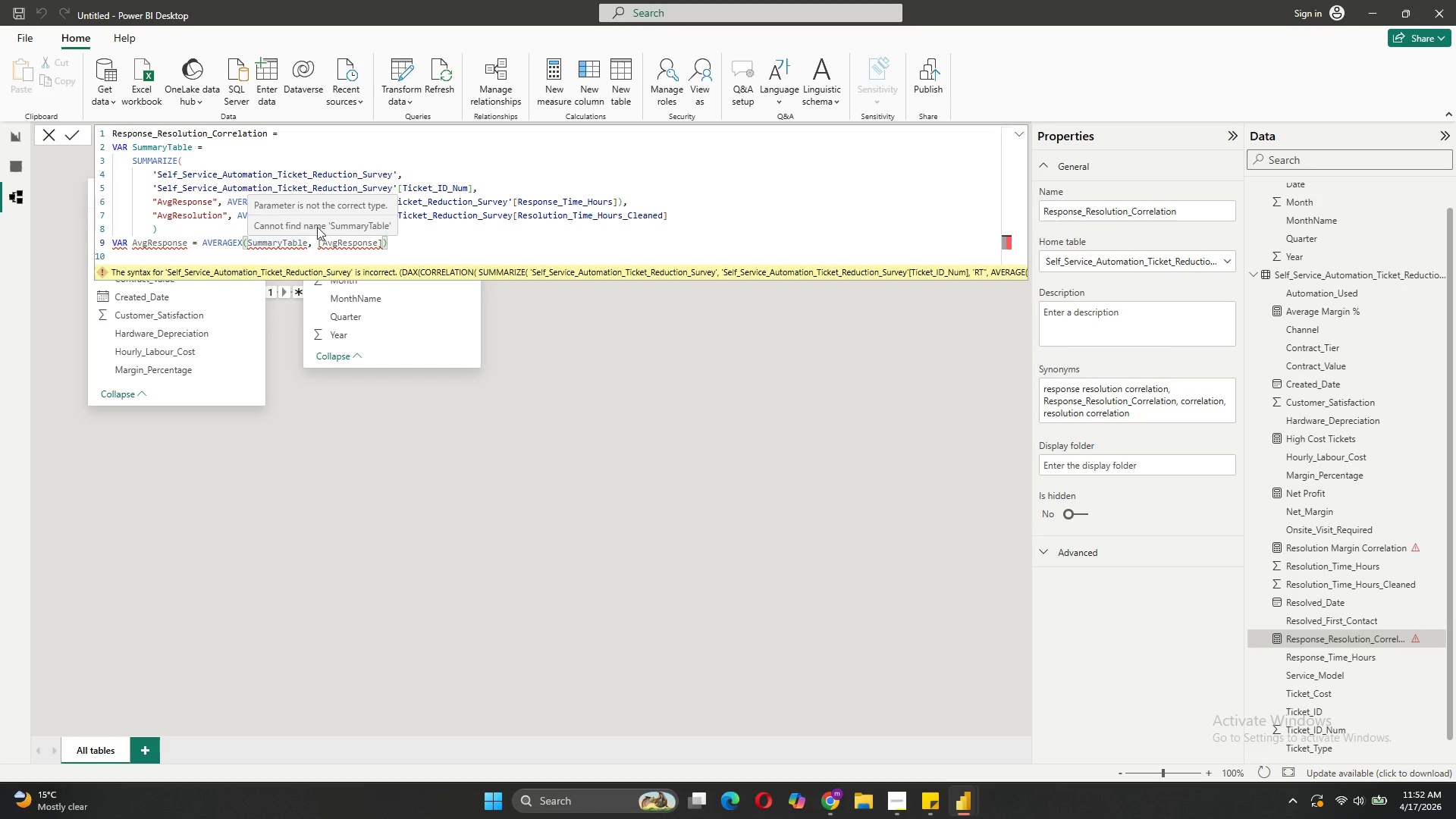 
mouse_move([346, 253])
 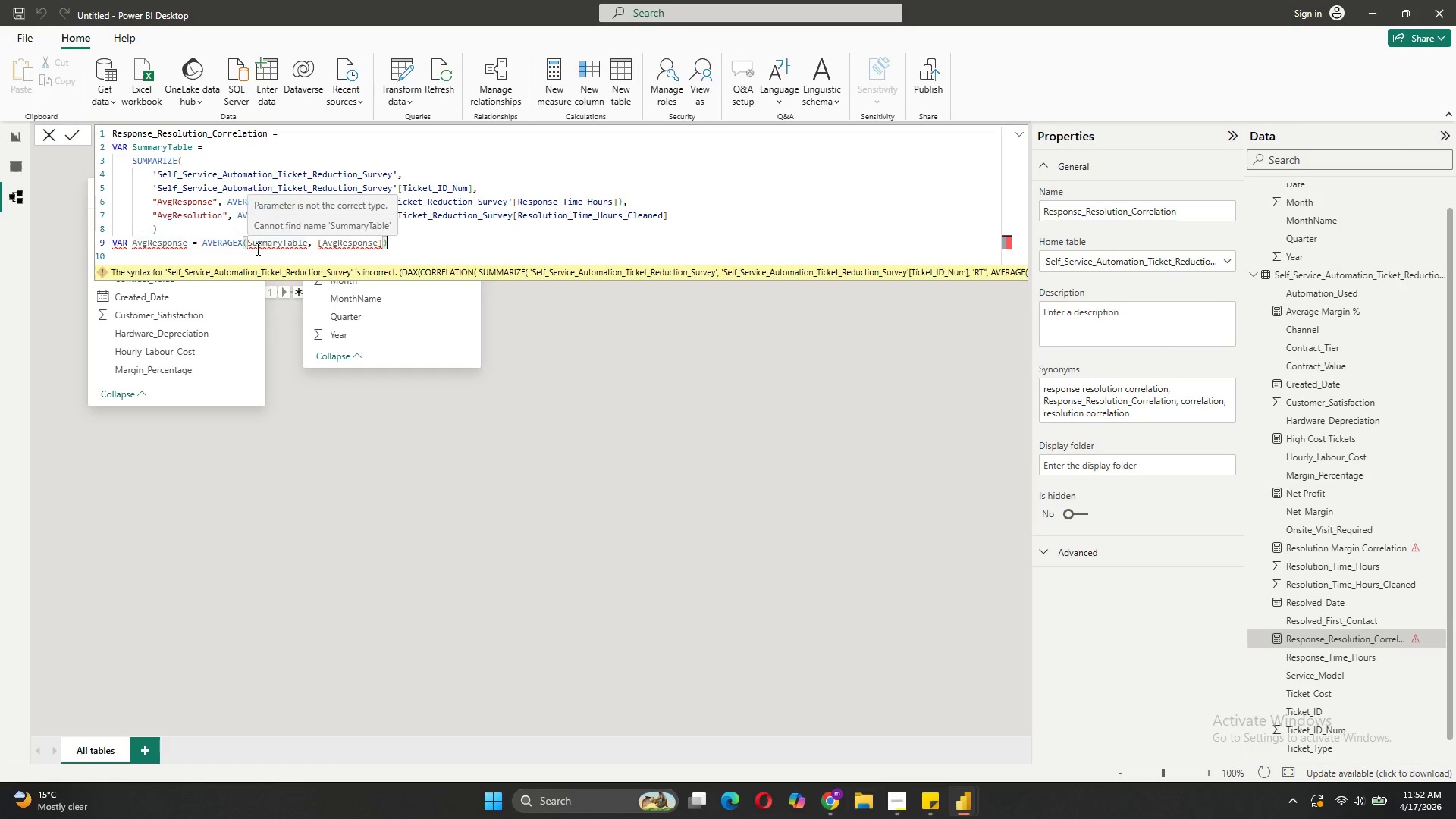 
wait(6.36)
 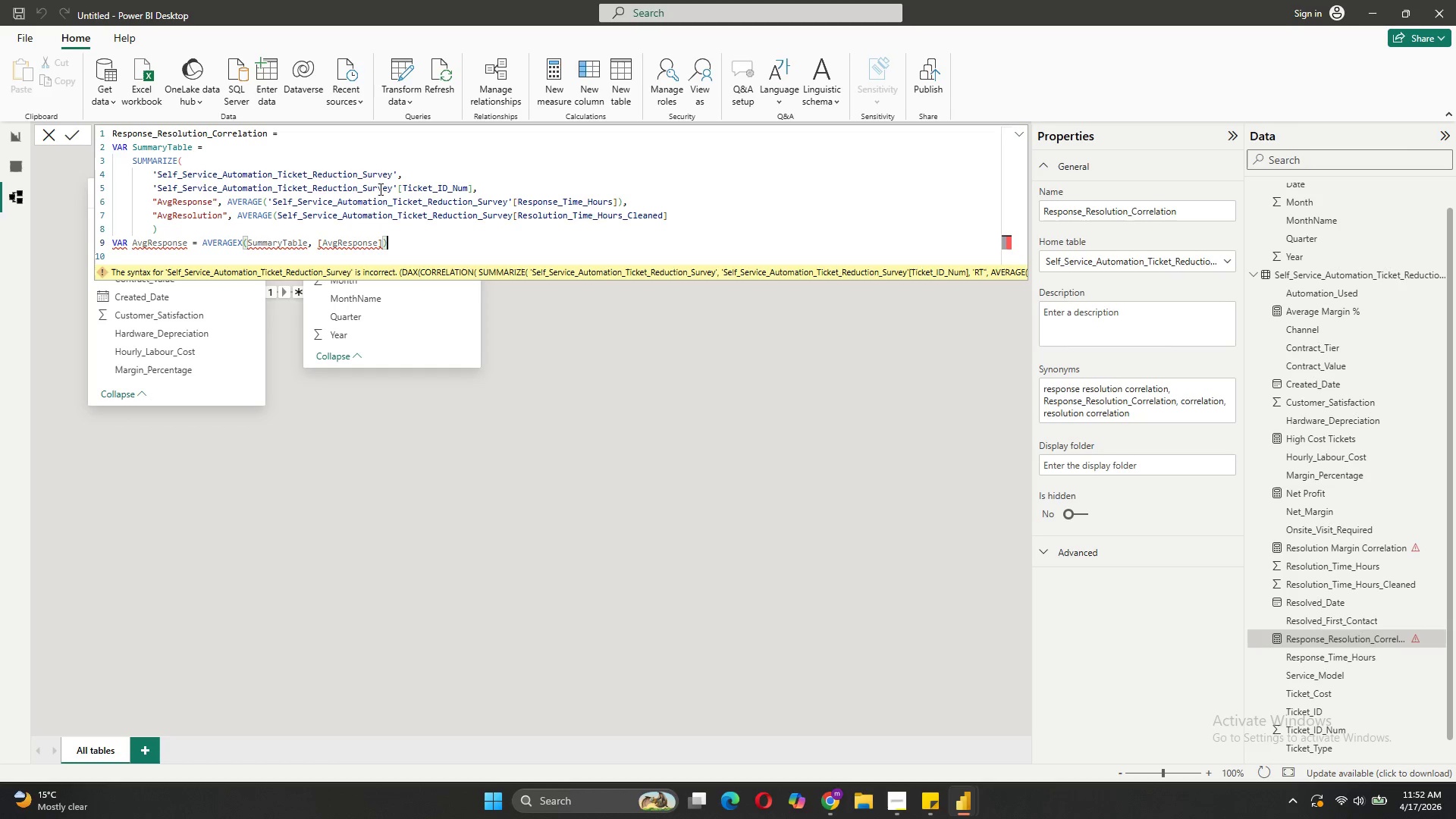 
mouse_move([358, 249])
 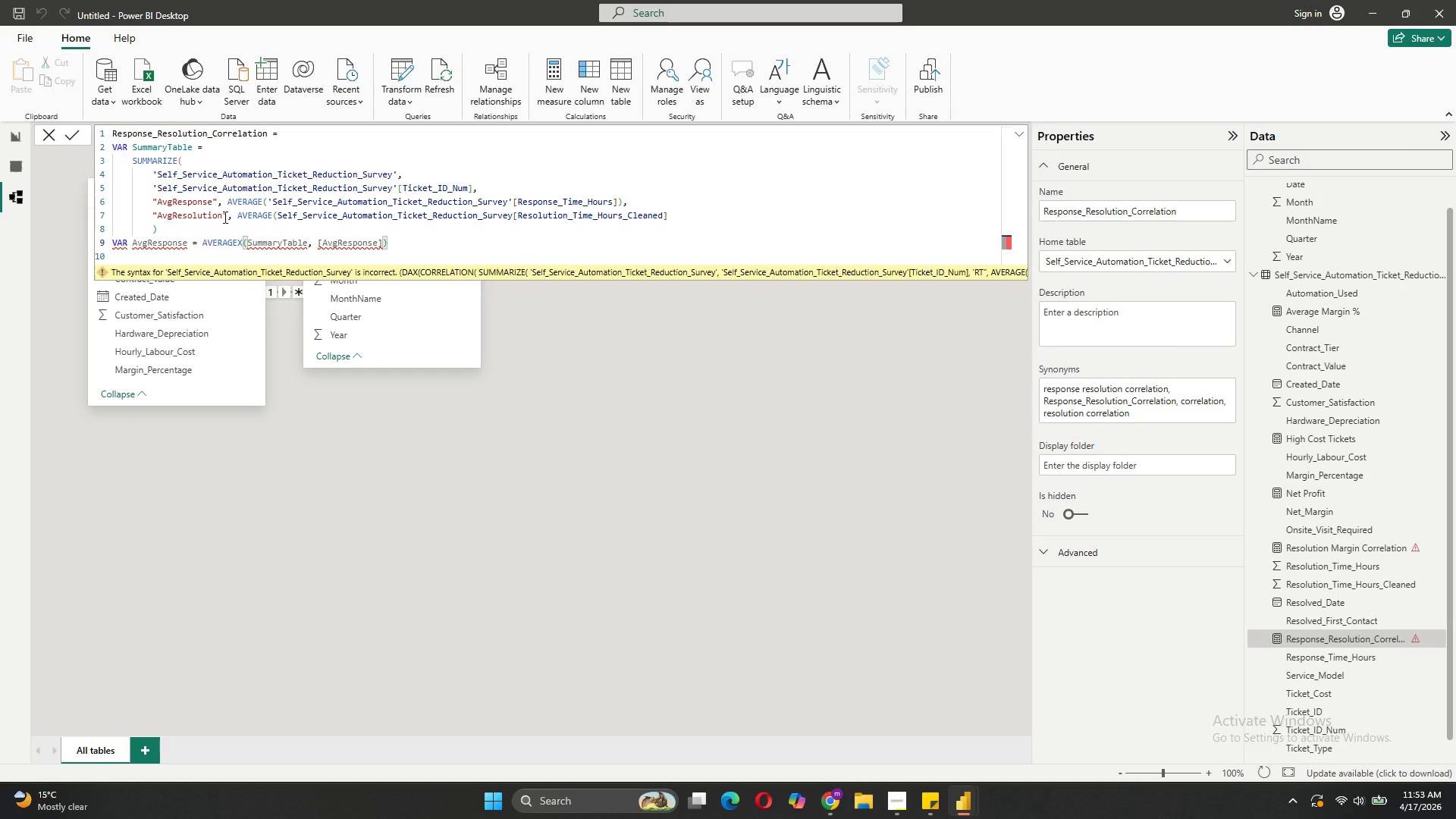 
wait(29.39)
 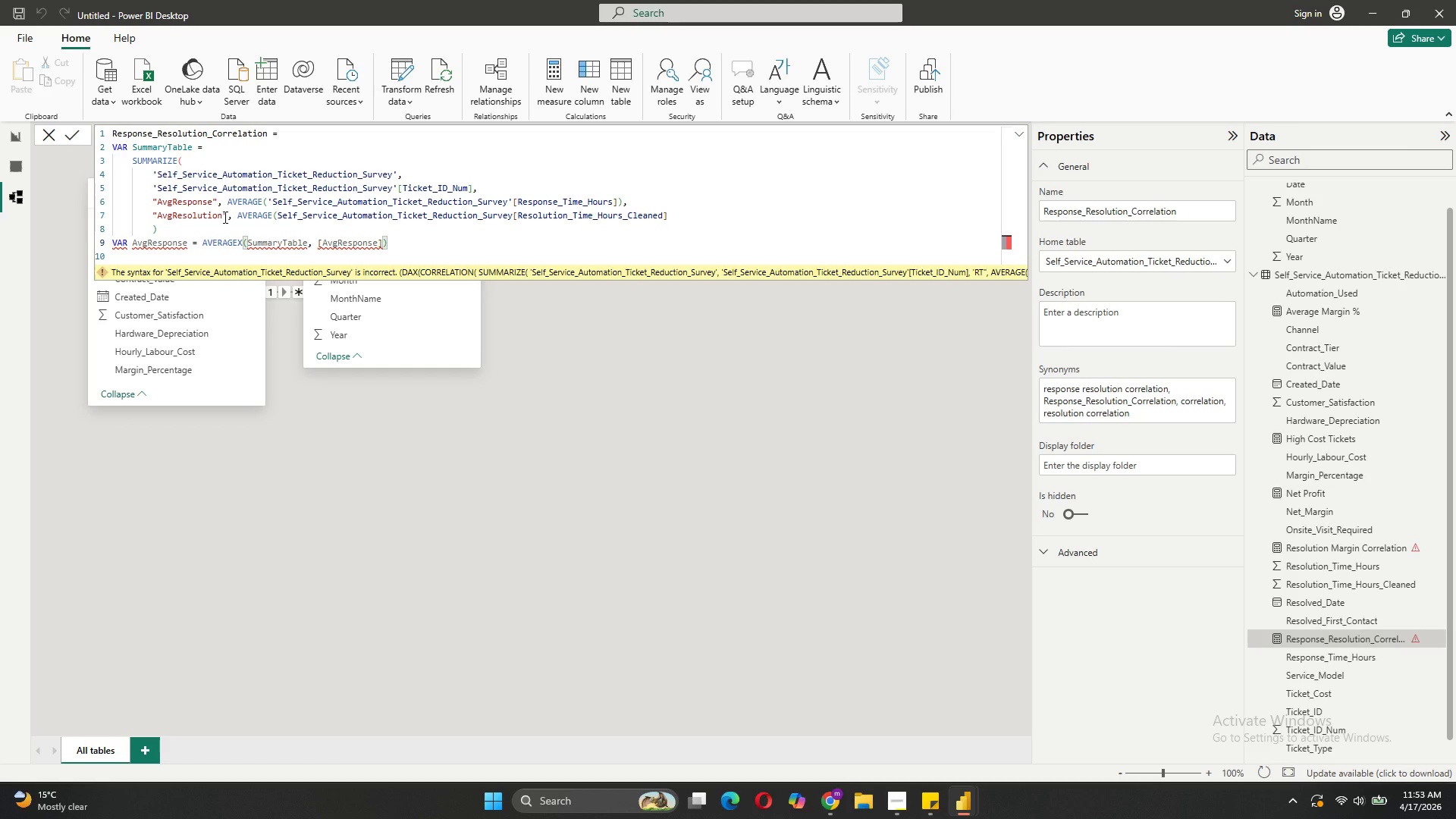 
left_click_drag(start_coordinate=[400, 239], to_coordinate=[111, 149])
 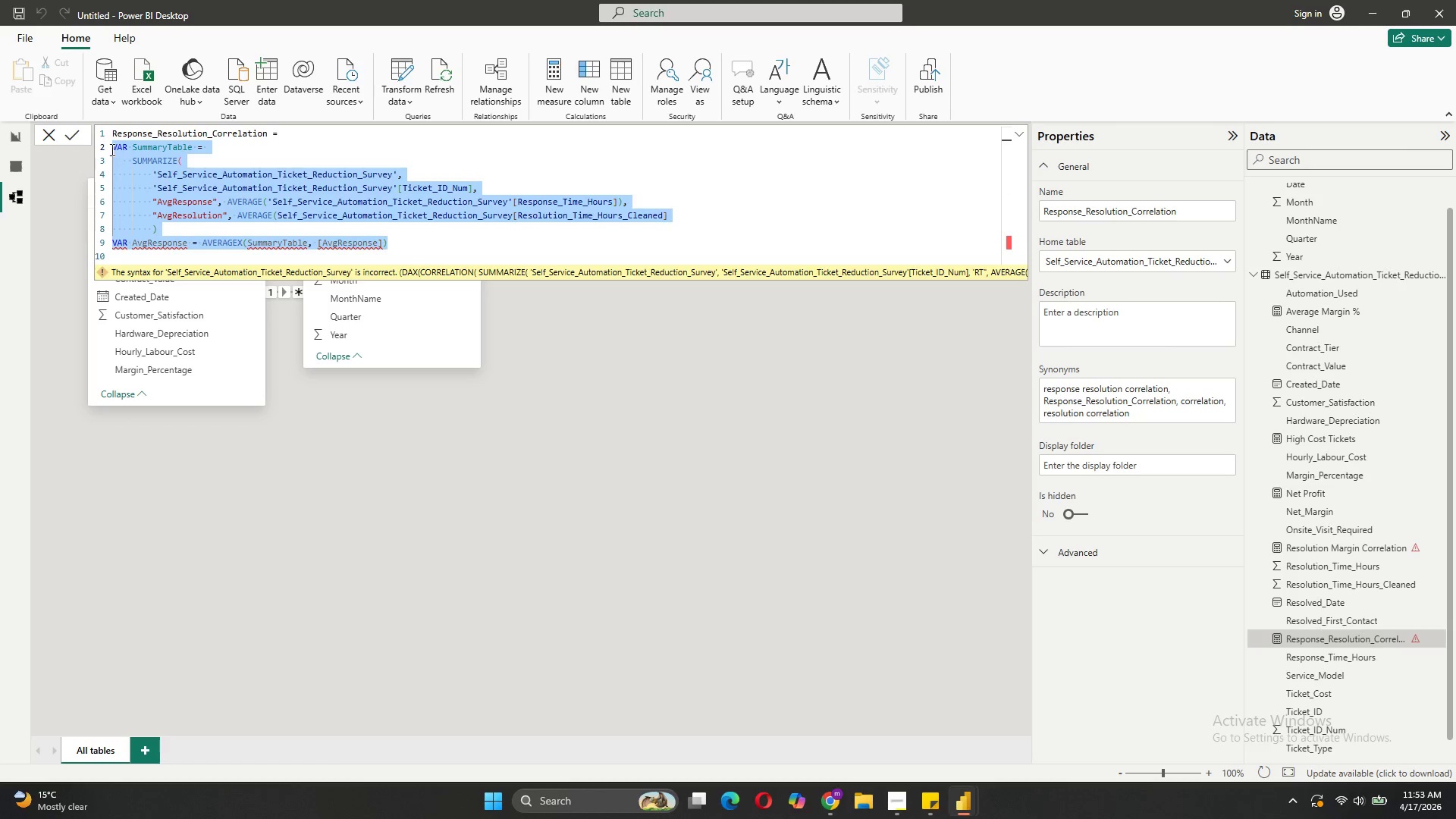 
key(Backspace)
 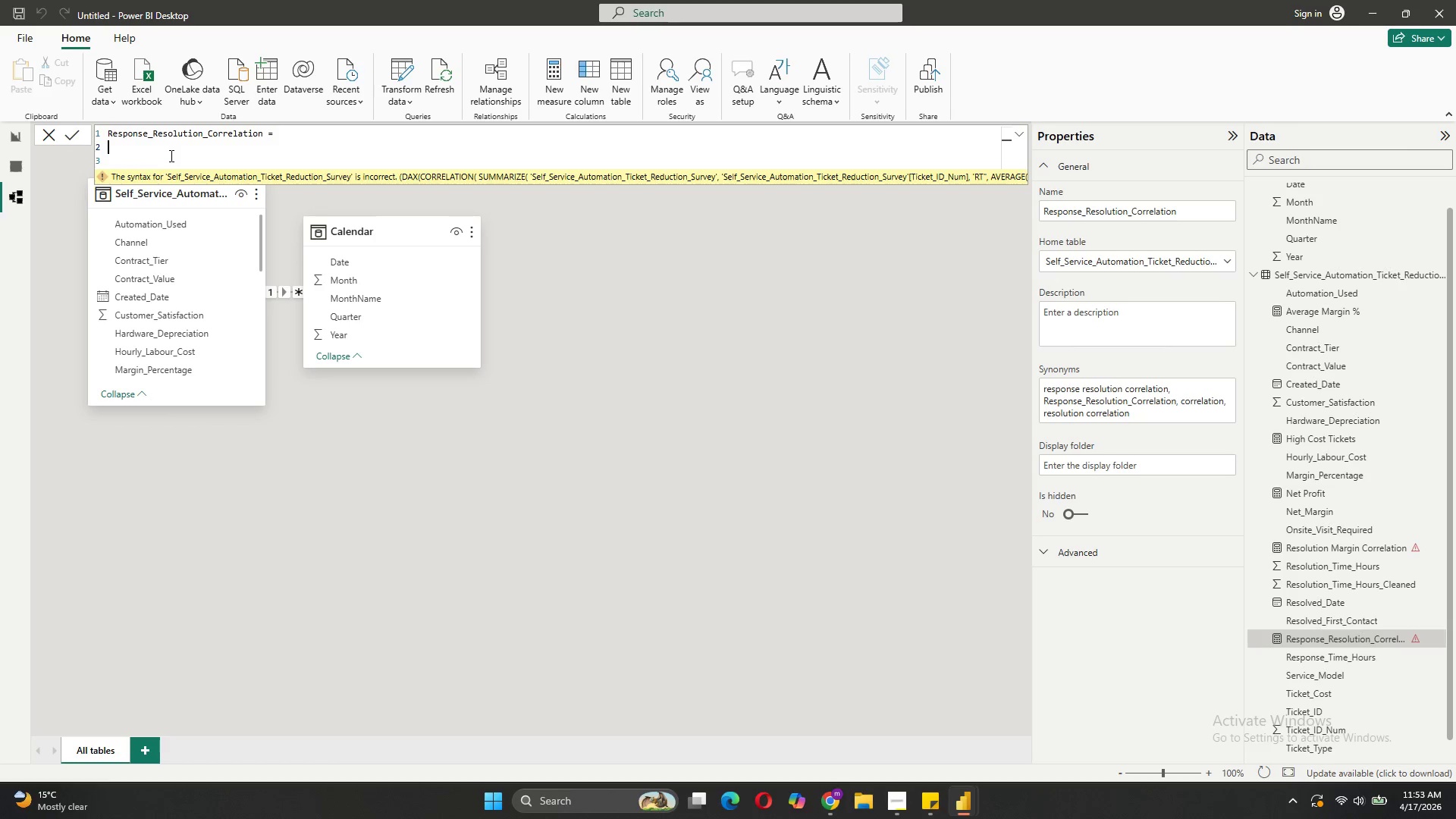 
wait(24.42)
 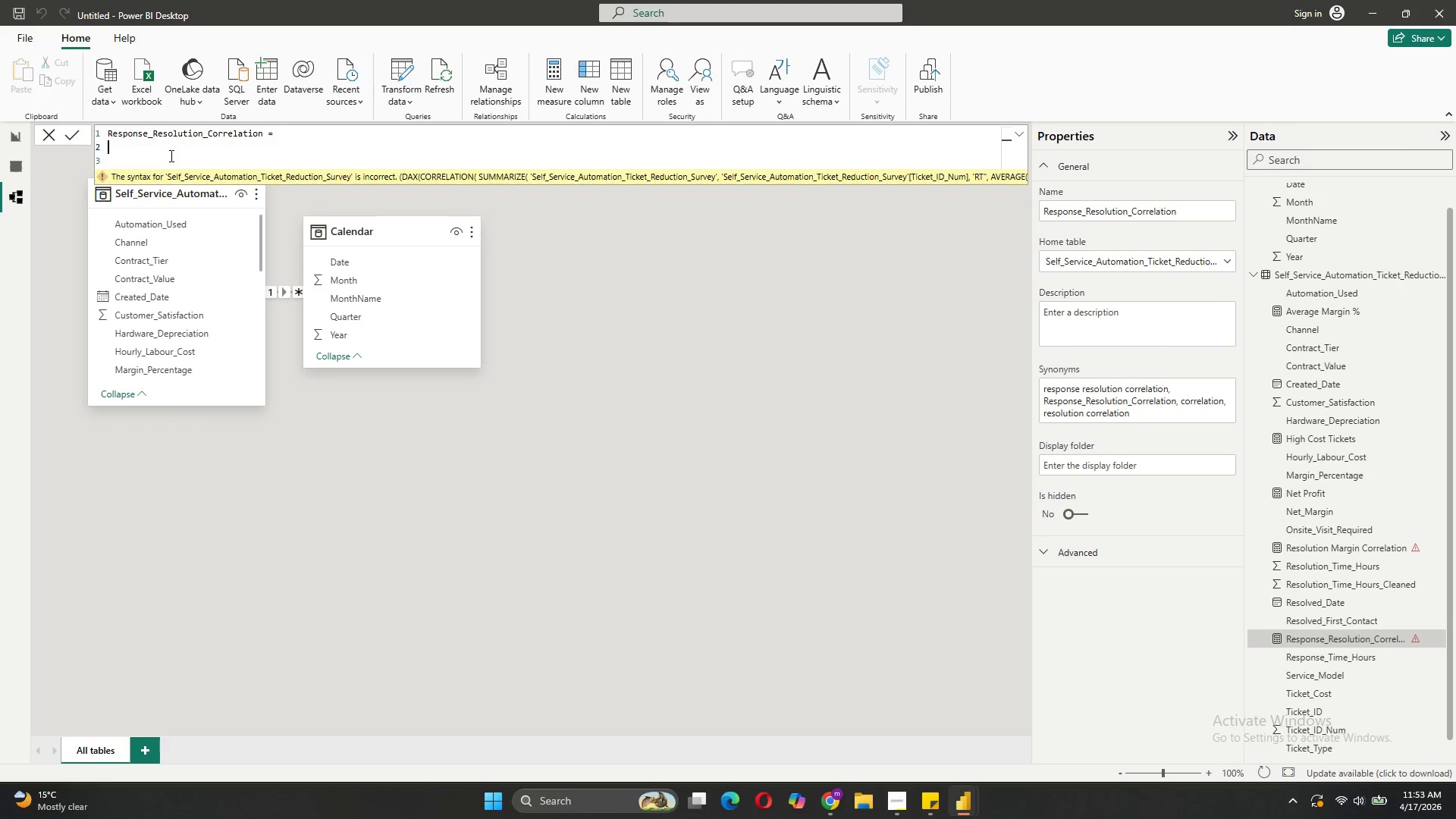 
type(Corr)
key(Backspace)
key(Backspace)
type(rrelation)
 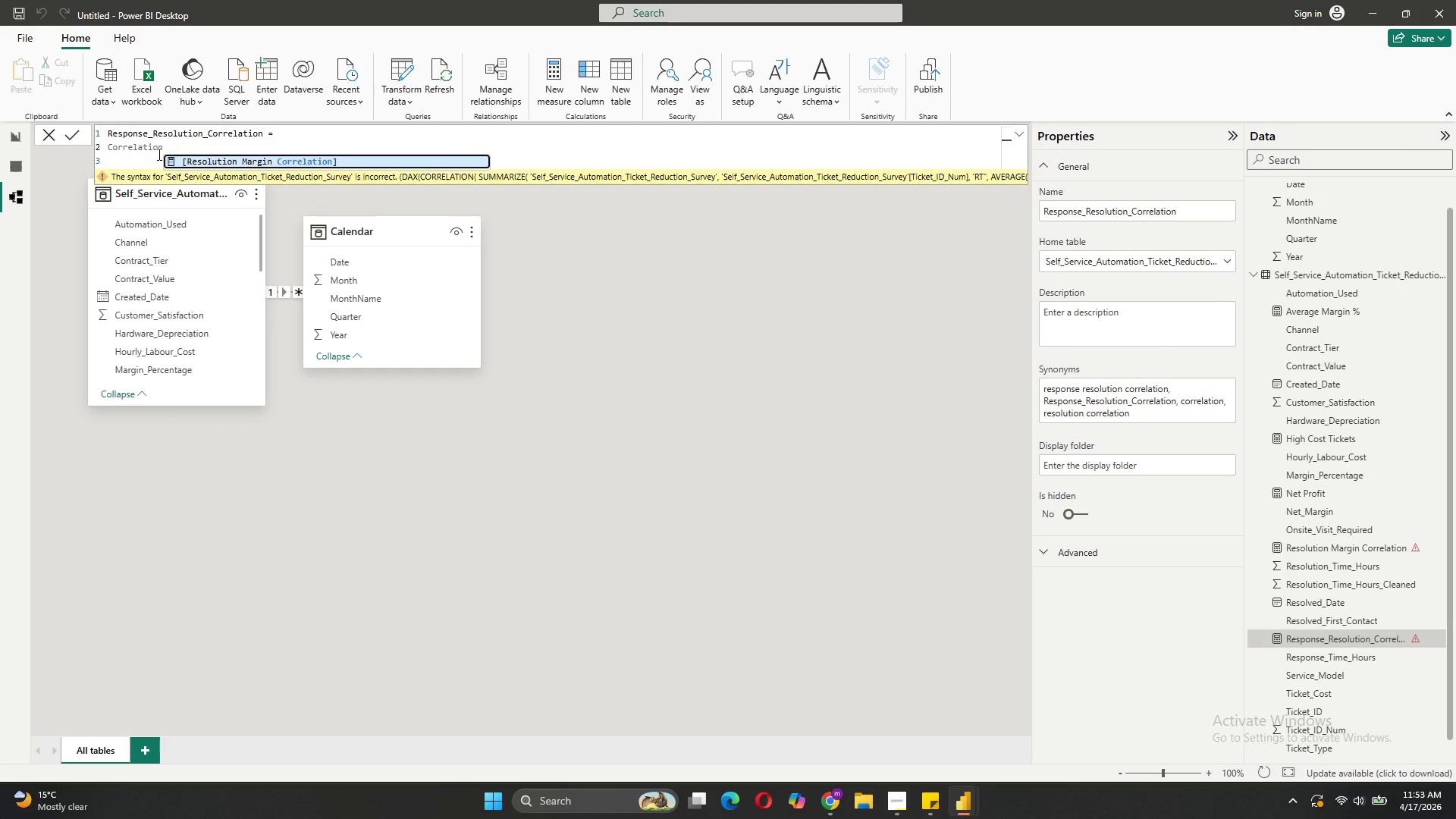 
hold_key(key=Backspace, duration=0.62)
 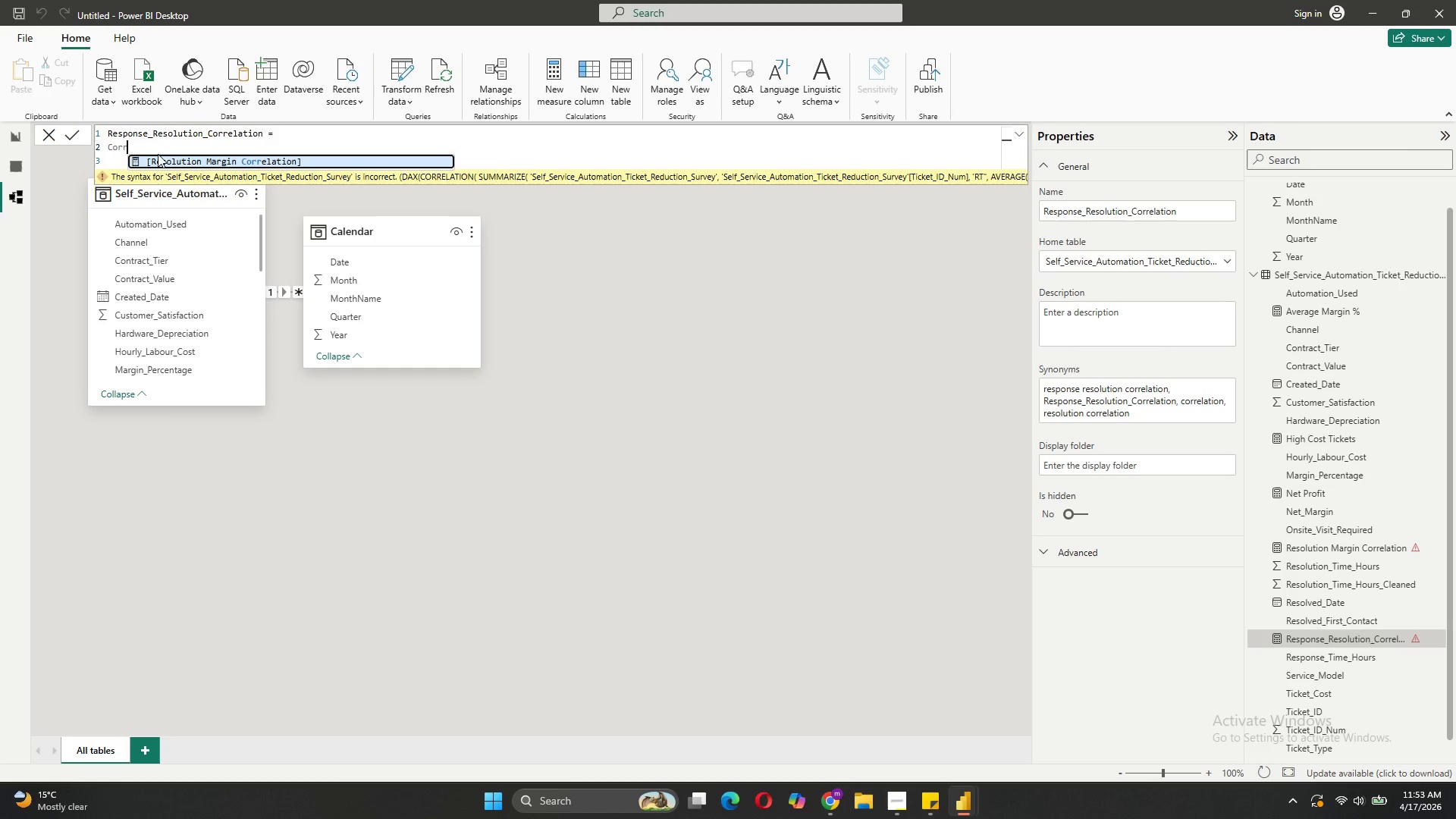 
key(Backspace)
key(Backspace)
key(Backspace)
key(Backspace)
type(ORRELATION)
 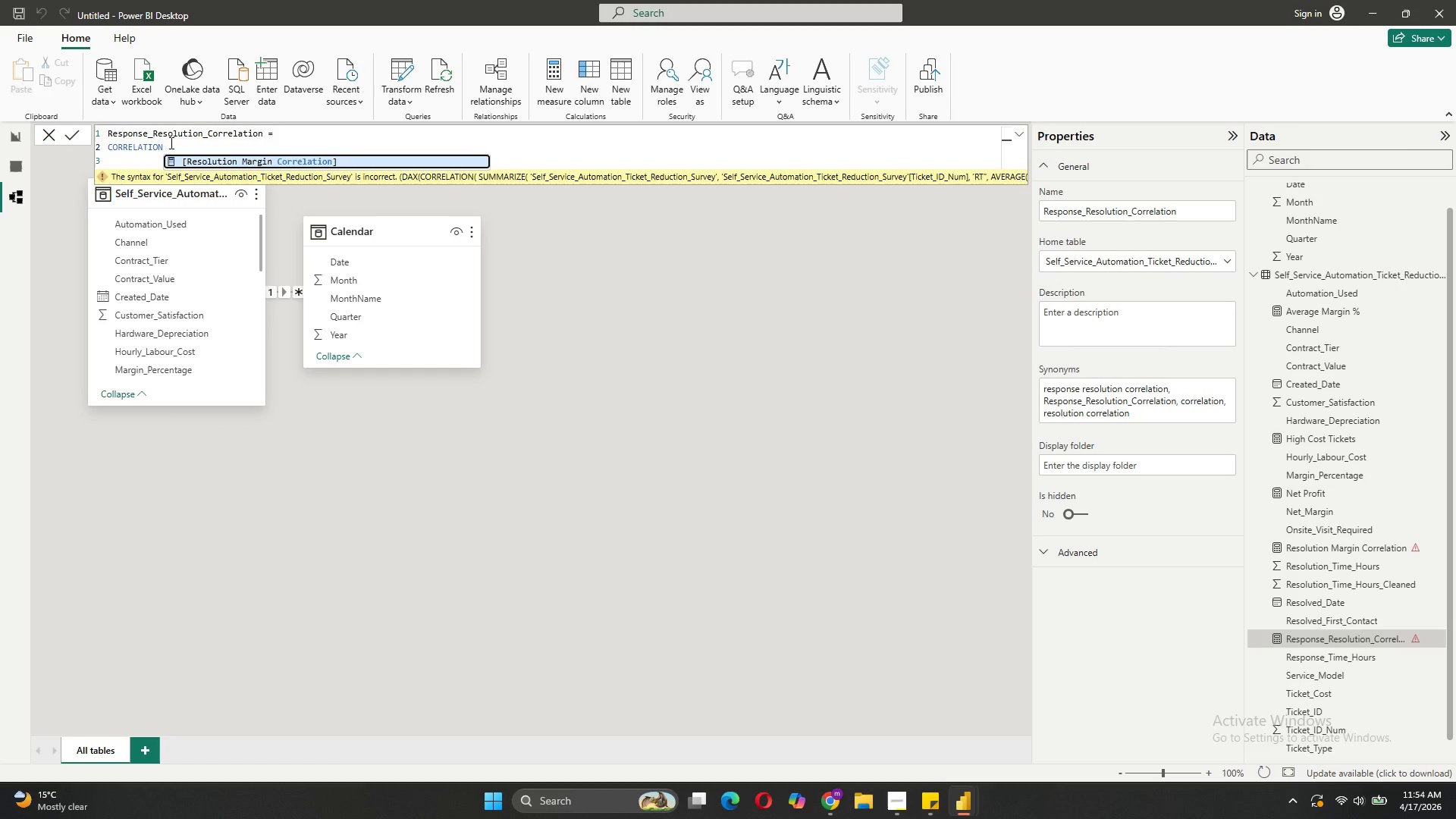 
type(())
 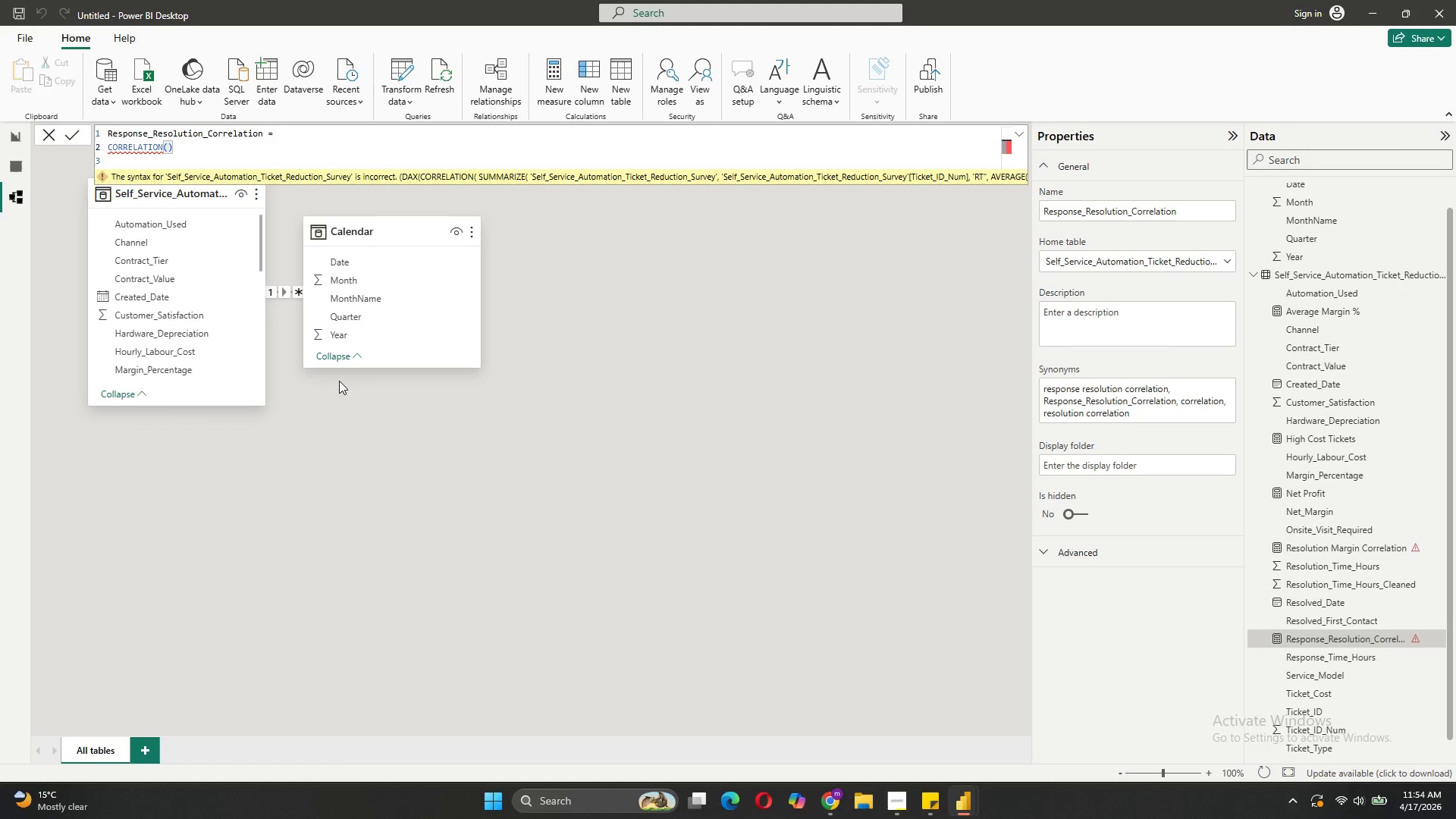 
wait(27.67)
 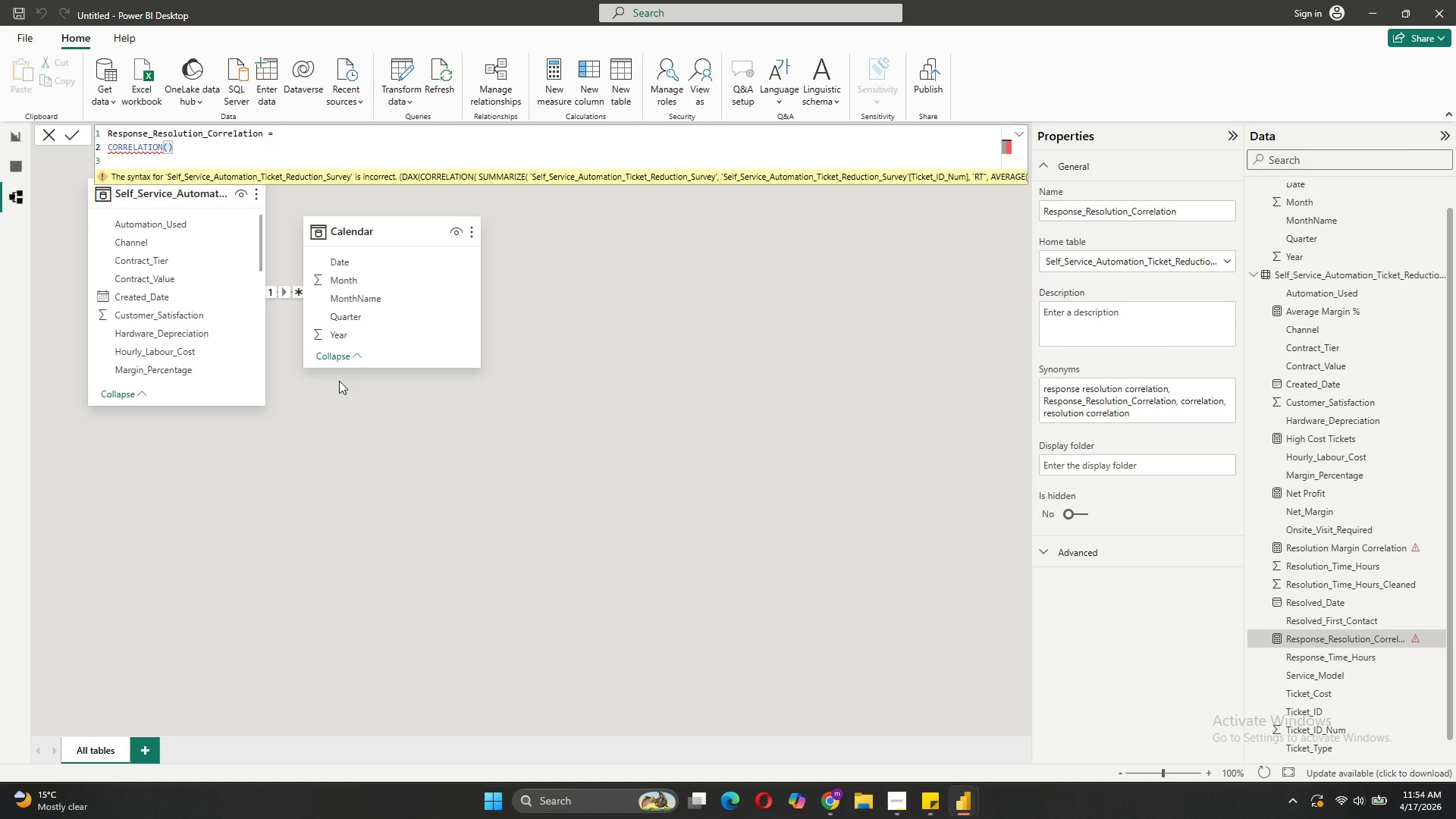 
left_click_drag(start_coordinate=[187, 152], to_coordinate=[95, 135])
 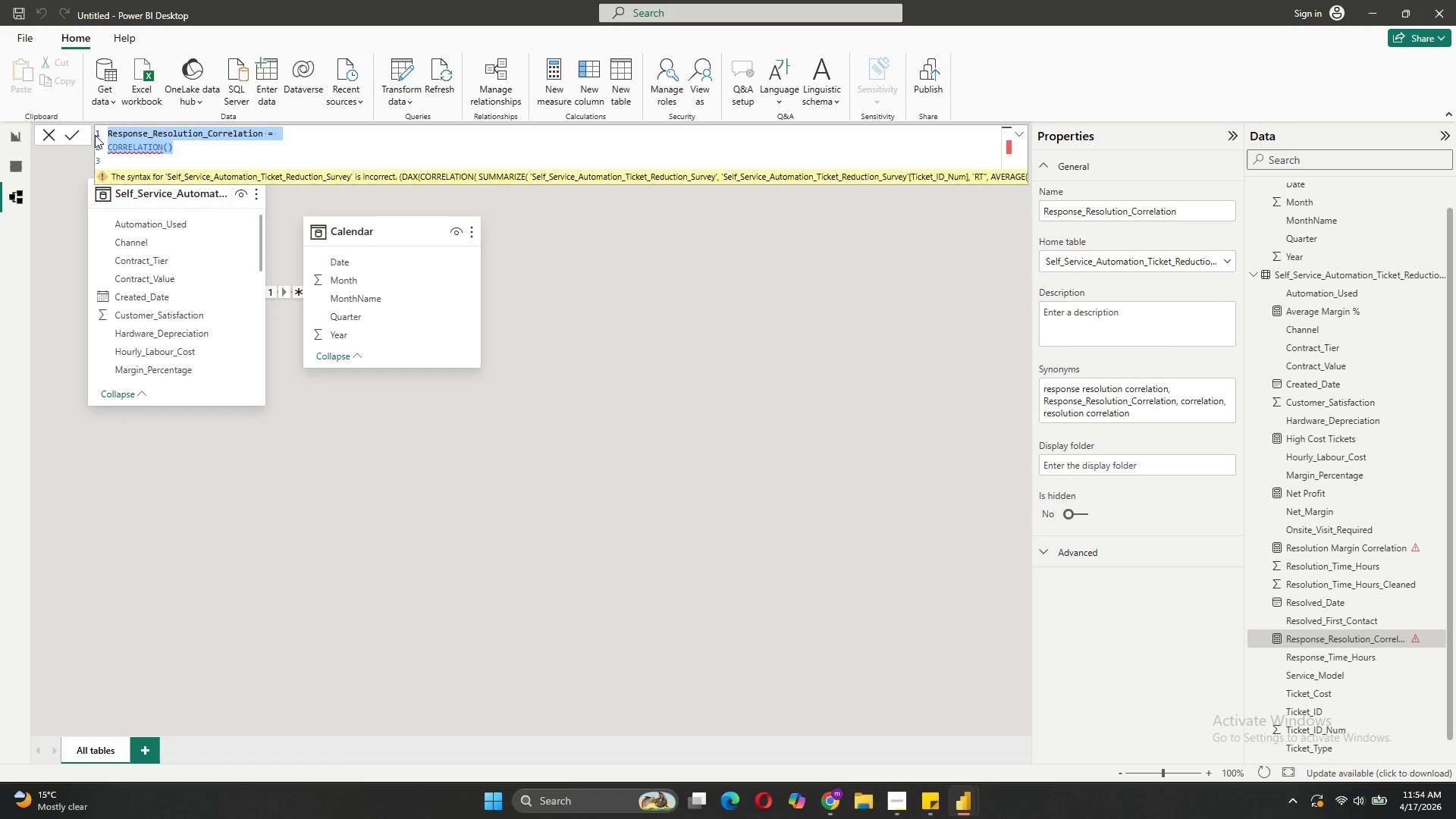 
key(Backspace)
 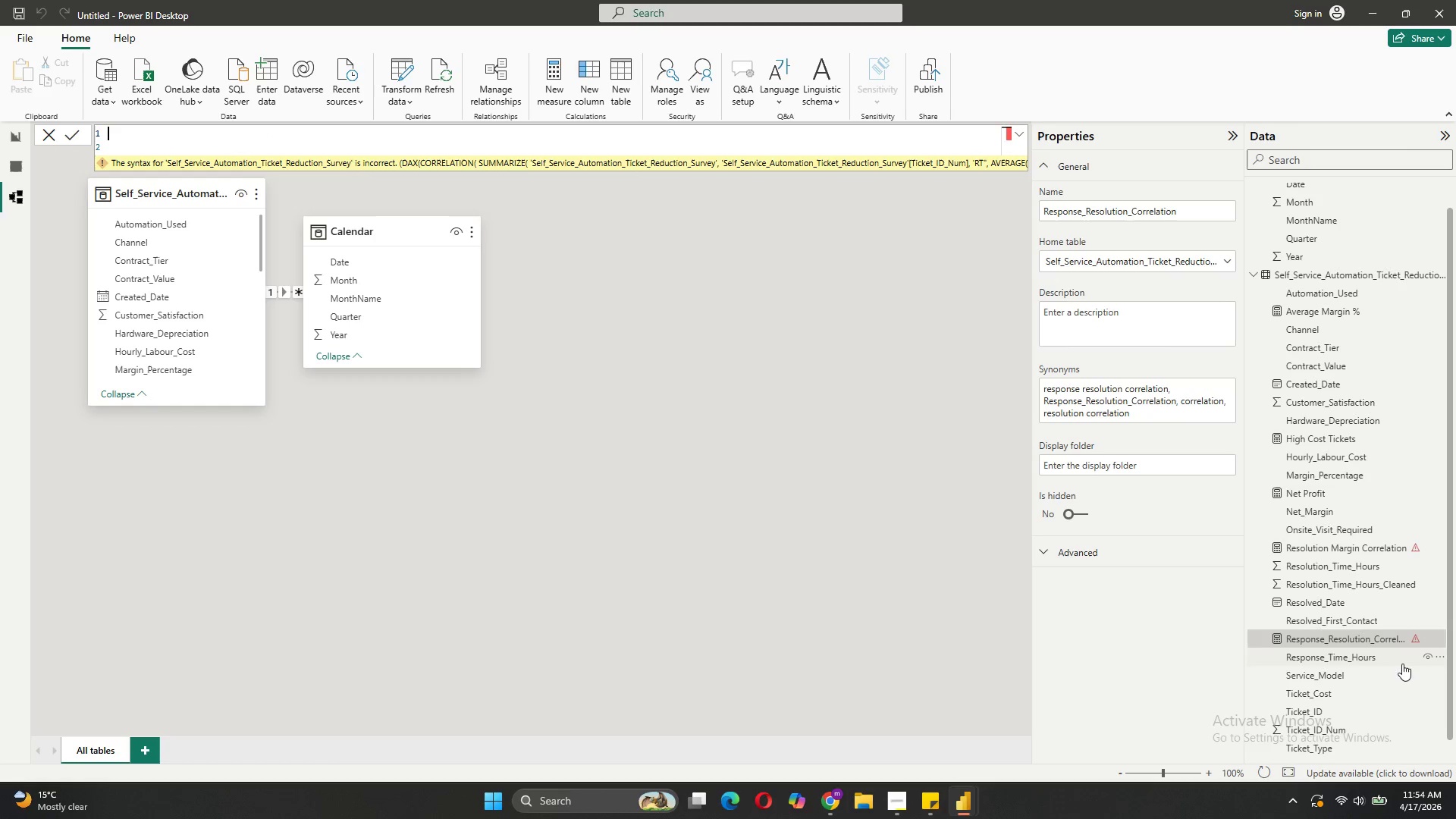 
right_click([1382, 645])
 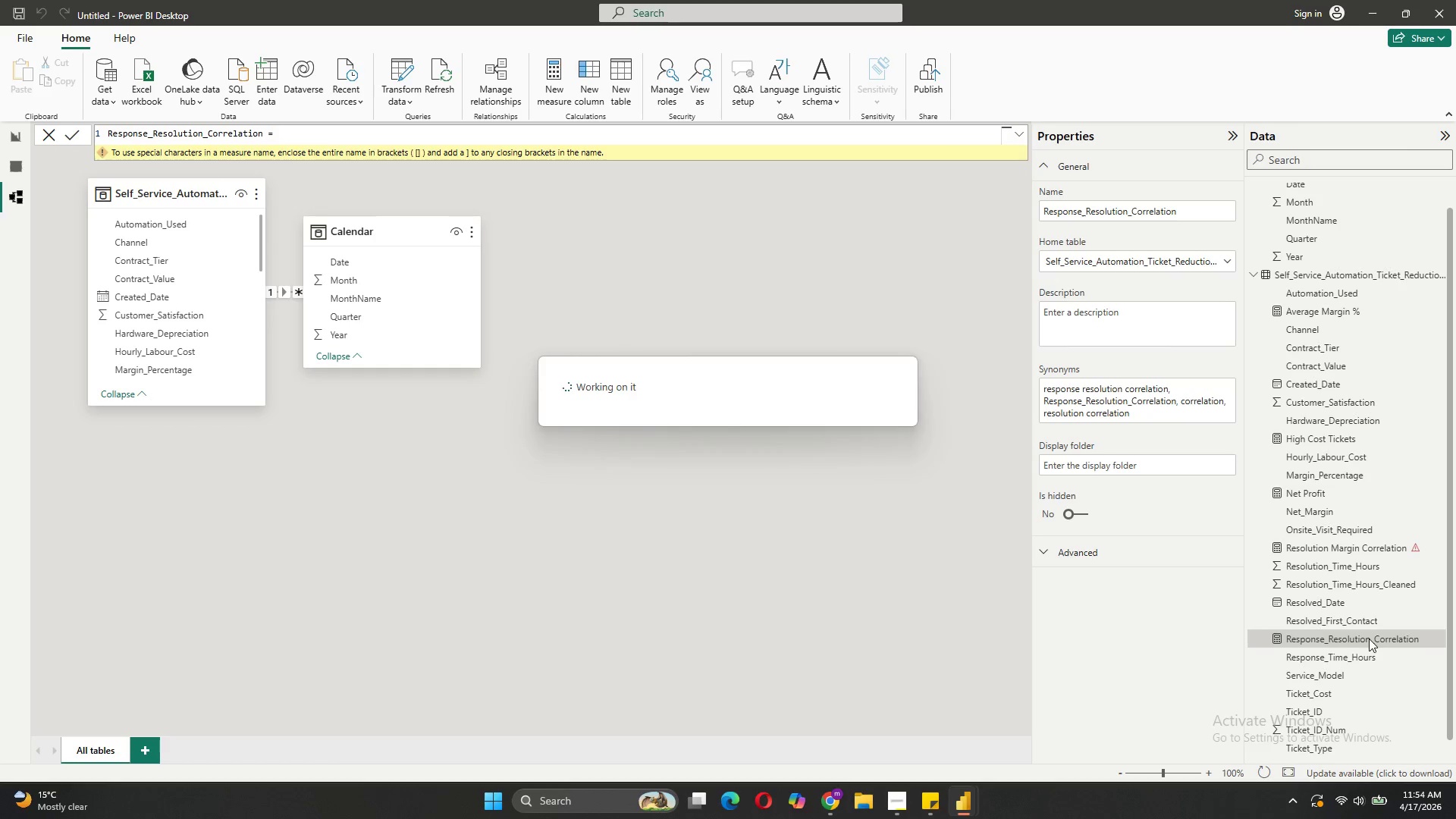 
right_click([1369, 639])
 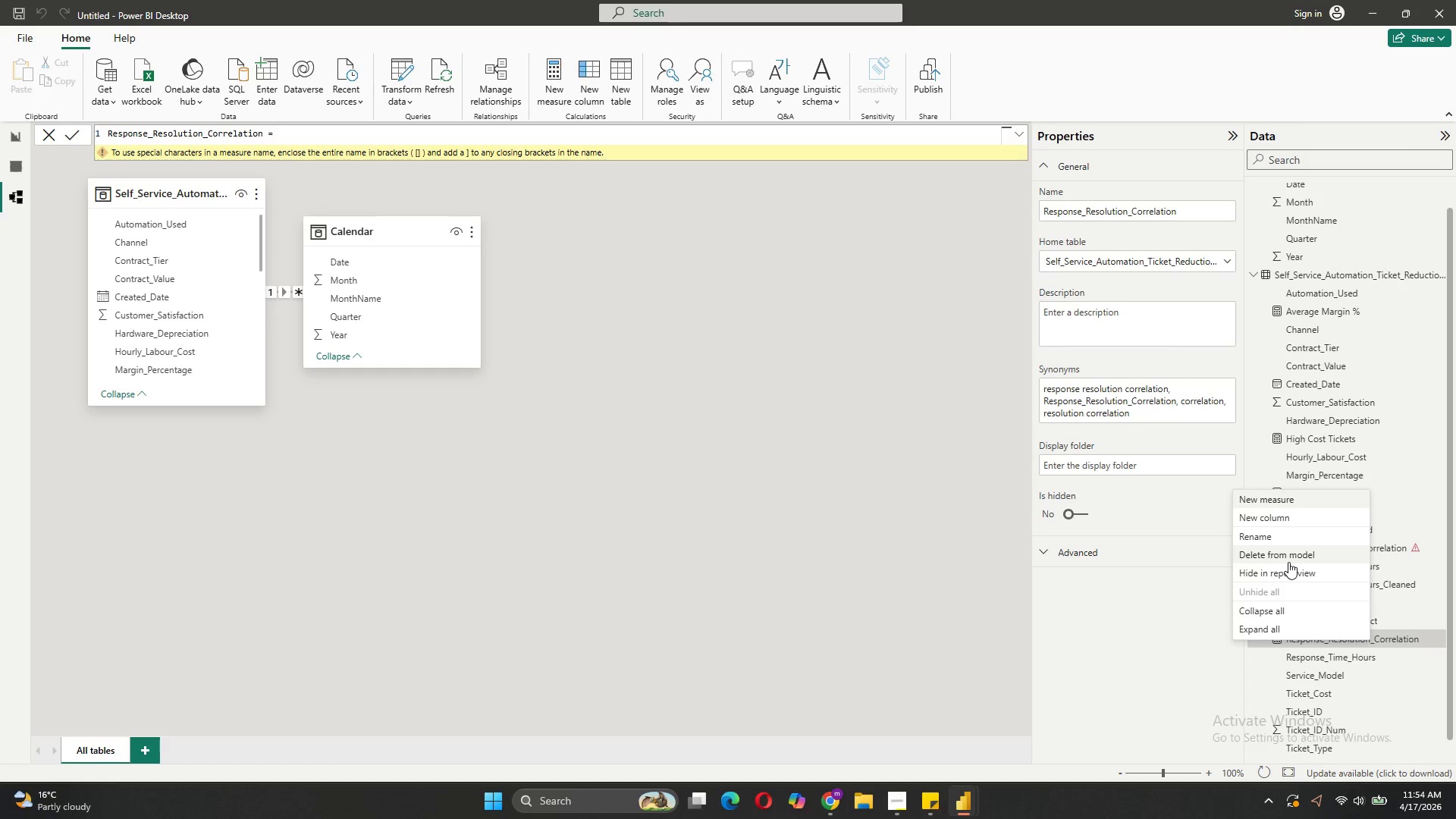 
left_click([1286, 557])
 